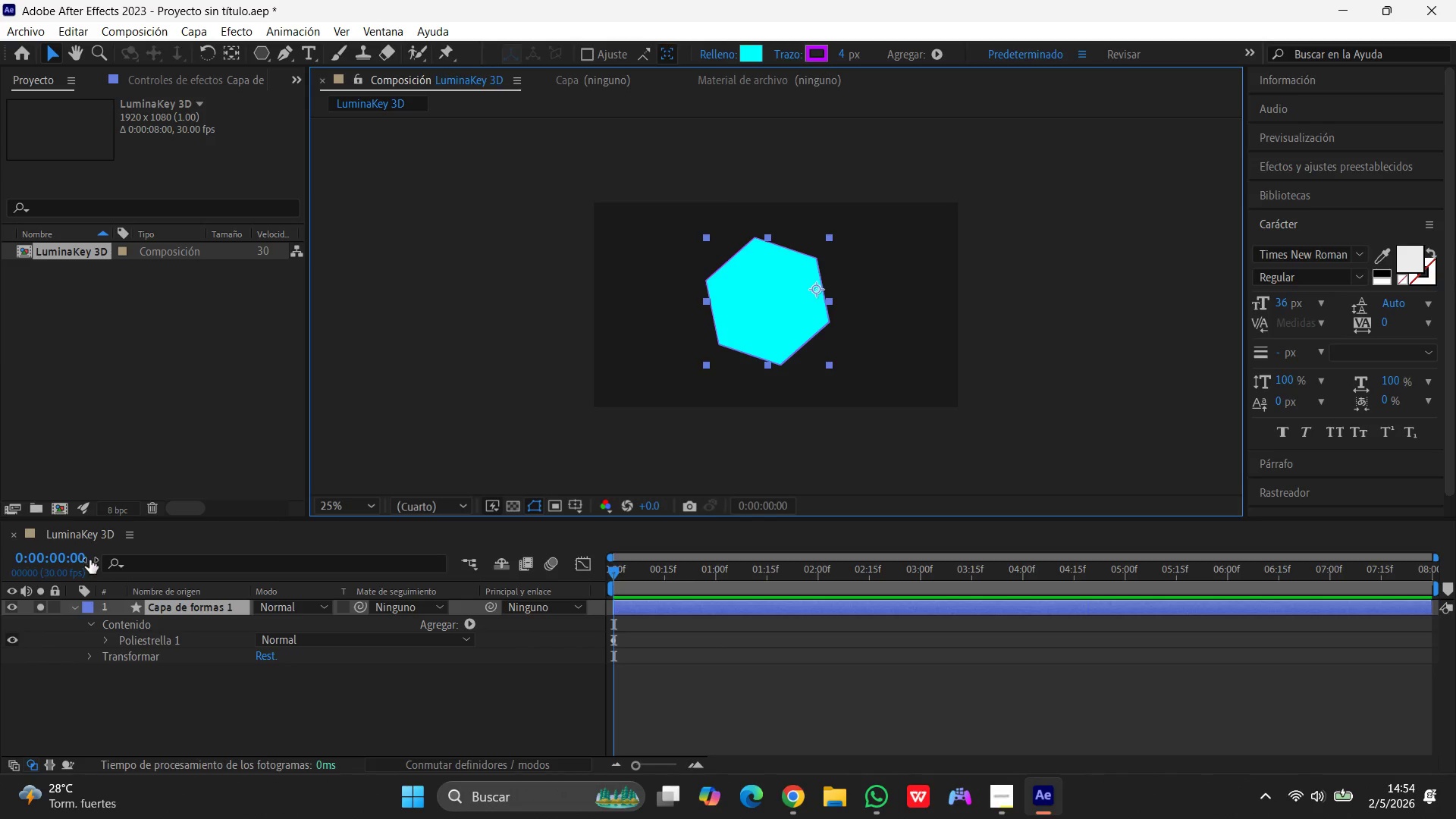 
wait(48.86)
 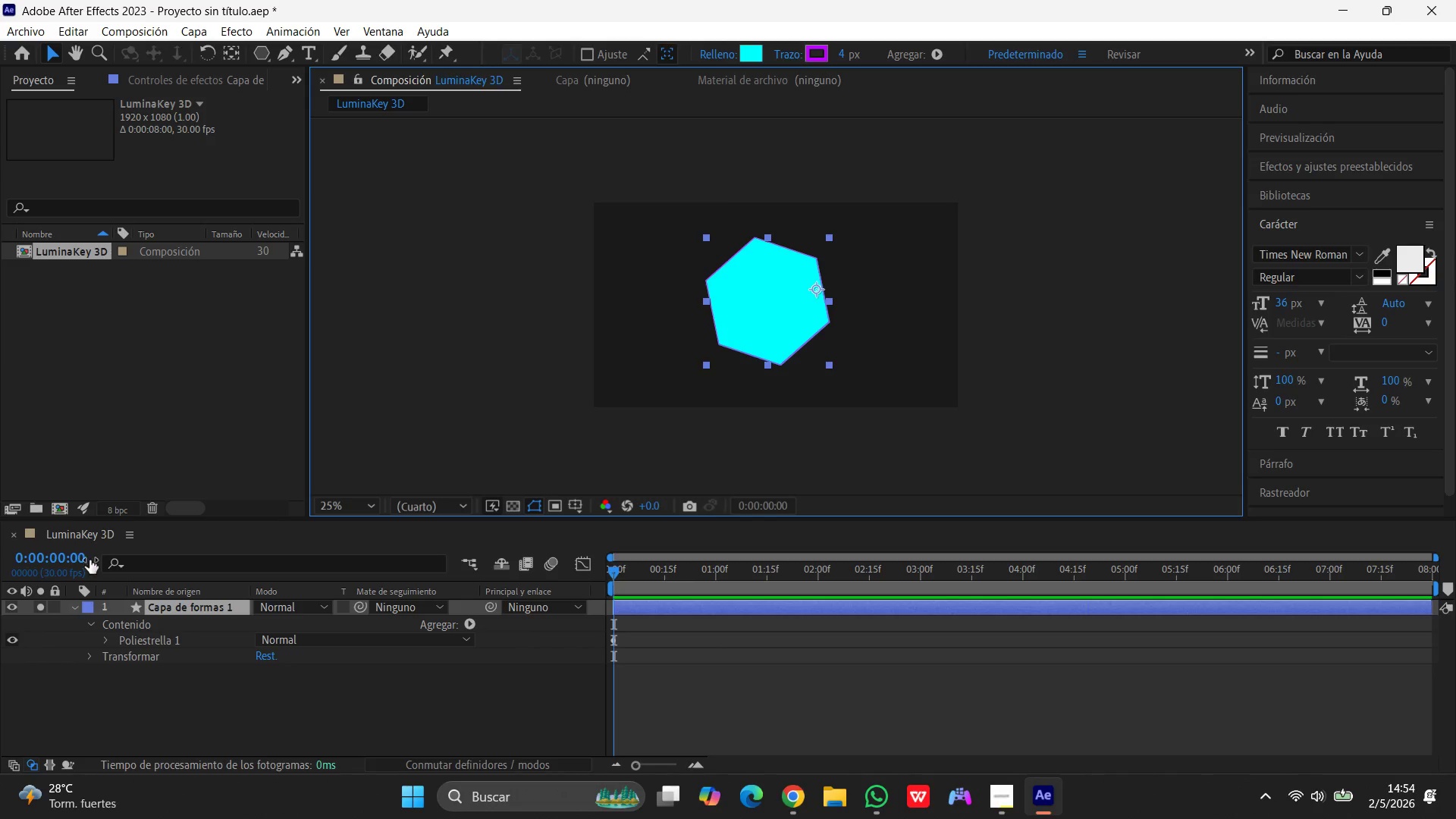 
scroll: coordinate [344, 552], scroll_direction: up, amount: 4.0
 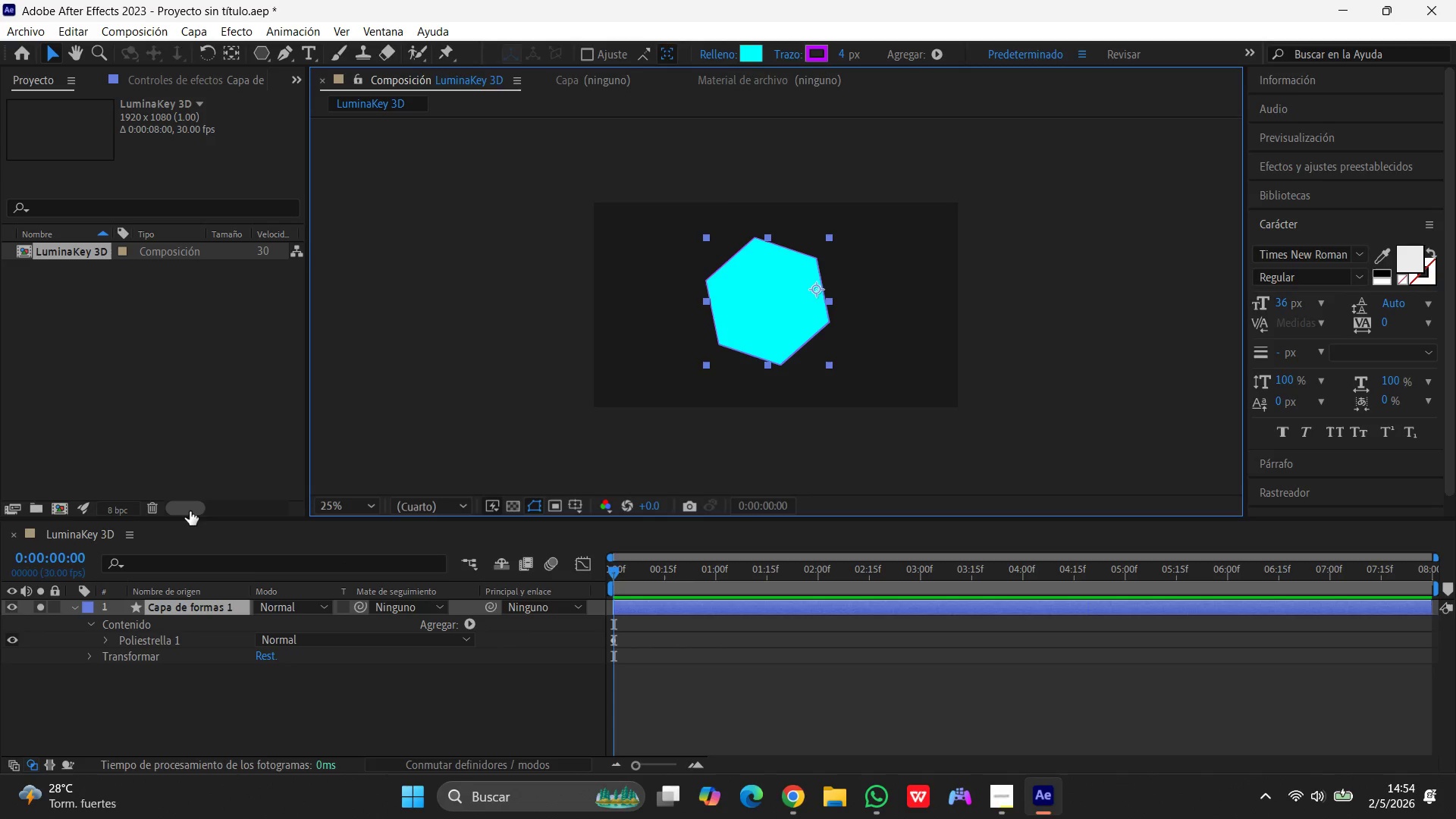 
left_click_drag(start_coordinate=[190, 511], to_coordinate=[116, 508])
 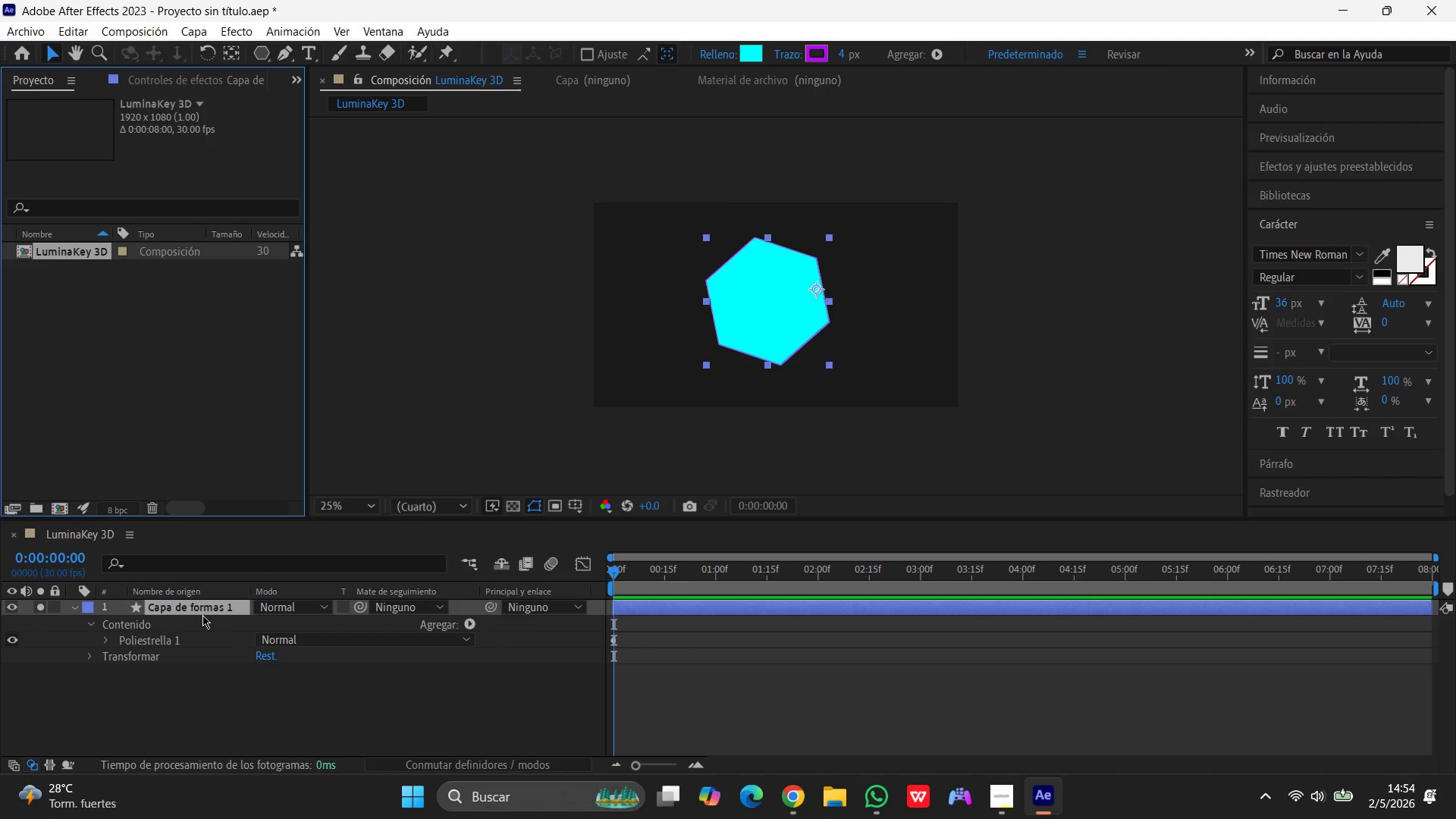 
left_click([193, 589])
 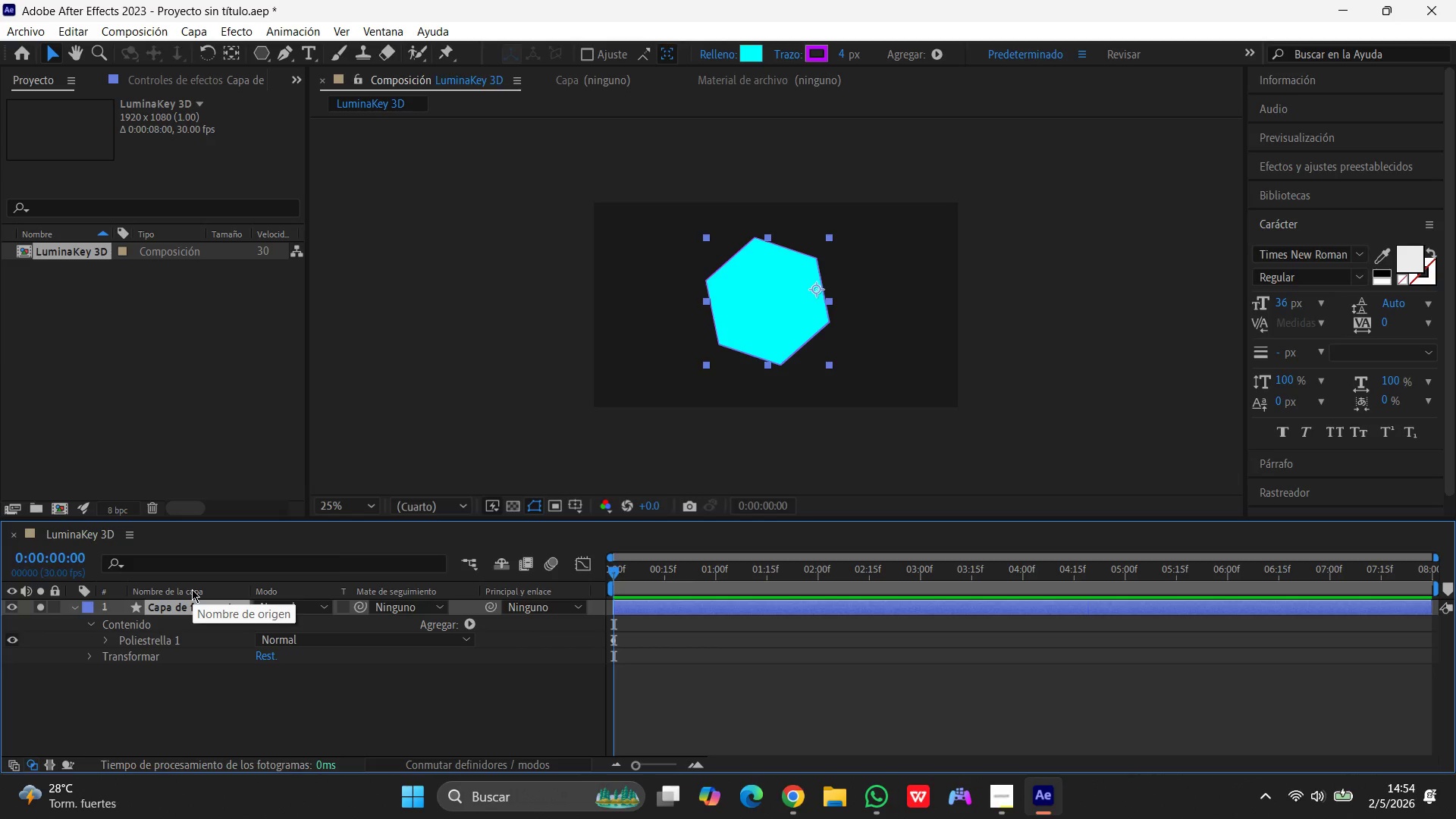 
wait(8.36)
 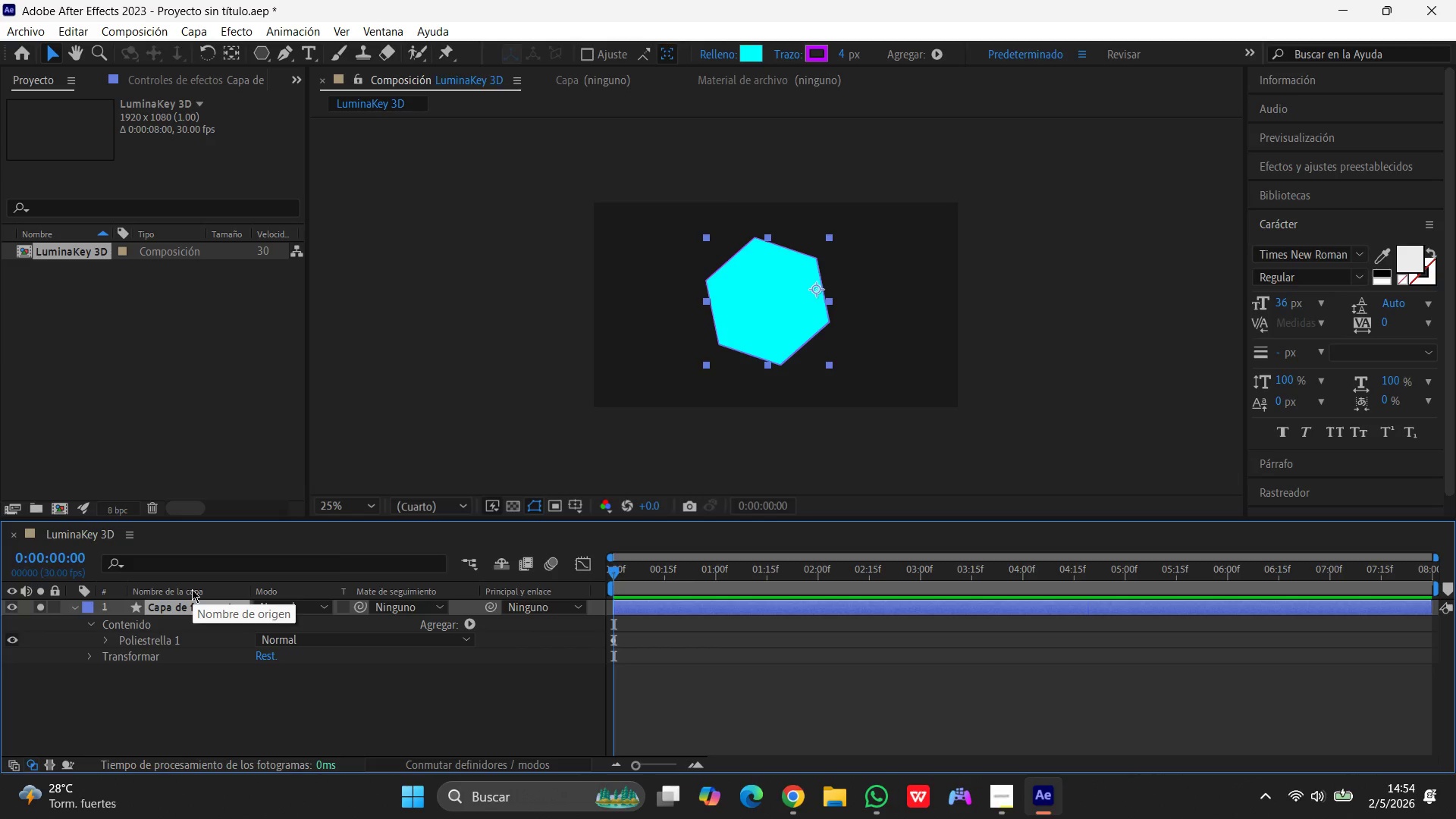 
left_click([165, 590])
 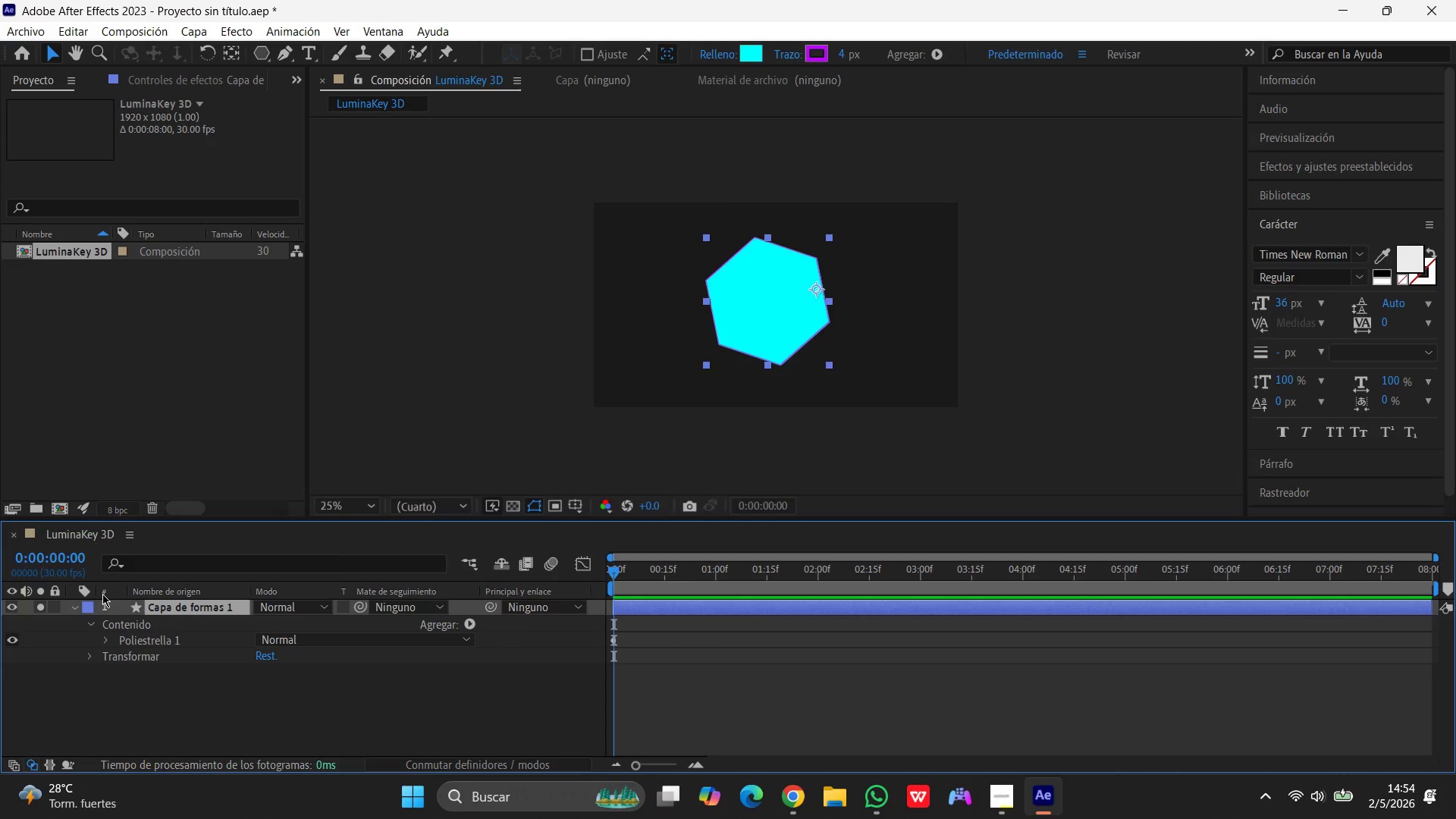 
left_click([101, 594])
 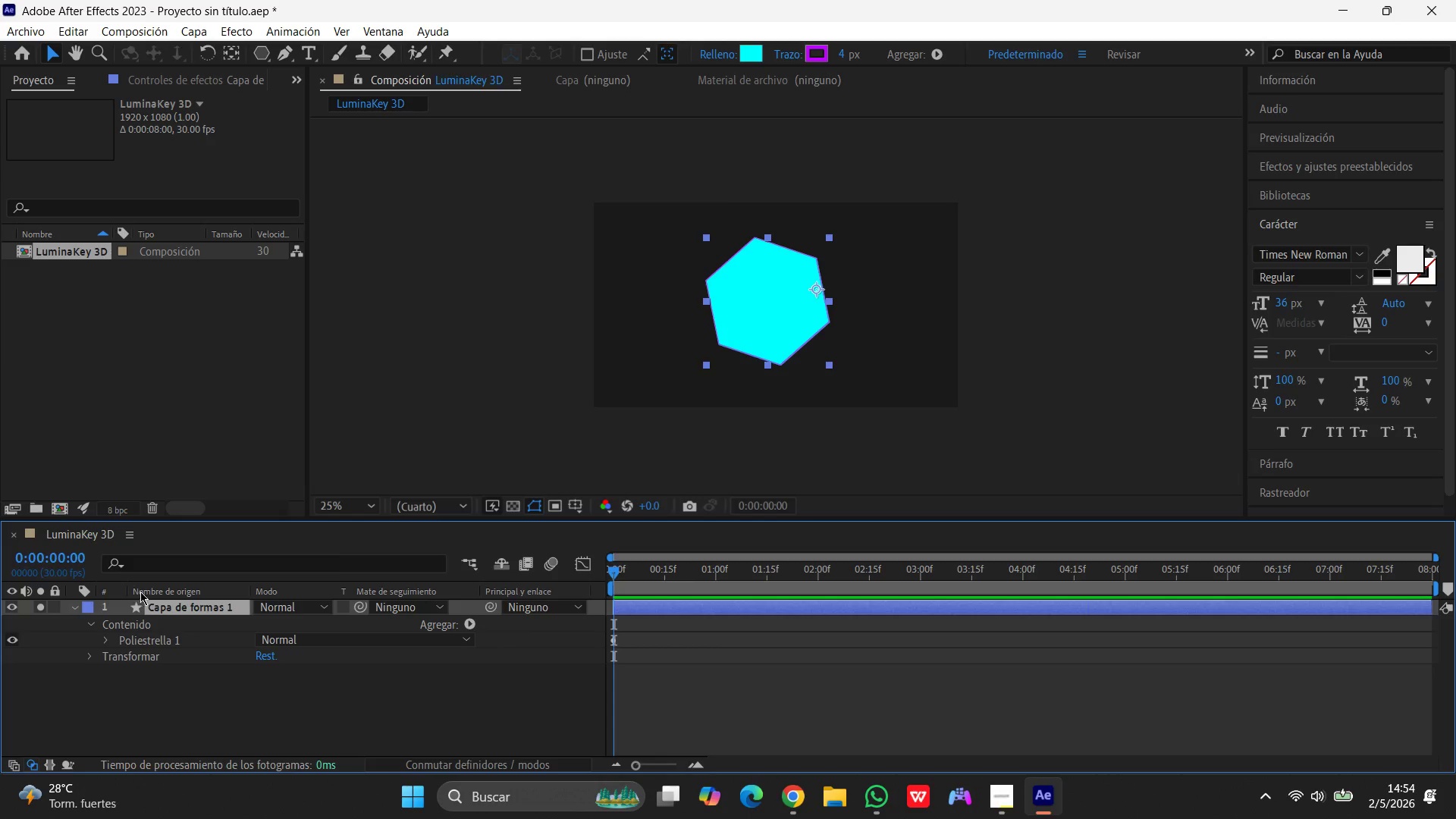 
double_click([141, 592])
 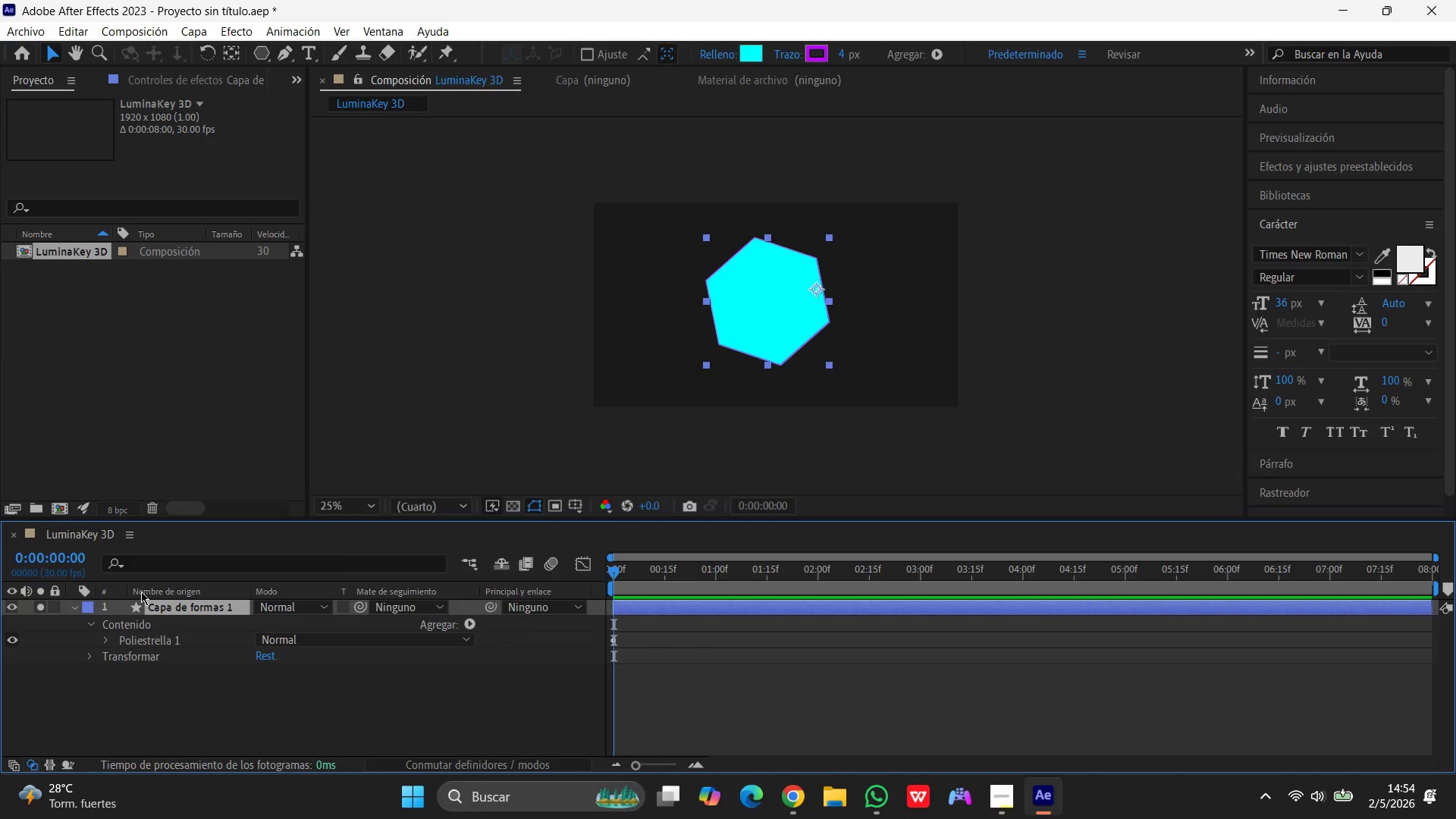 
left_click([141, 592])
 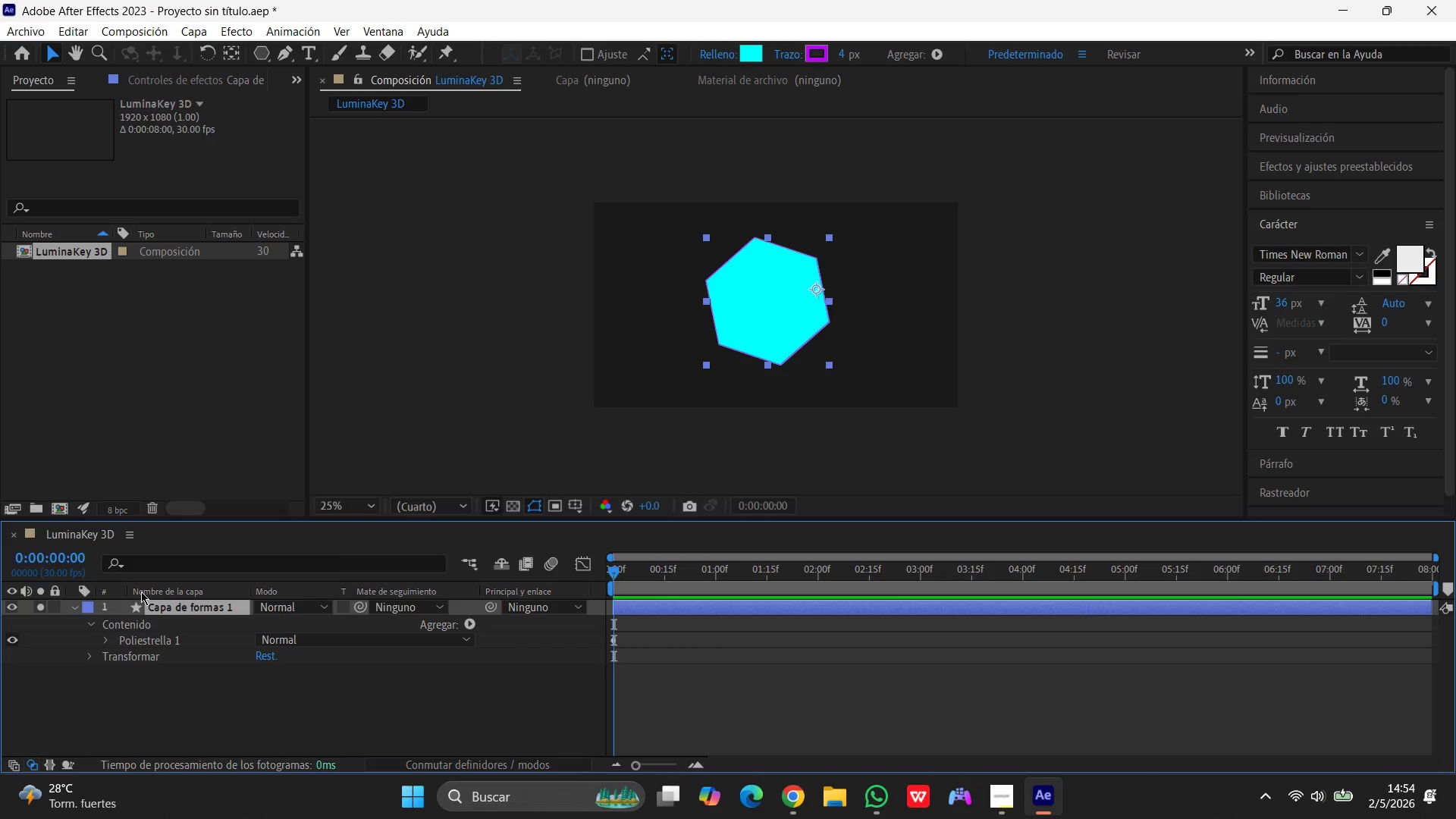 
left_click([141, 592])
 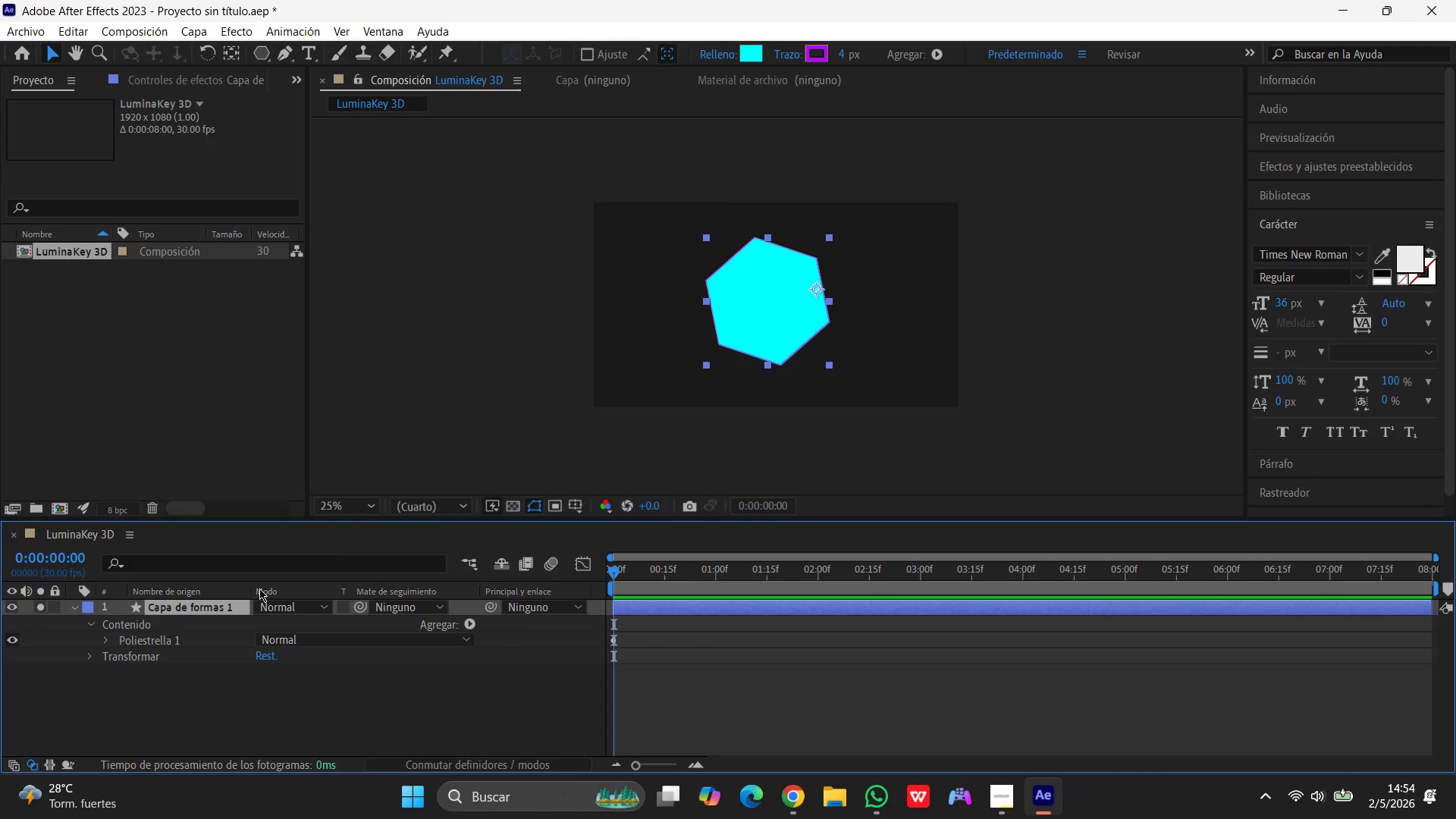 
left_click([270, 590])
 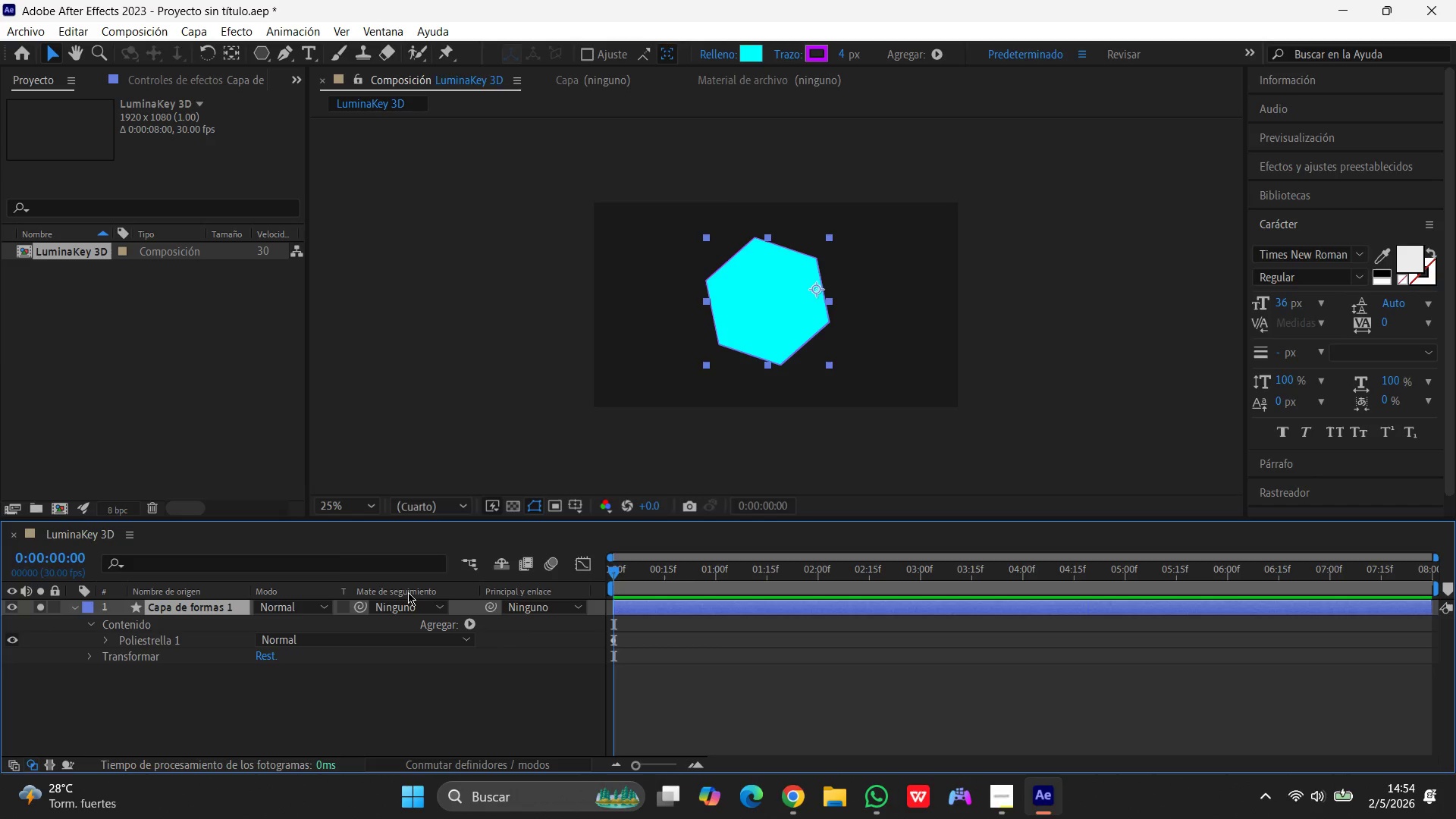 
left_click([412, 592])
 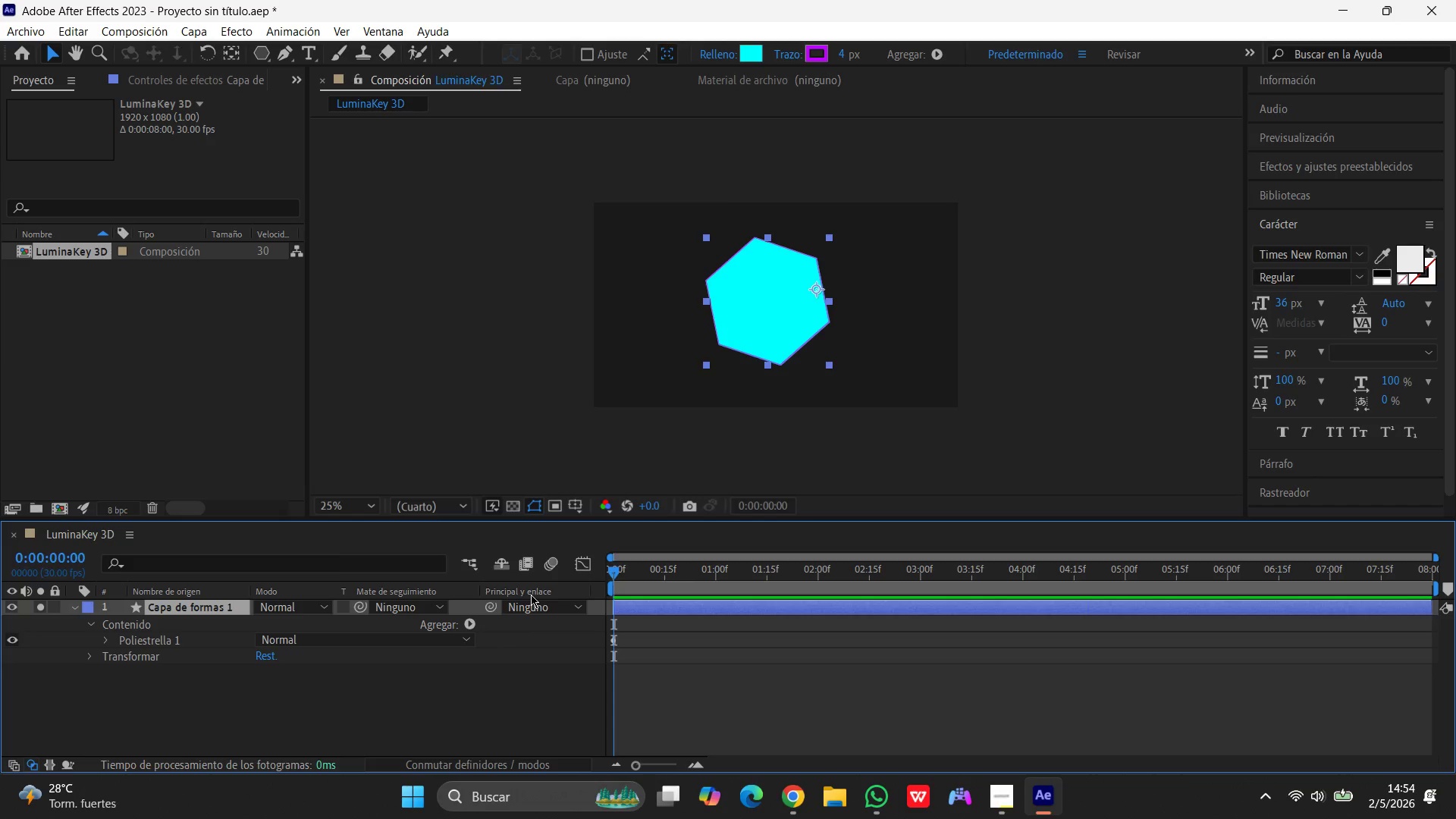 
left_click([531, 595])
 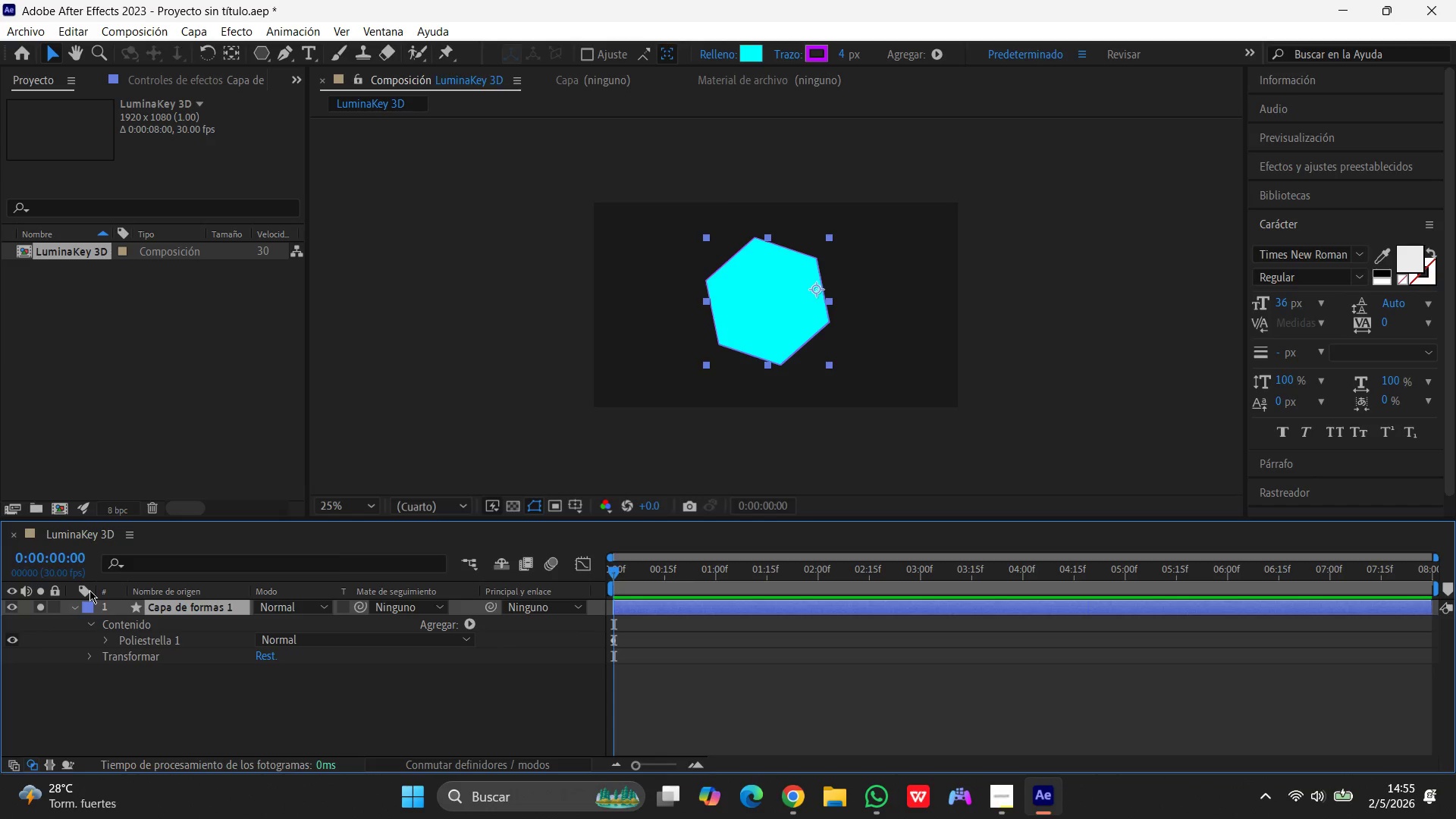 
left_click([86, 590])
 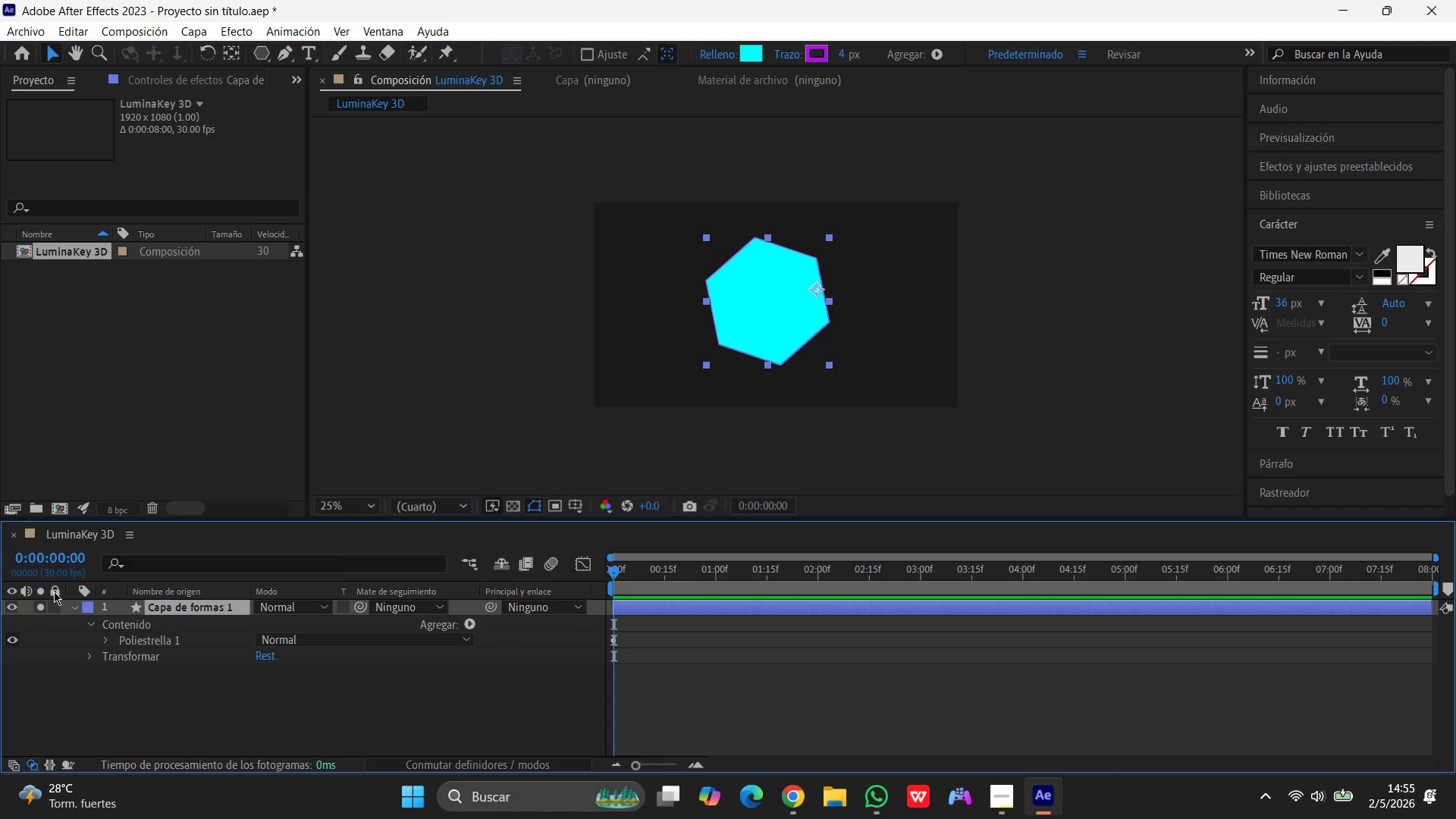 
left_click([54, 592])
 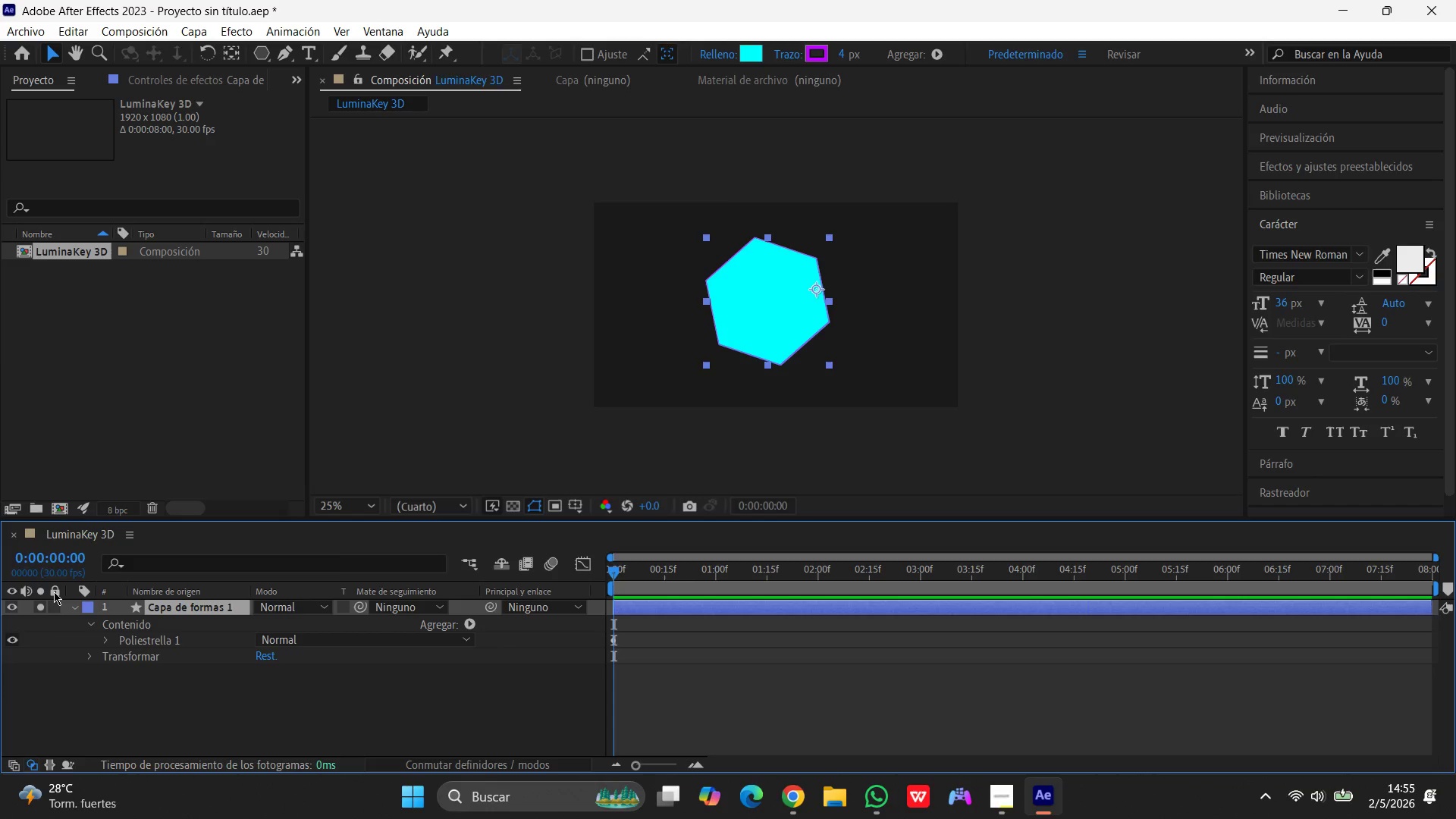 
left_click([54, 592])
 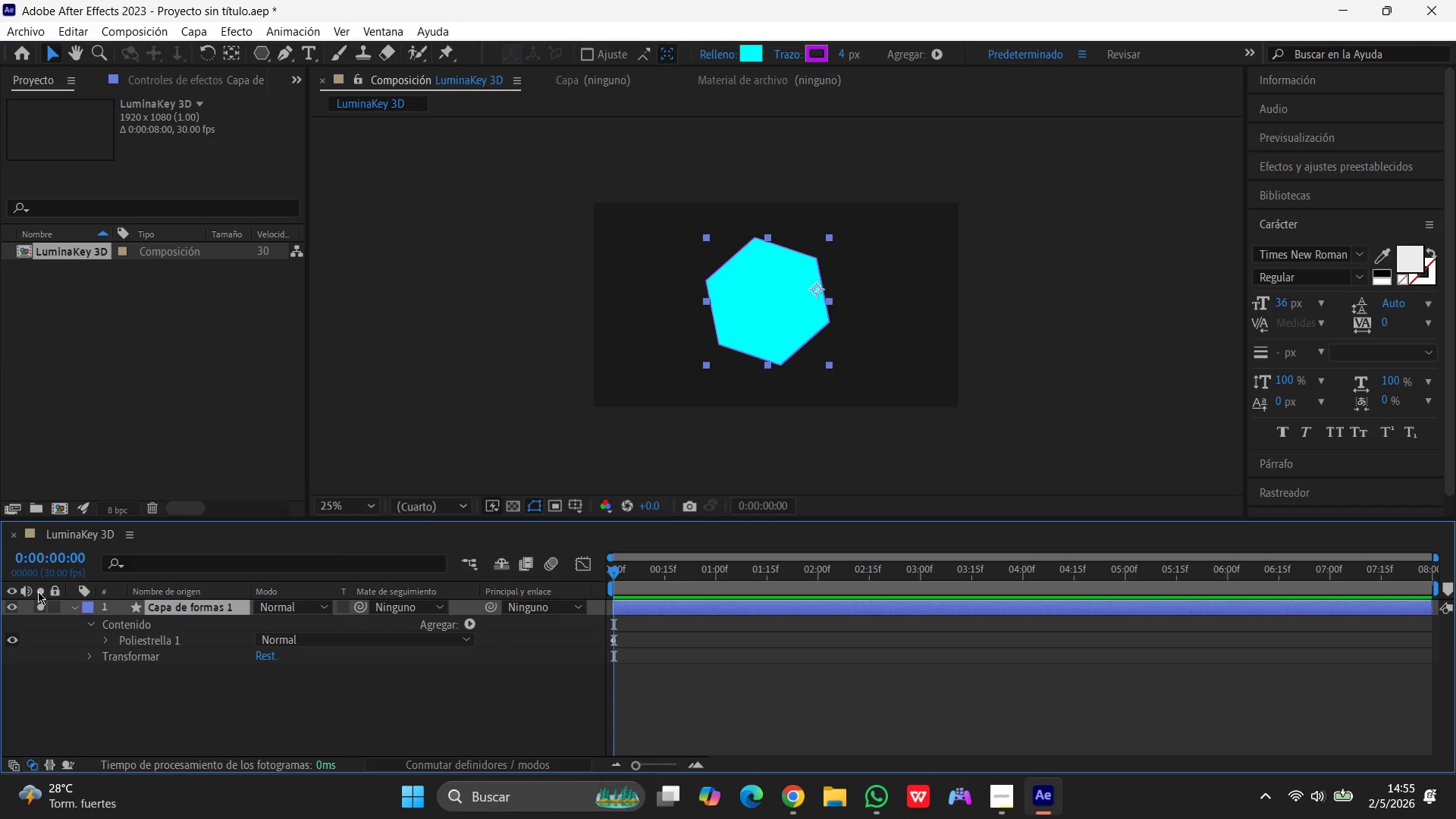 
left_click([38, 592])
 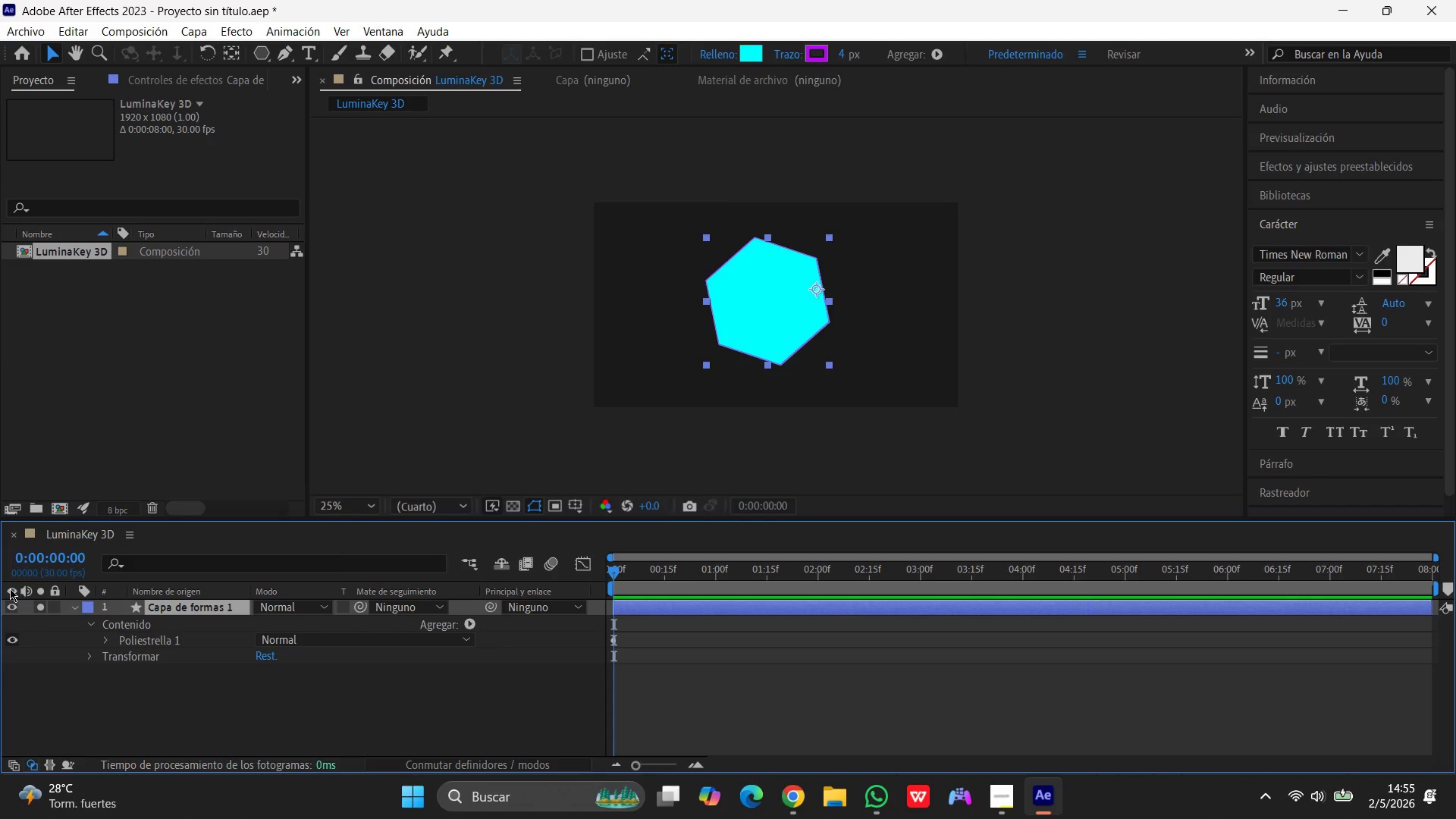 
left_click([9, 588])
 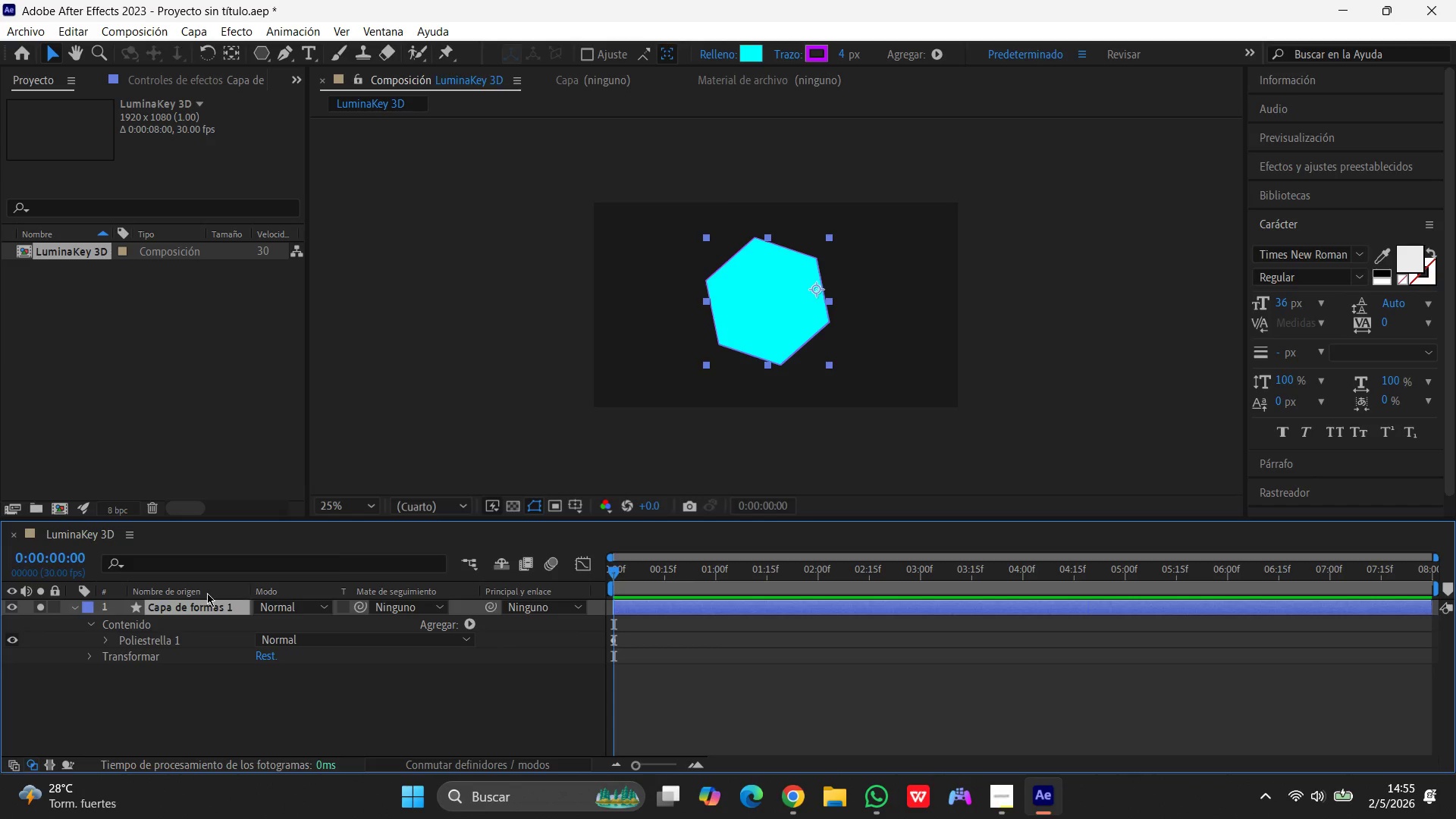 
left_click([170, 592])
 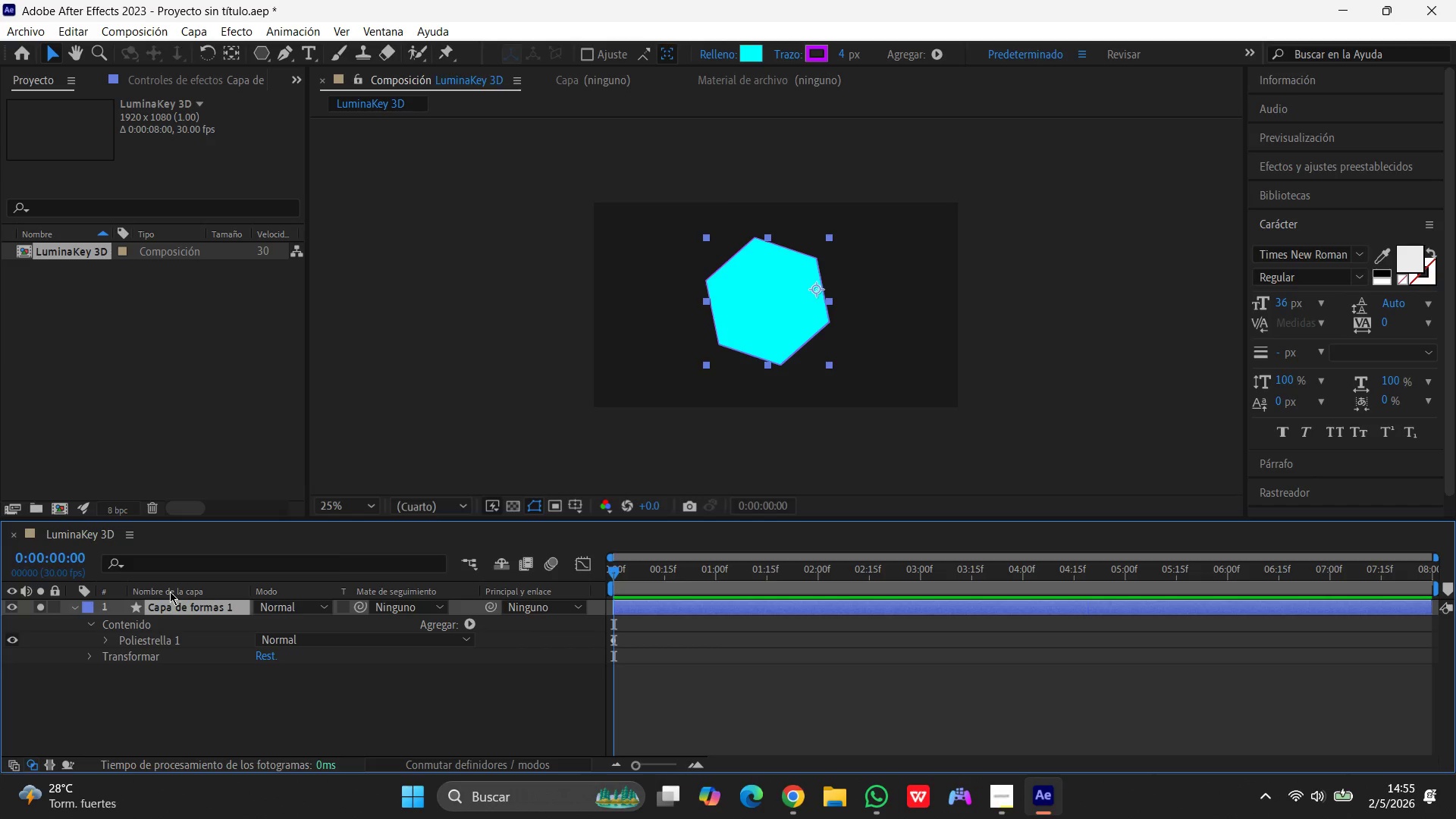 
wait(19.24)
 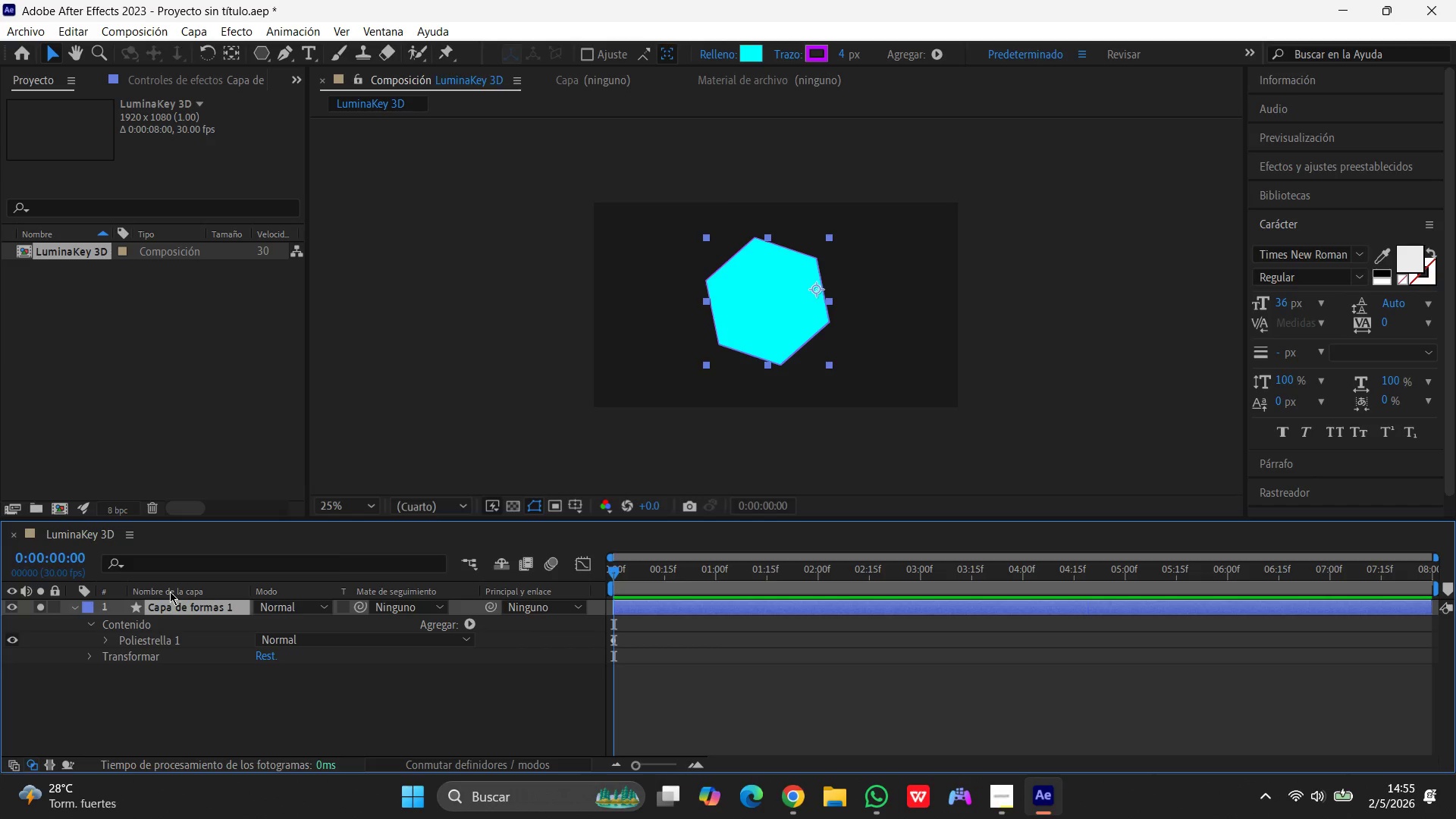 
left_click([516, 762])
 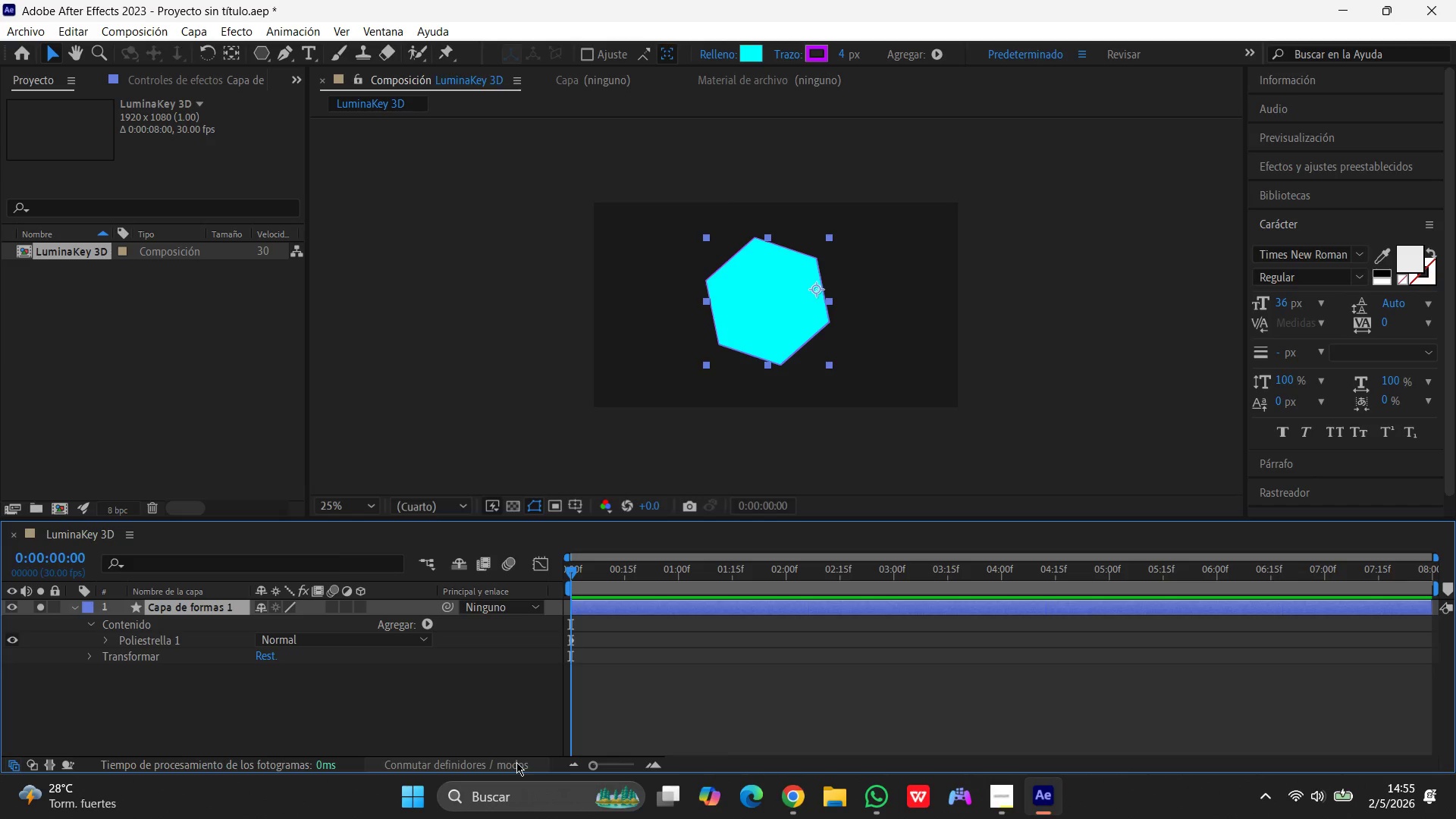 
wait(12.98)
 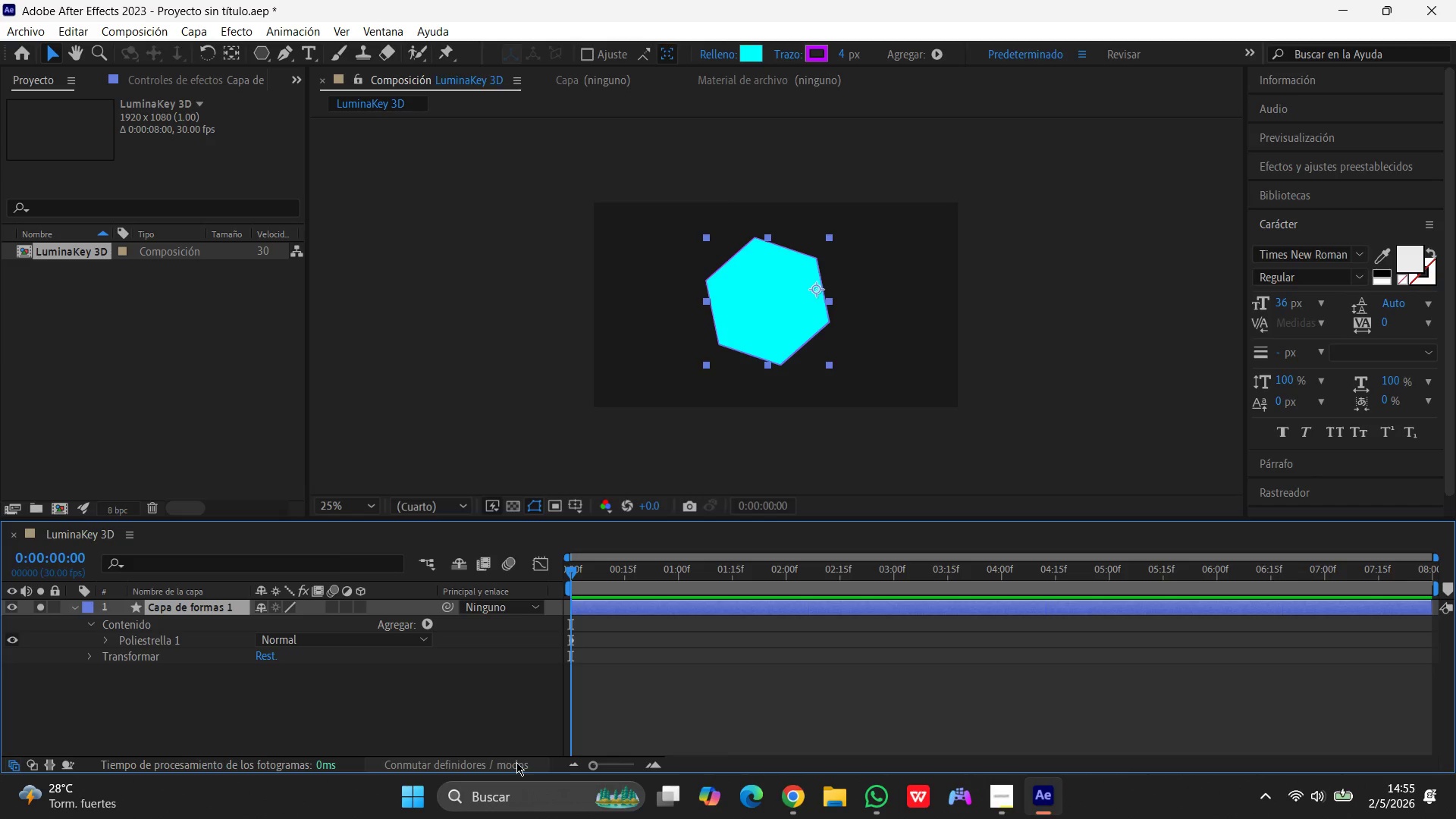 
mouse_move([285, 592])
 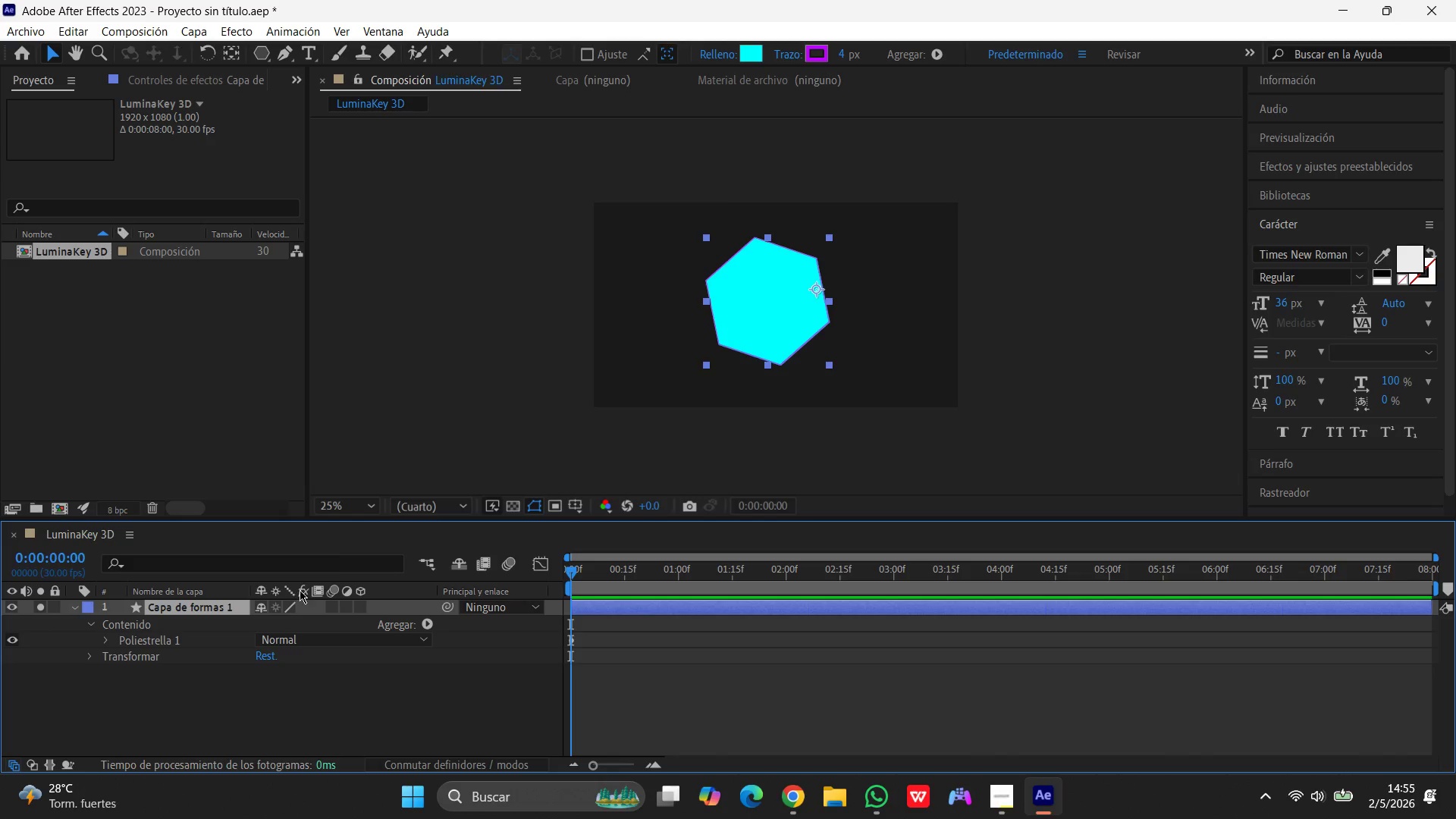 
mouse_move([317, 591])
 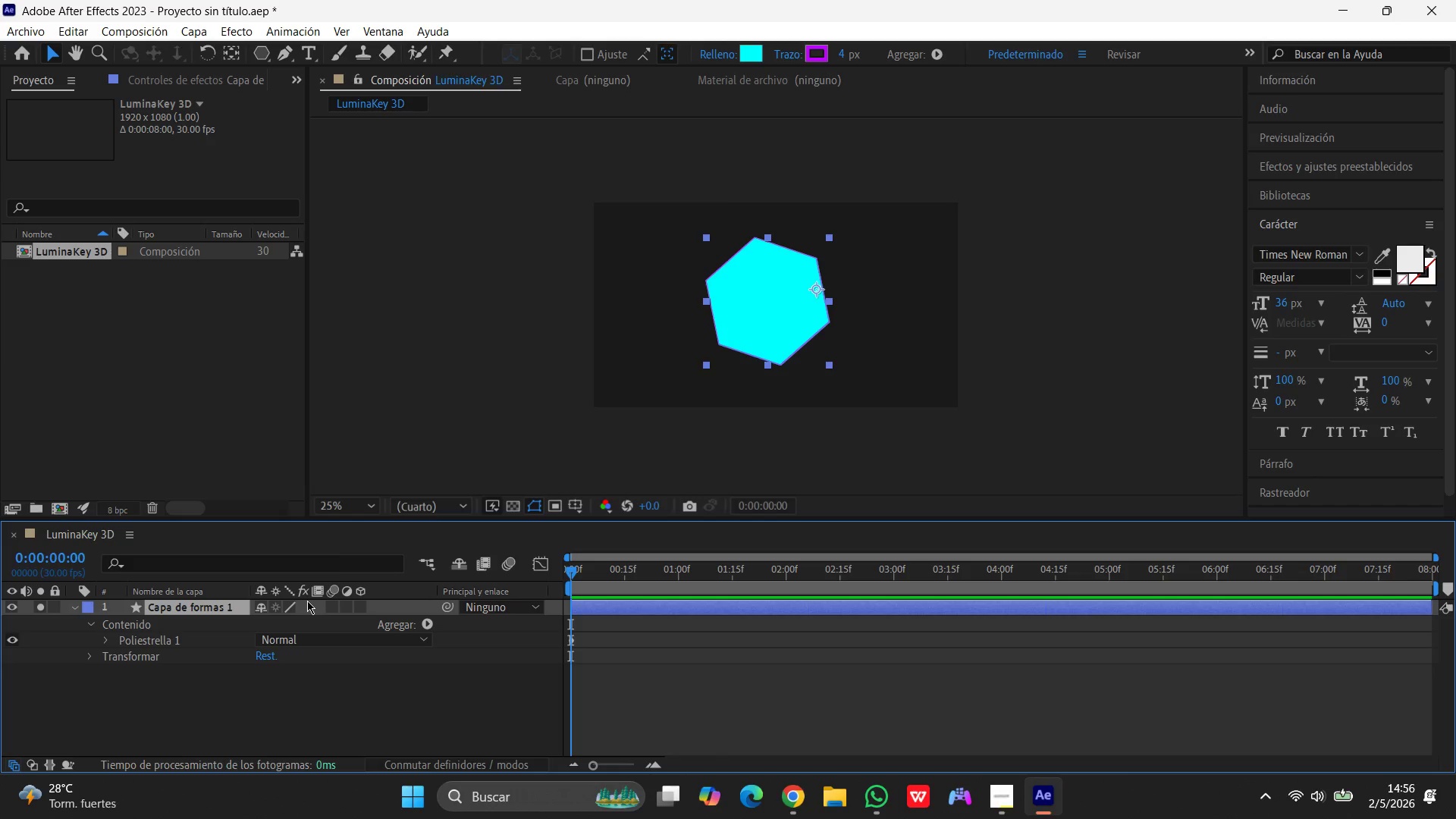 
wait(45.1)
 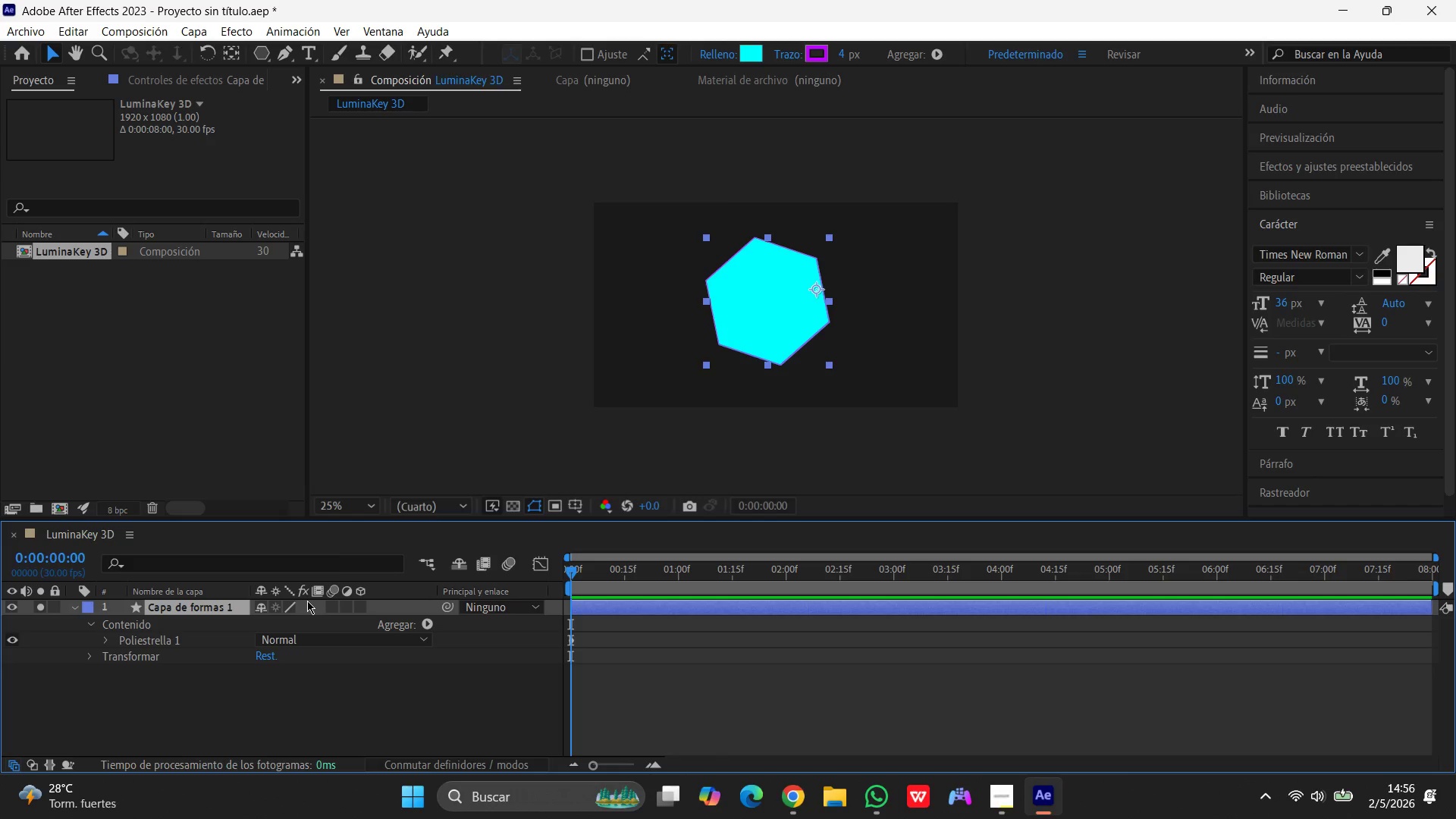 
left_click([180, 610])
 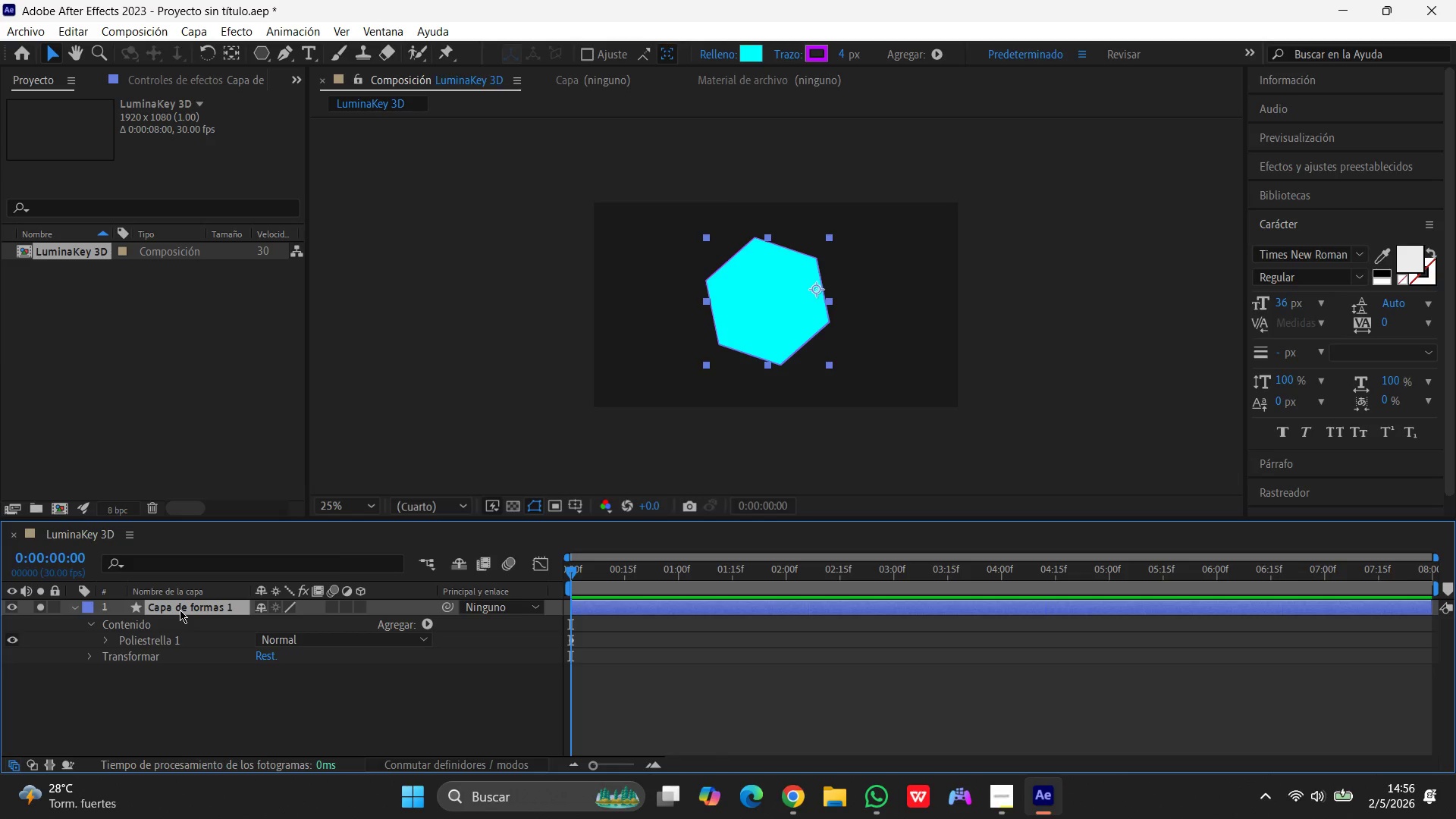 
wait(14.81)
 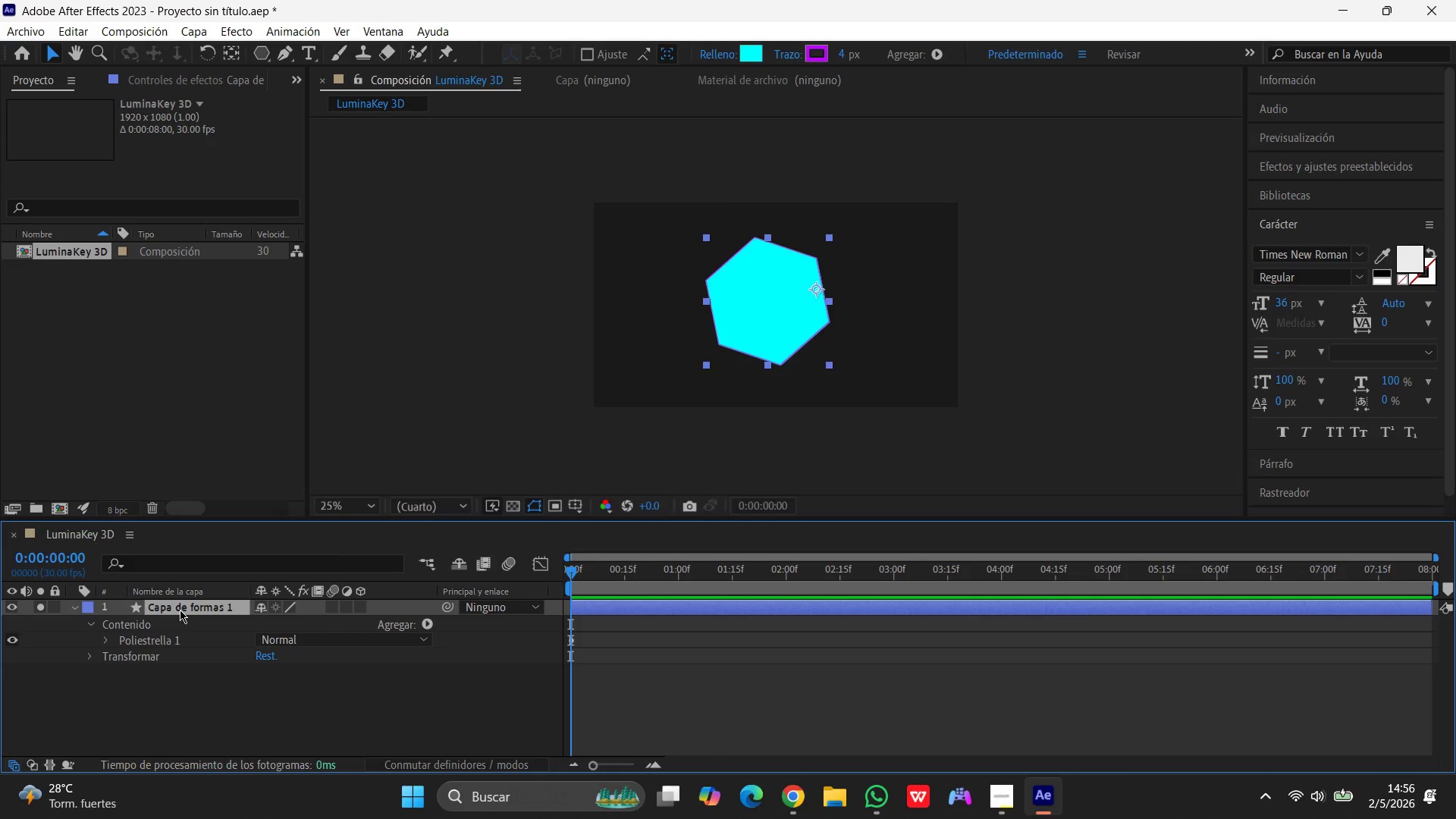 
left_click([362, 593])
 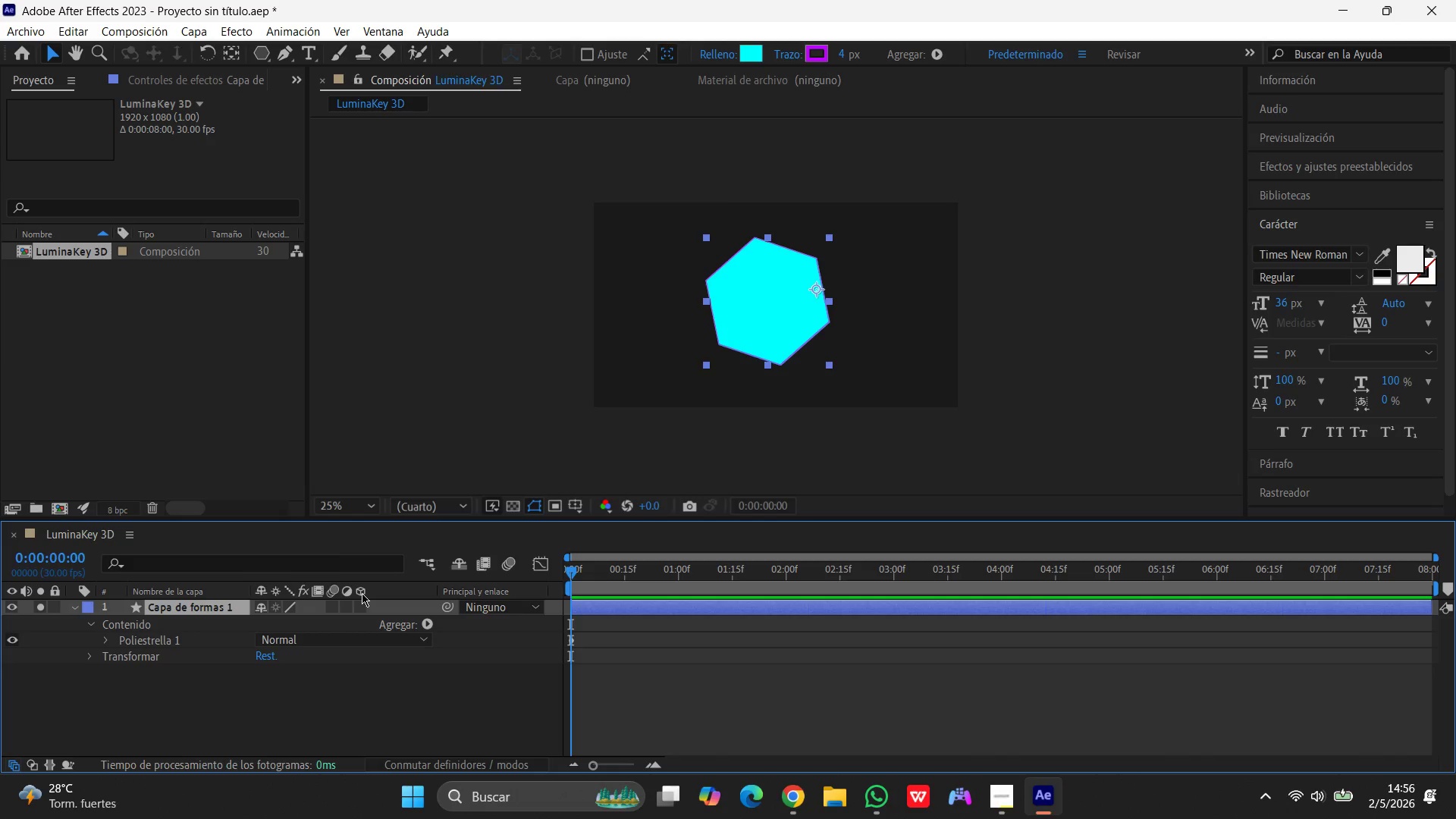 
left_click([362, 593])
 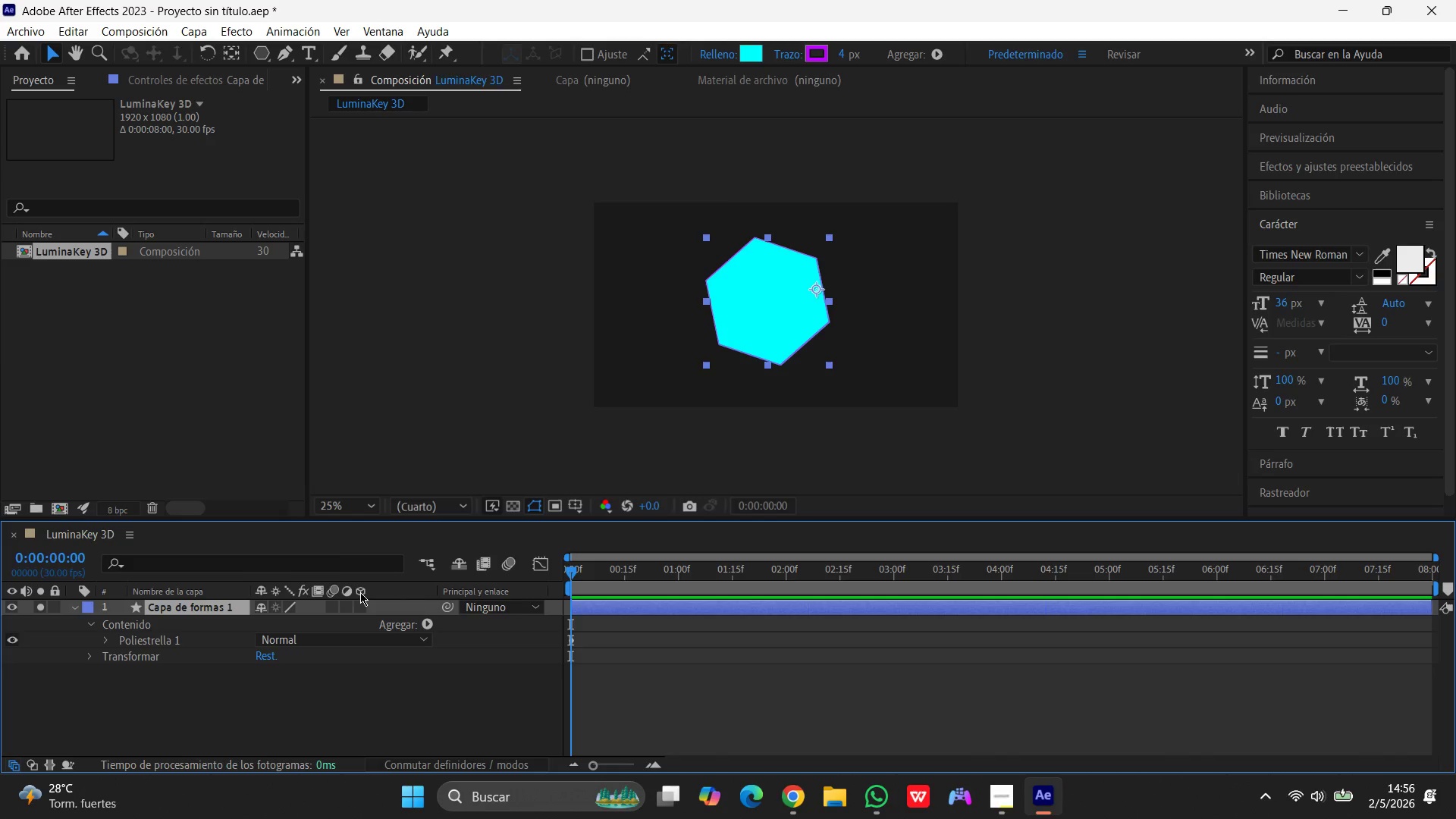 
left_click([360, 592])
 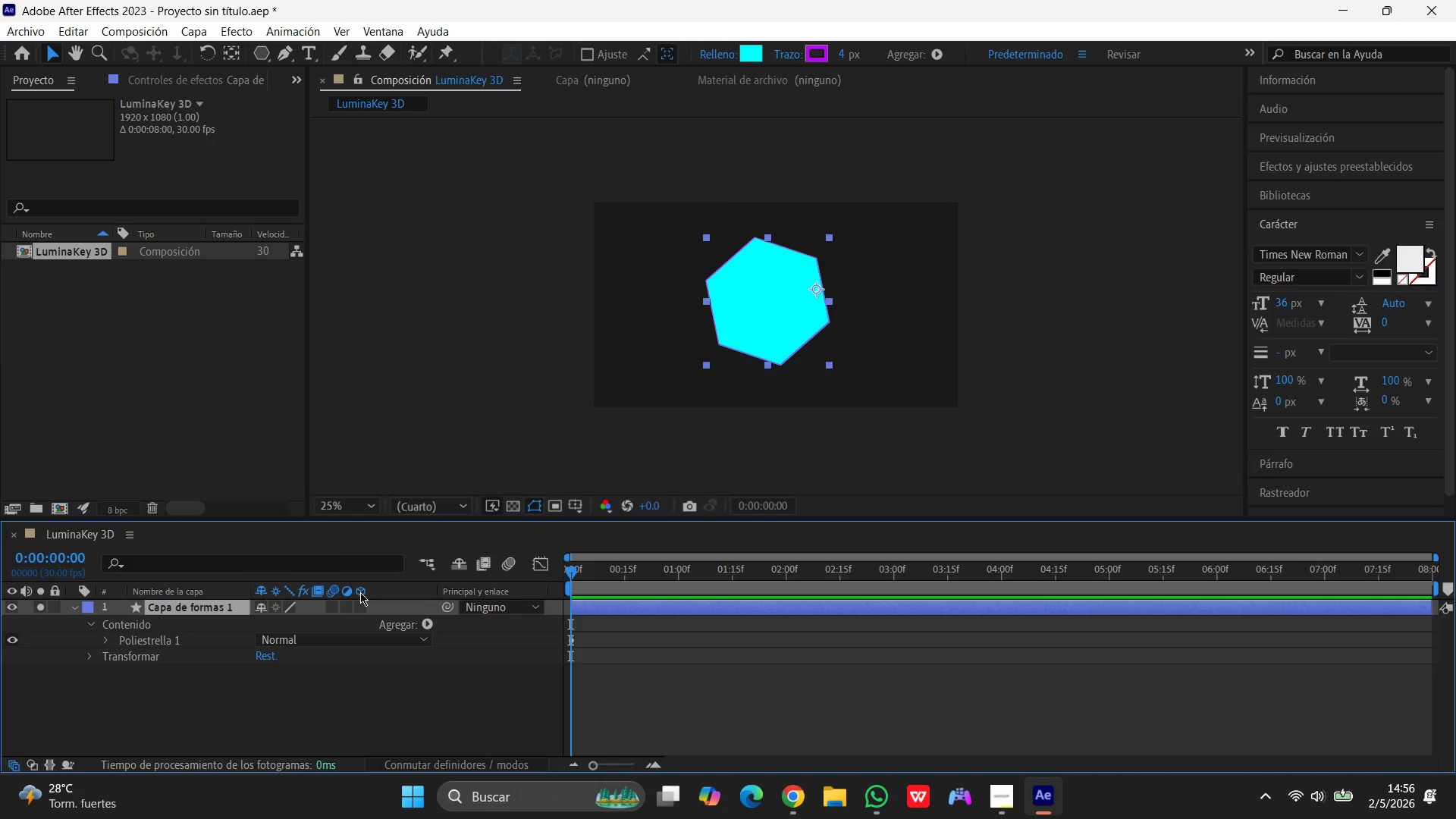 
double_click([360, 592])
 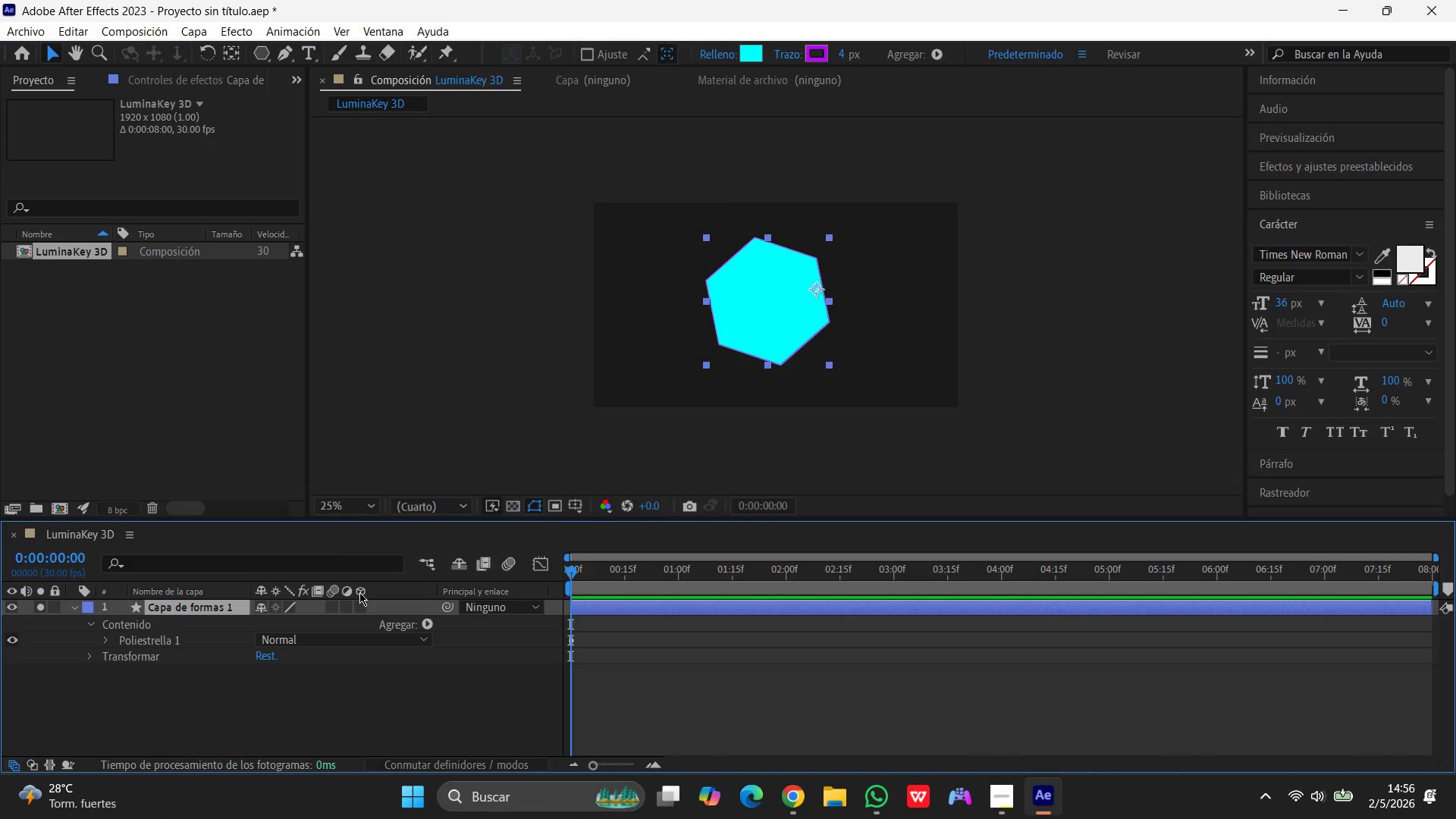 
right_click([358, 592])
 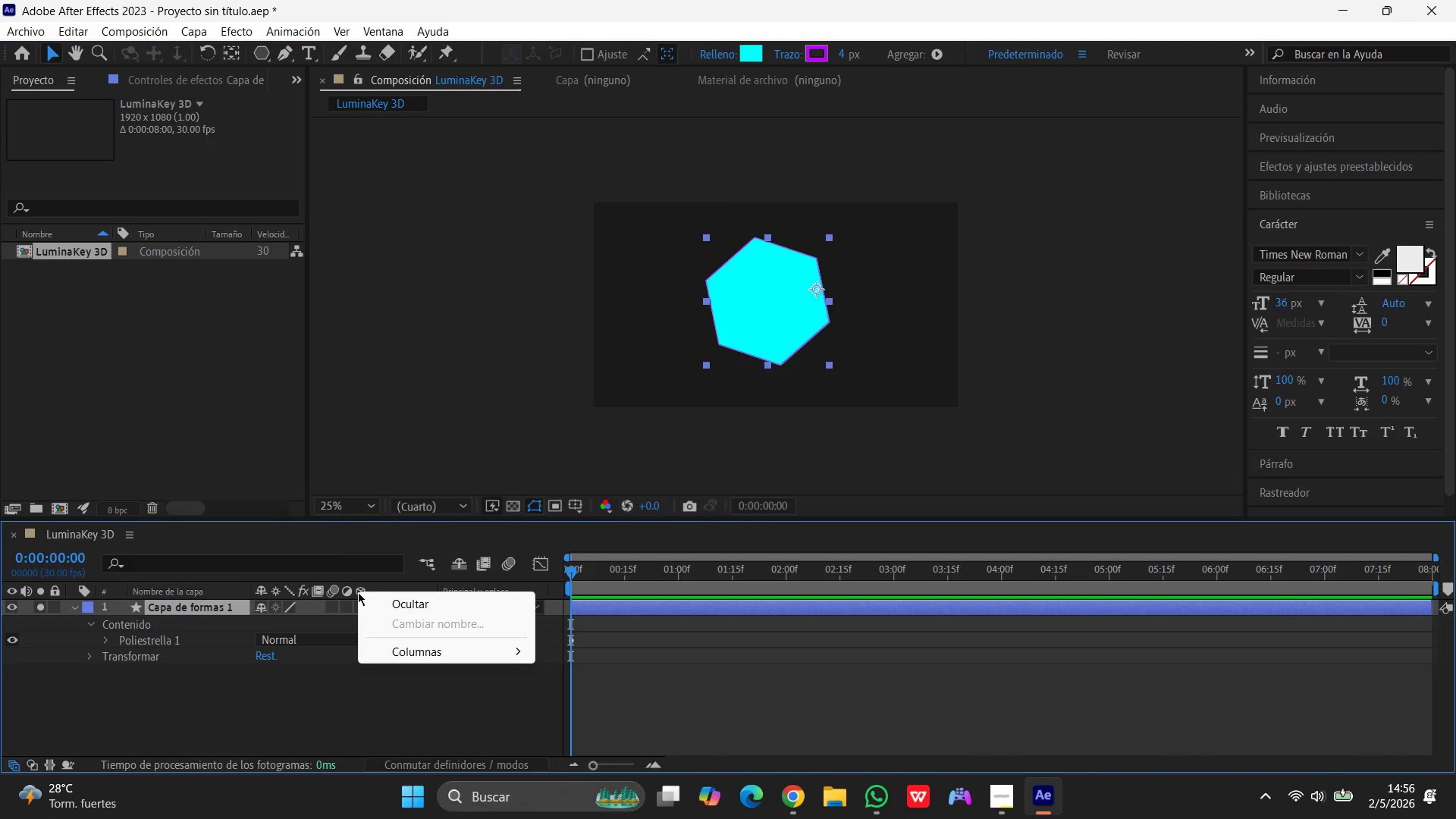 
left_click([358, 592])
 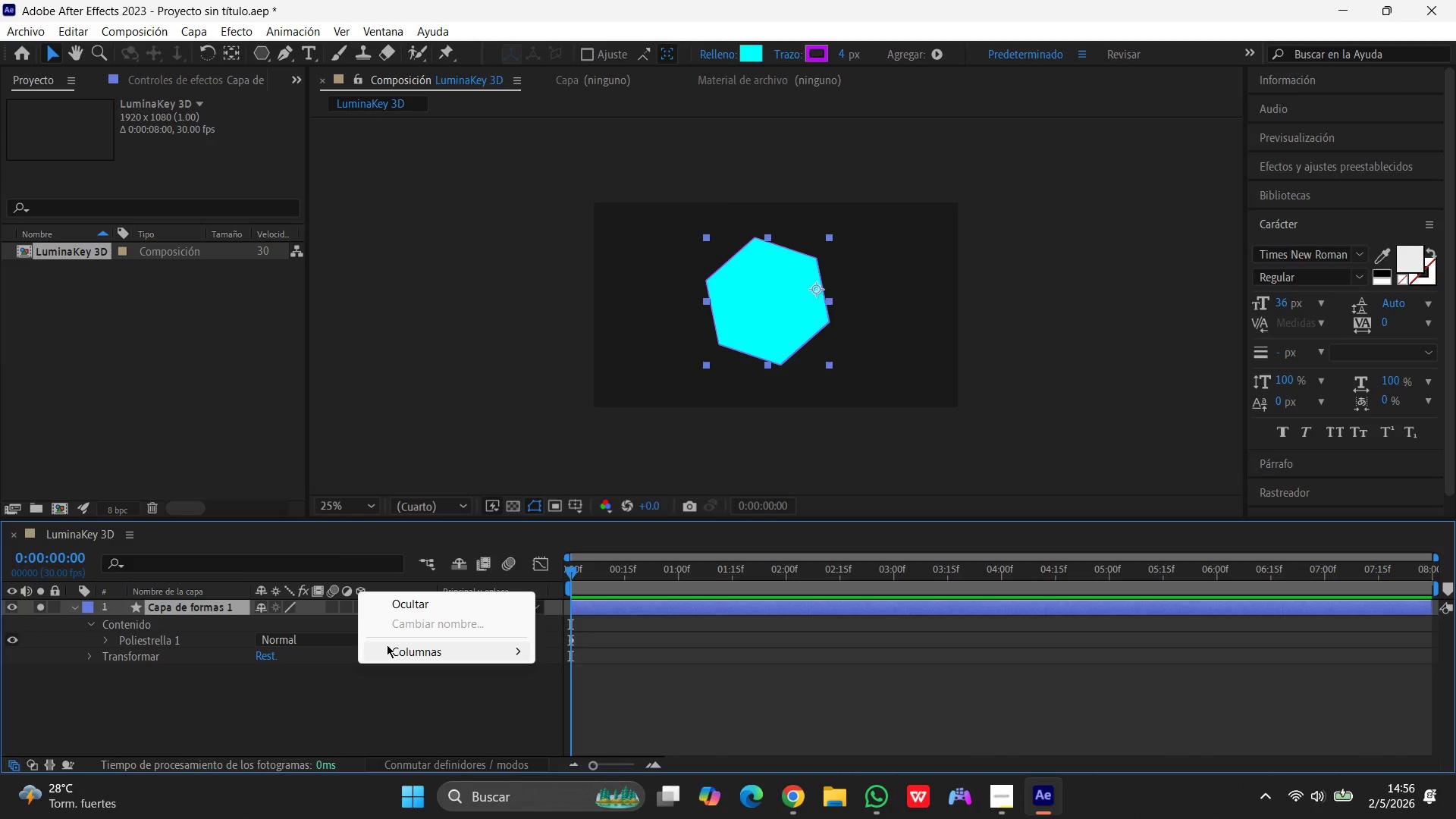 
left_click([389, 648])
 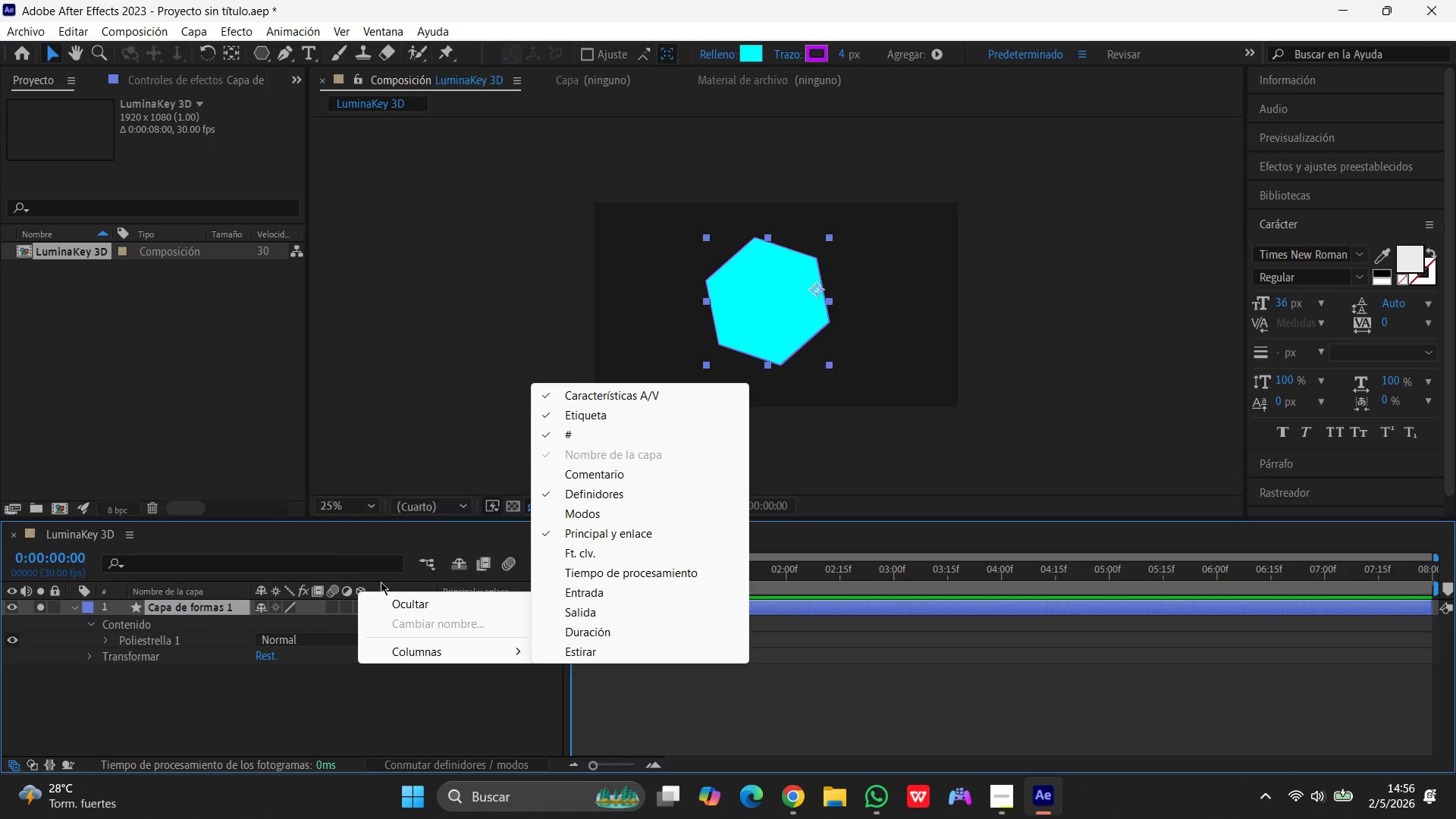 
left_click([370, 585])
 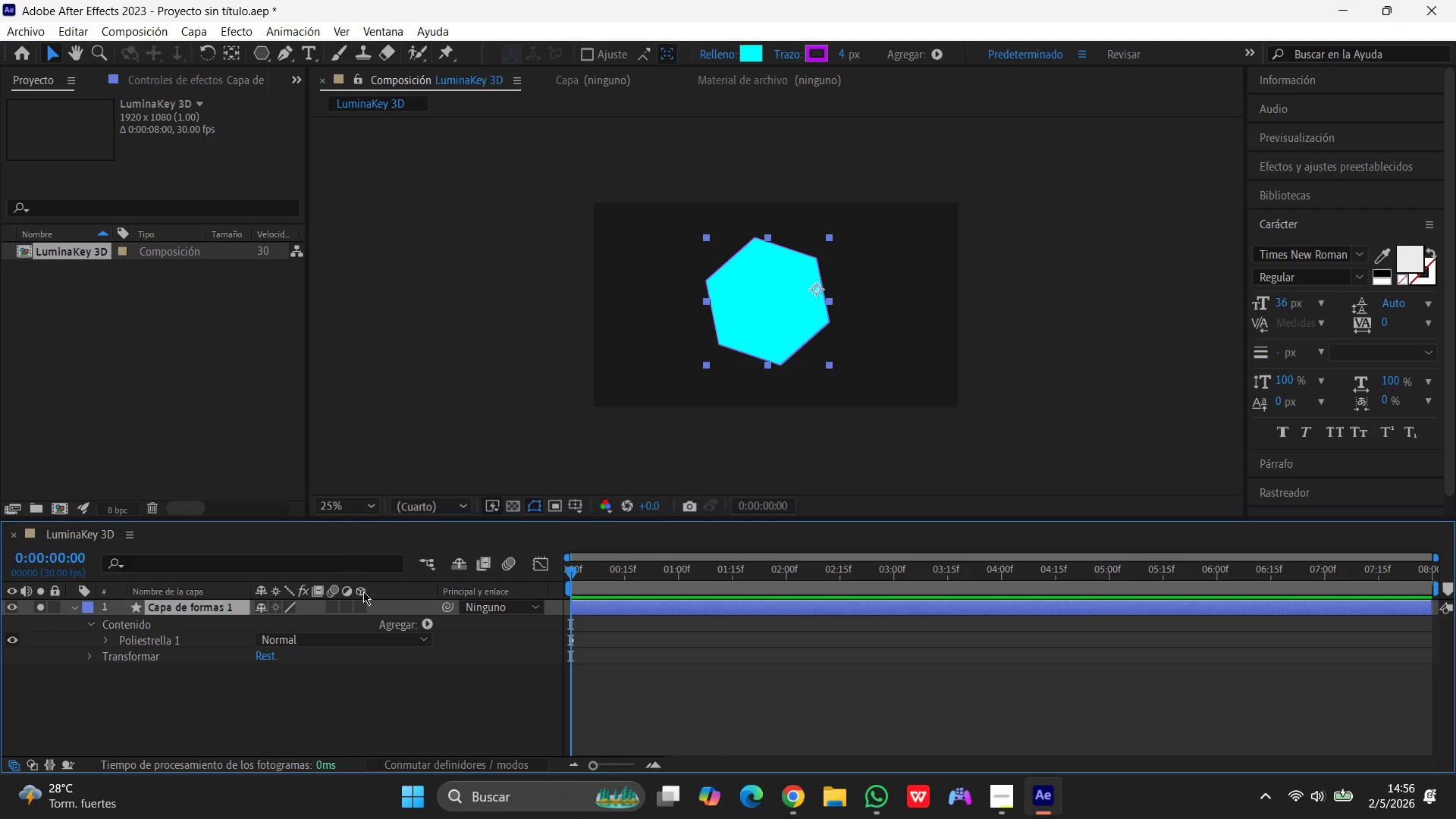 
left_click([362, 592])
 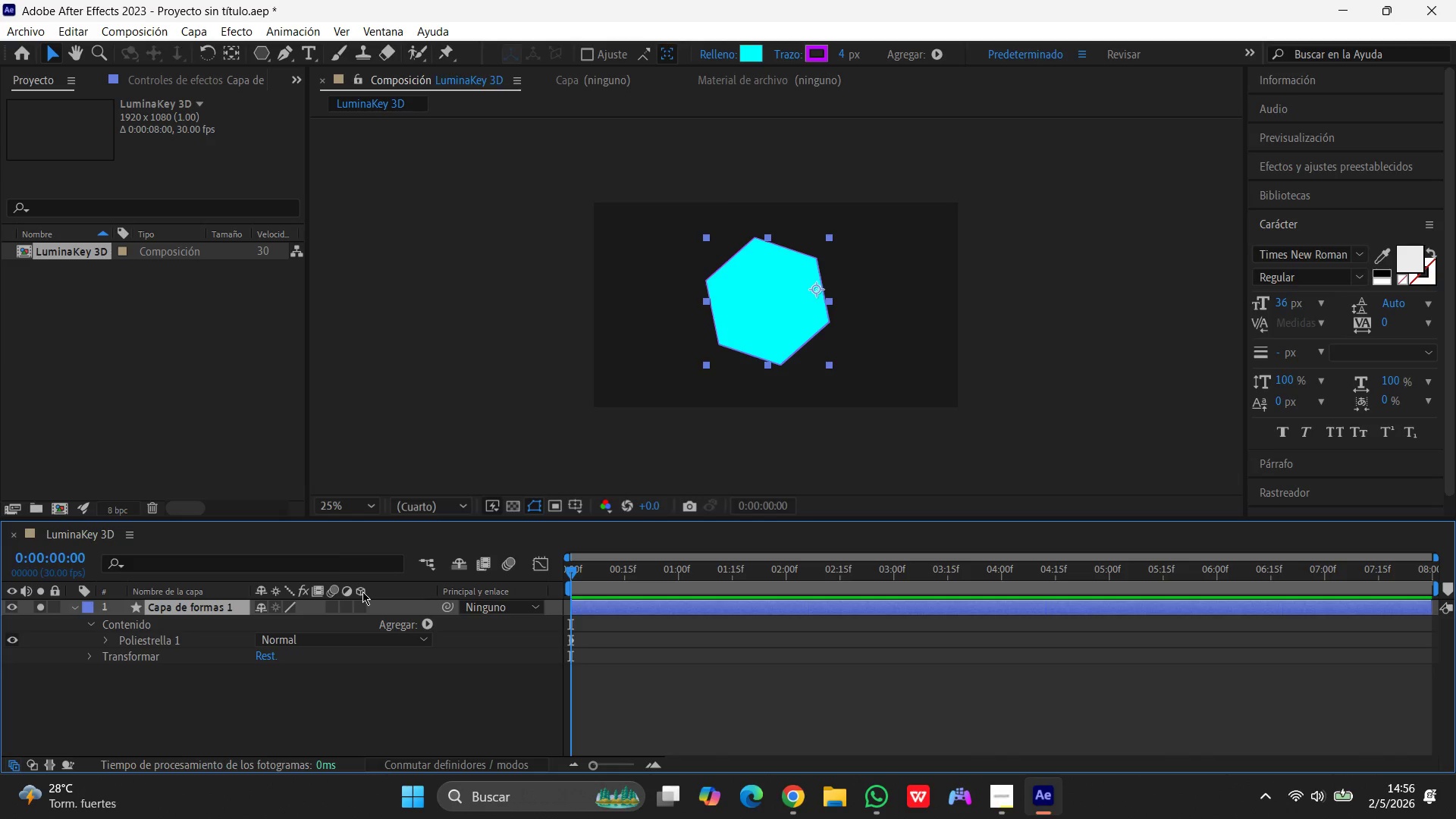 
left_click([362, 592])
 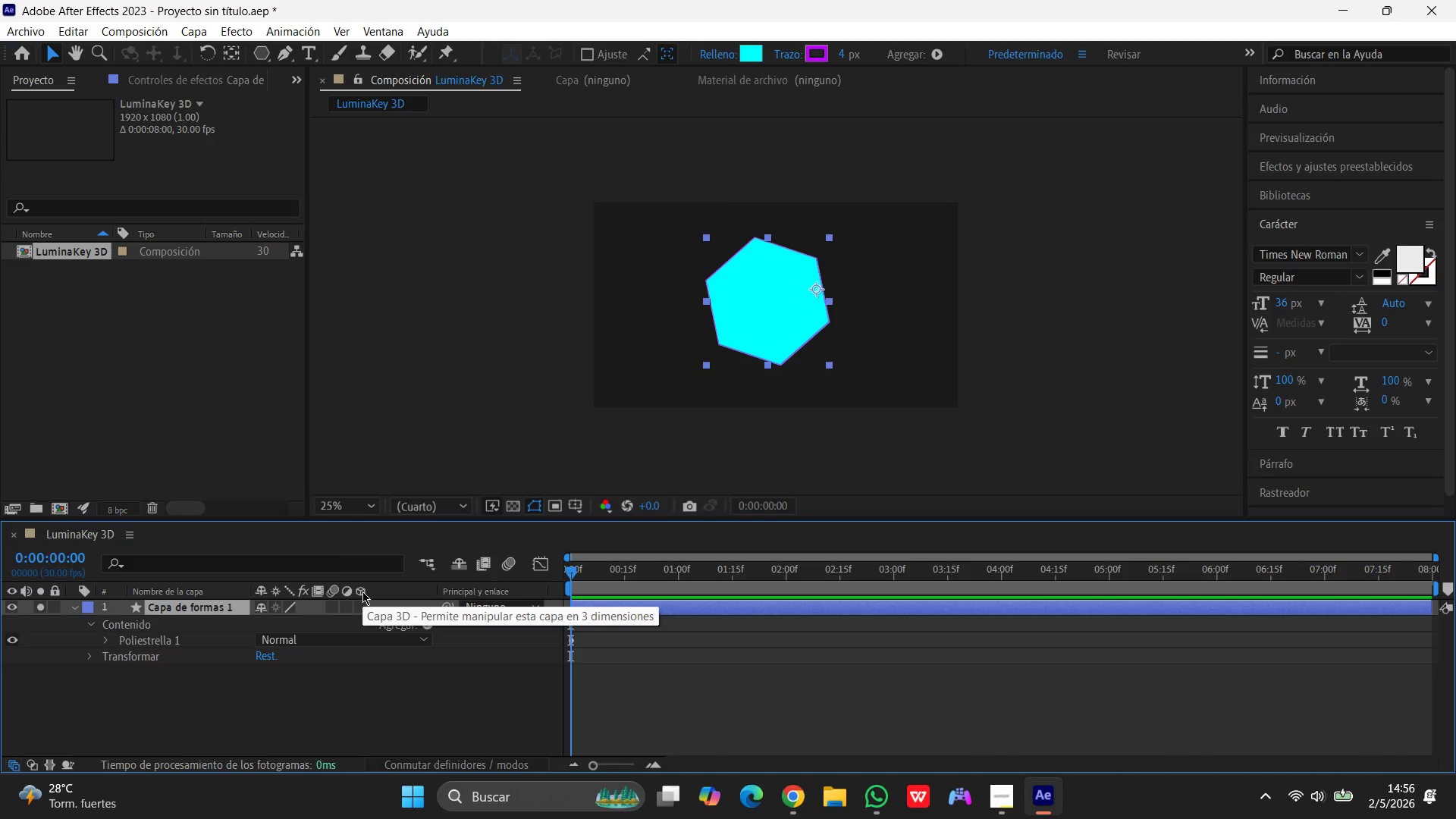 
left_click([362, 592])
 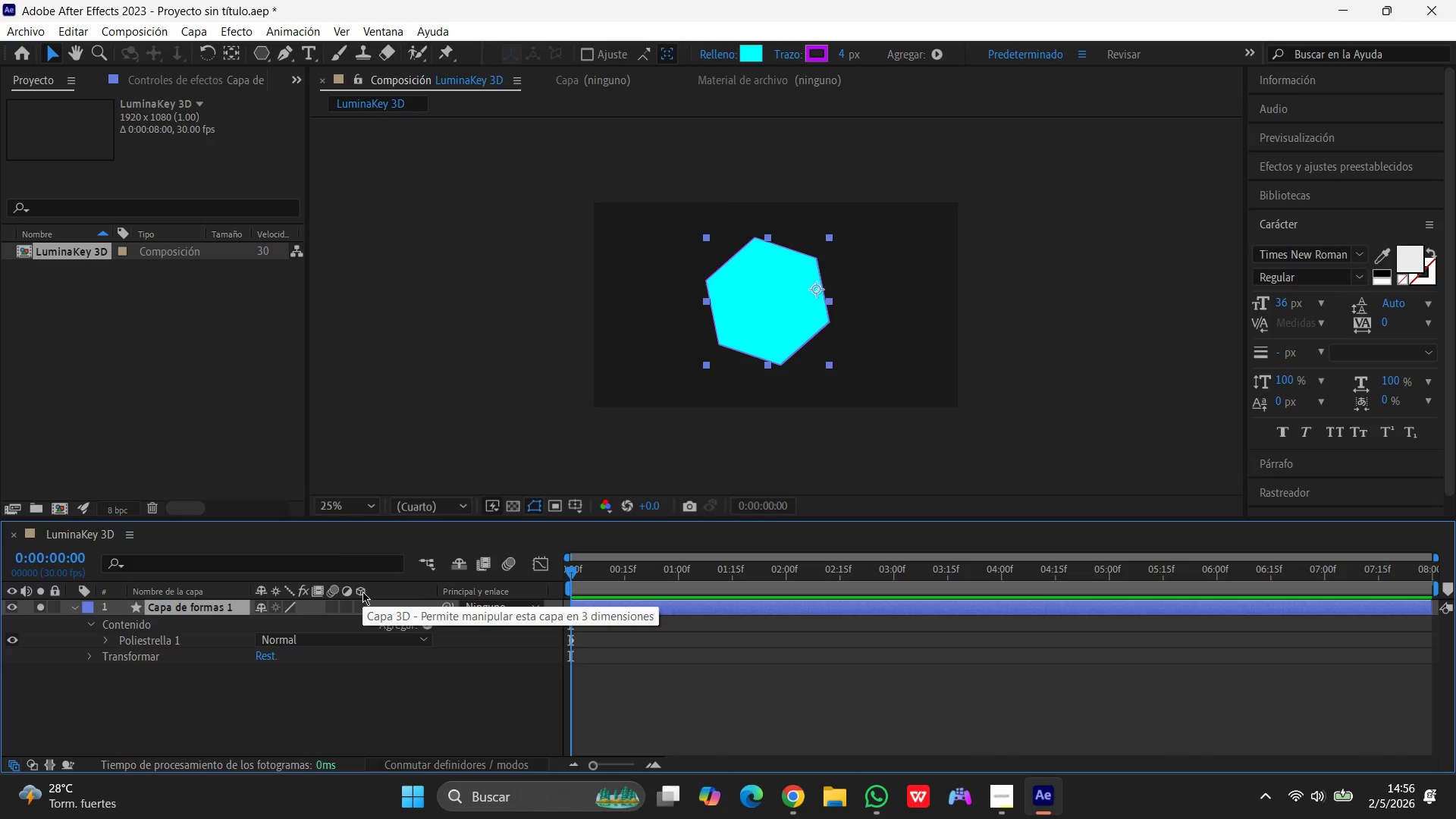 
left_click([362, 592])
 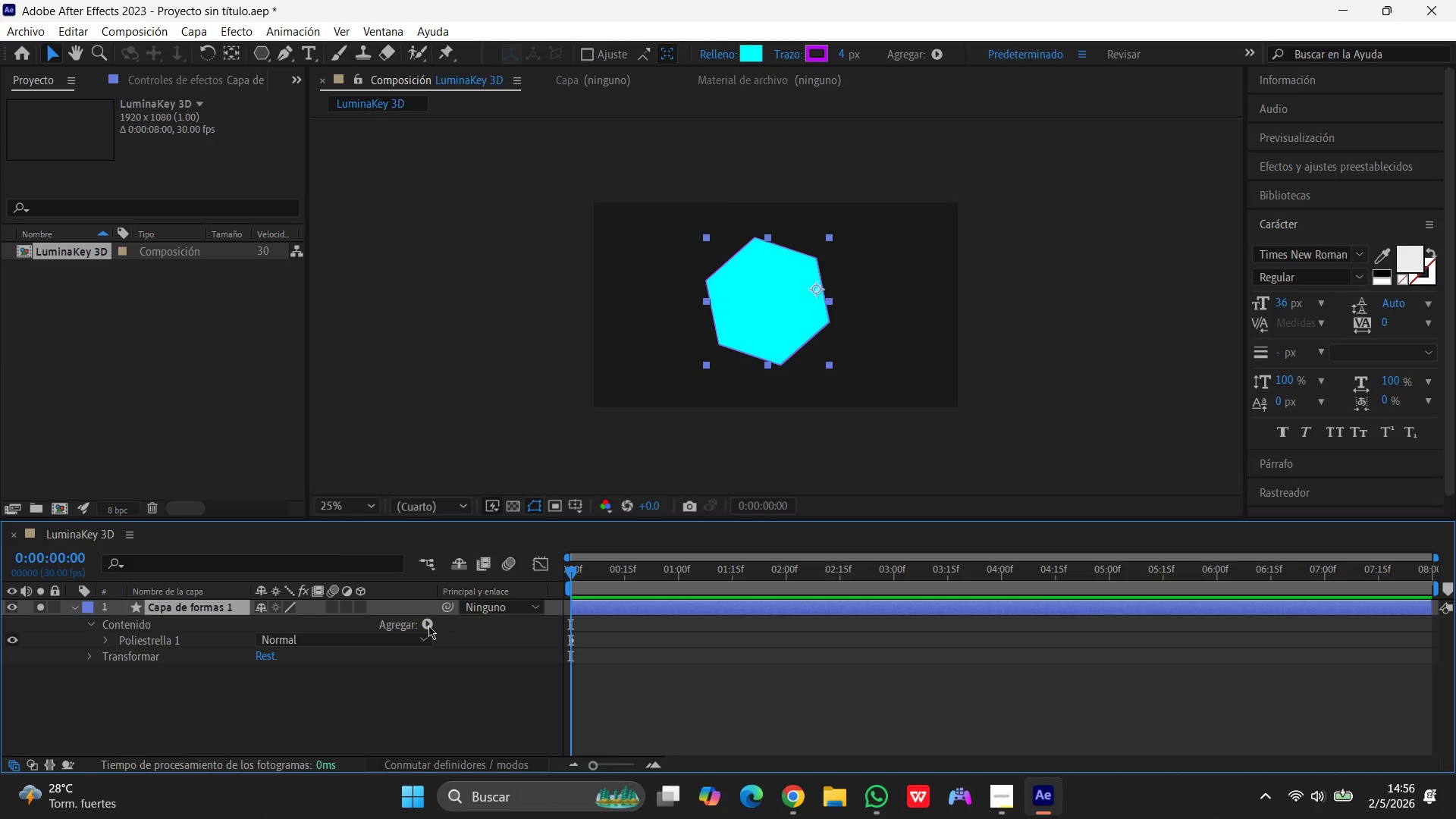 
left_click([359, 593])
 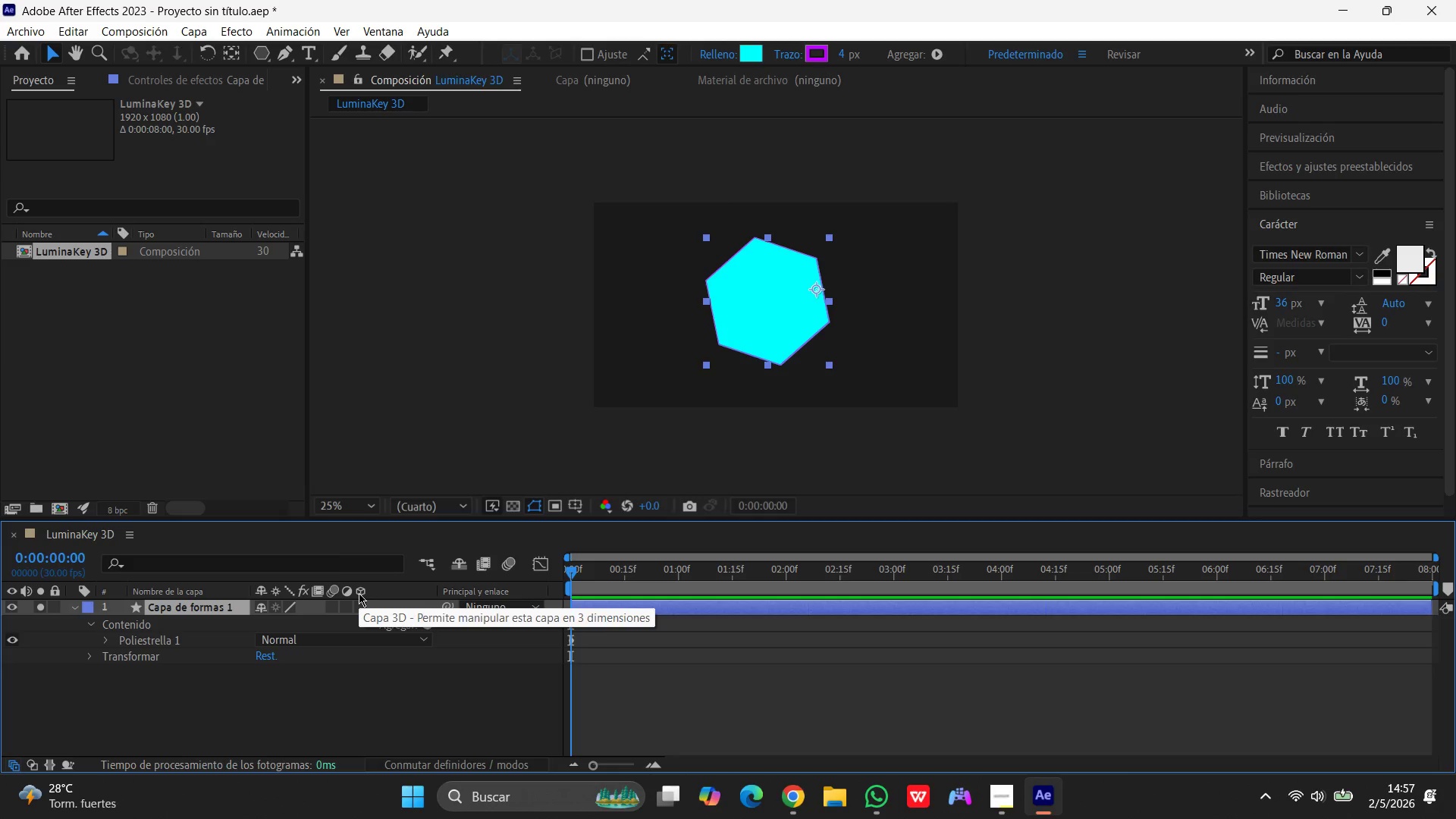 
wait(10.56)
 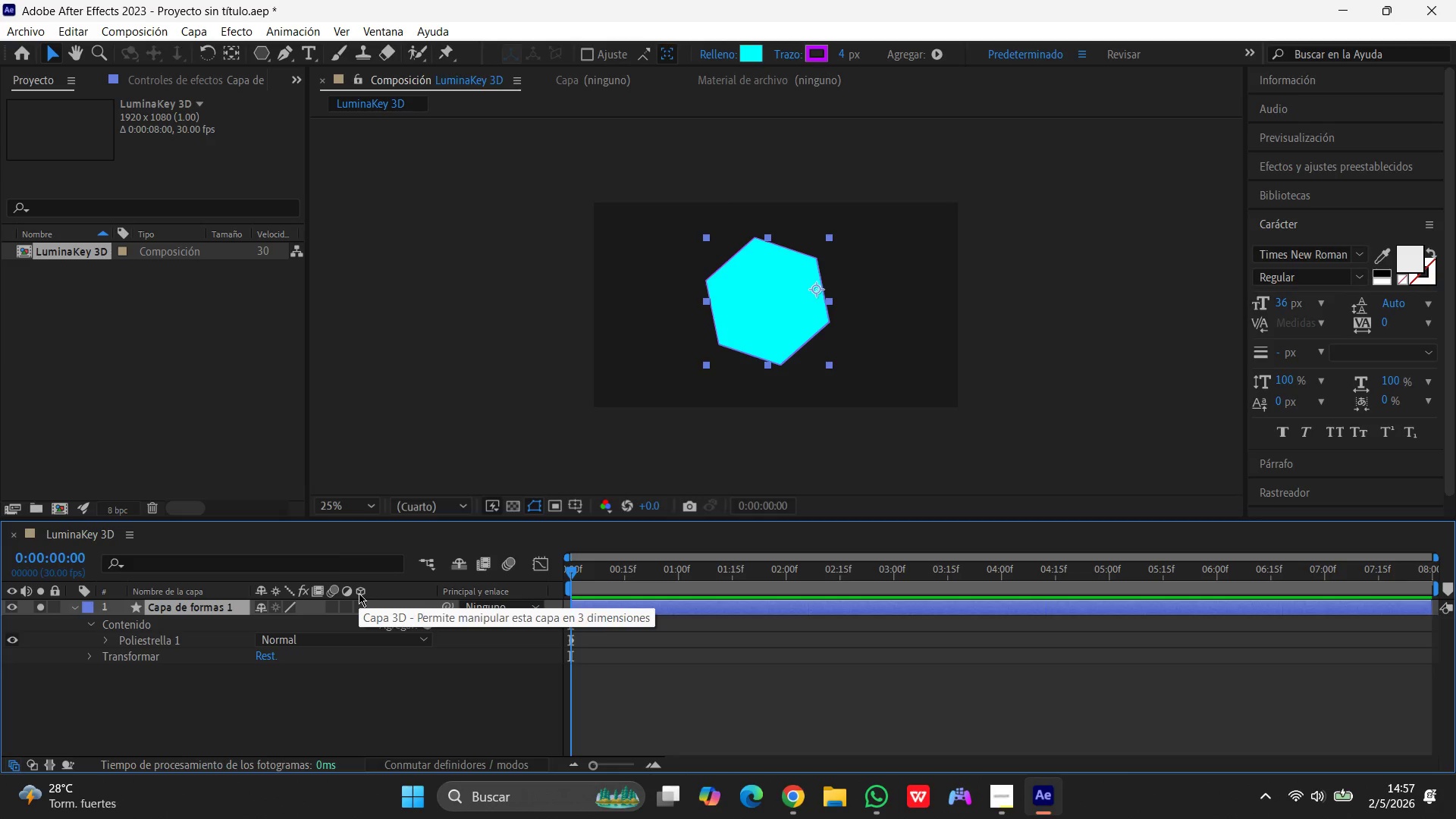 
left_click([62, 628])
 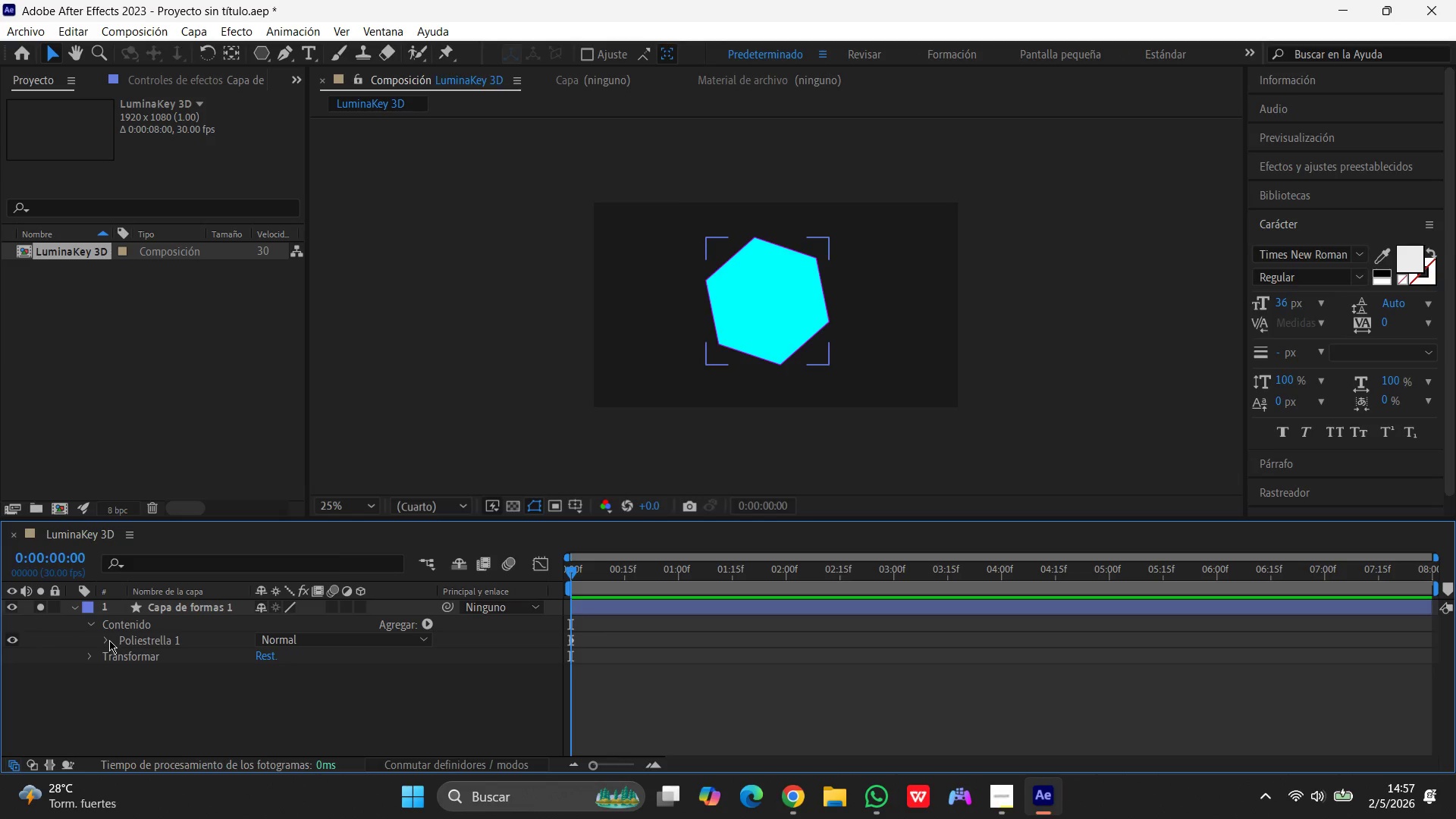 
left_click([106, 641])
 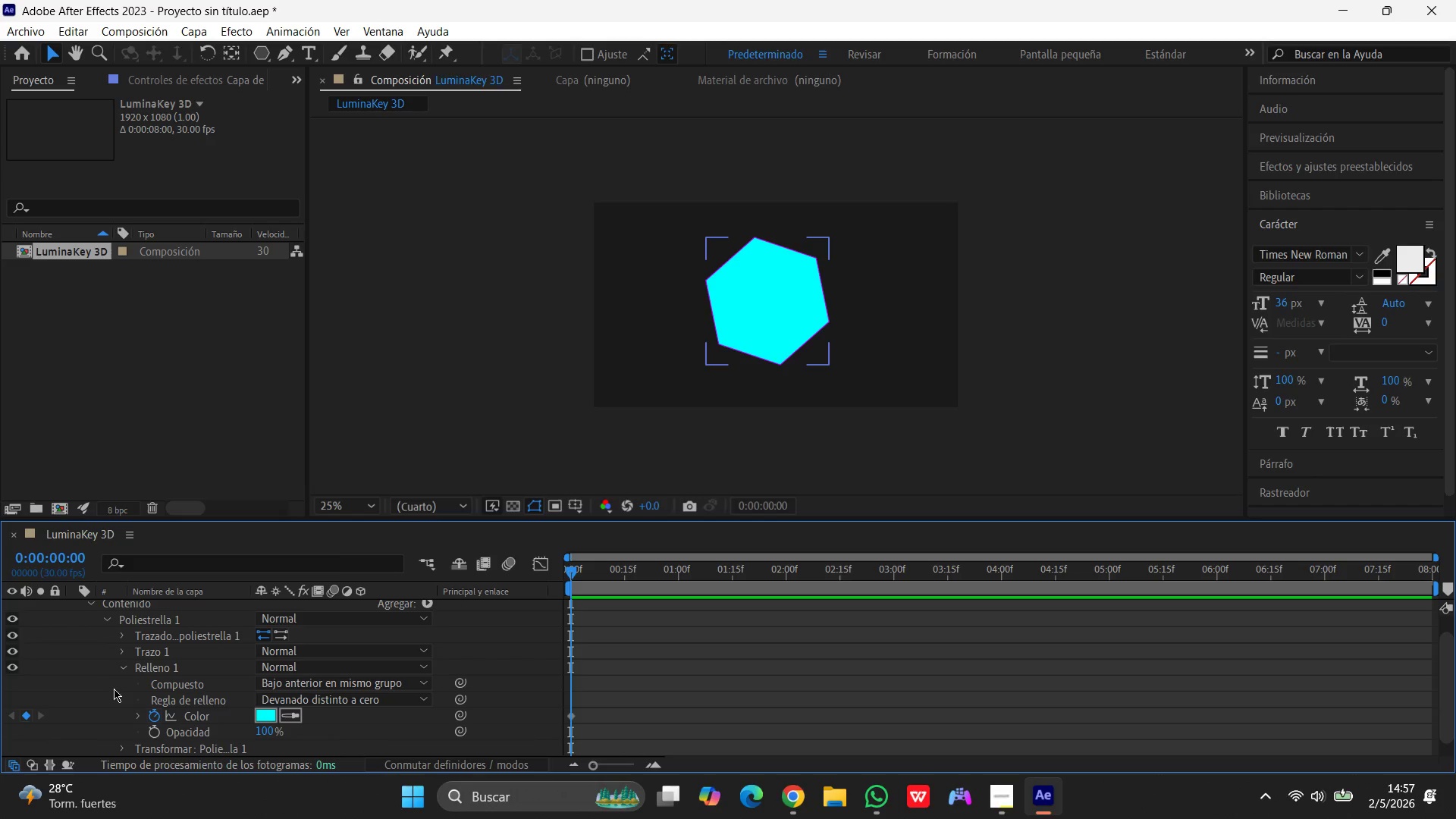 
scroll: coordinate [123, 713], scroll_direction: down, amount: 4.0
 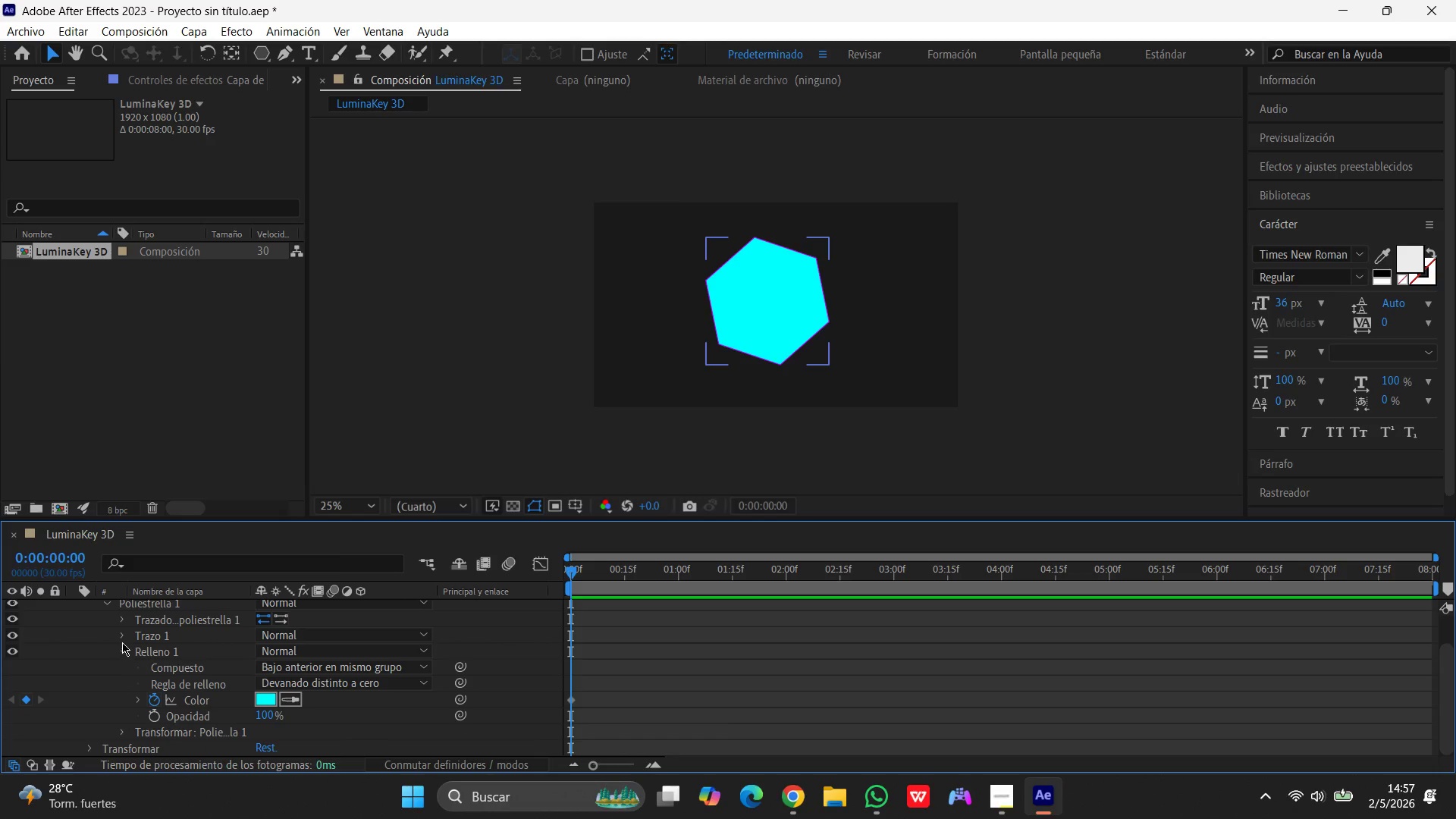 
left_click([122, 638])
 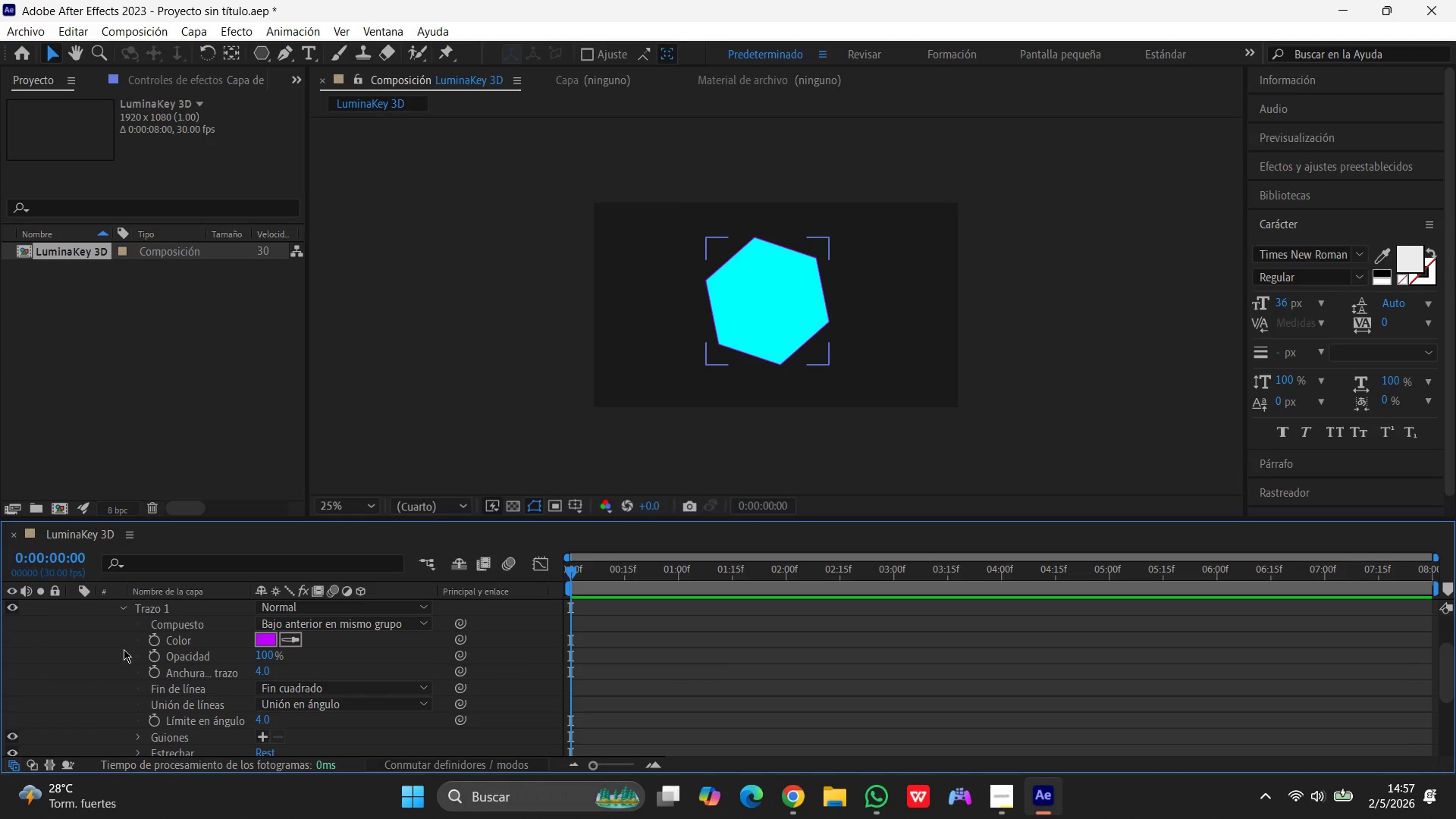 
scroll: coordinate [127, 655], scroll_direction: up, amount: 5.0
 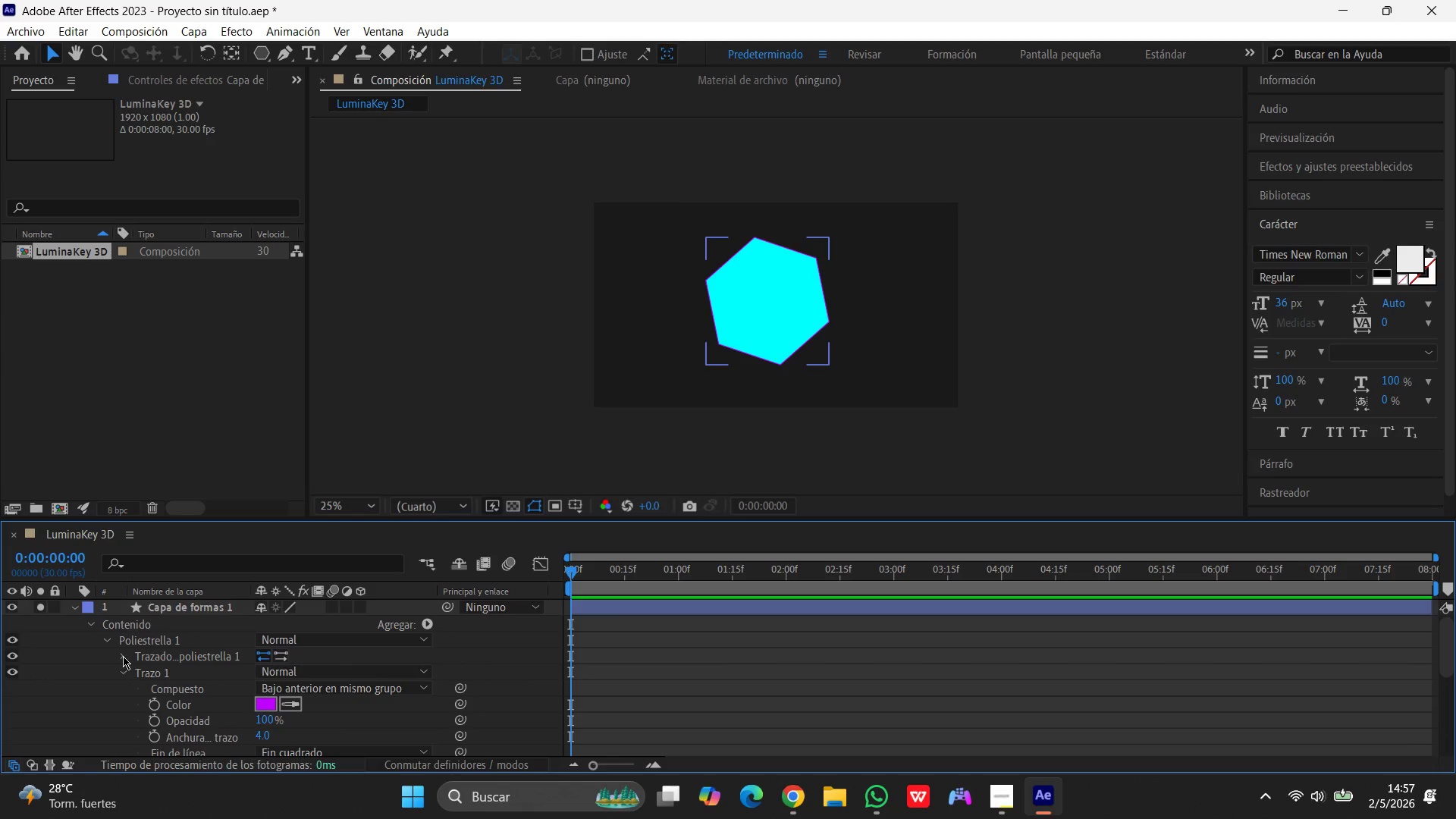 
left_click([121, 656])
 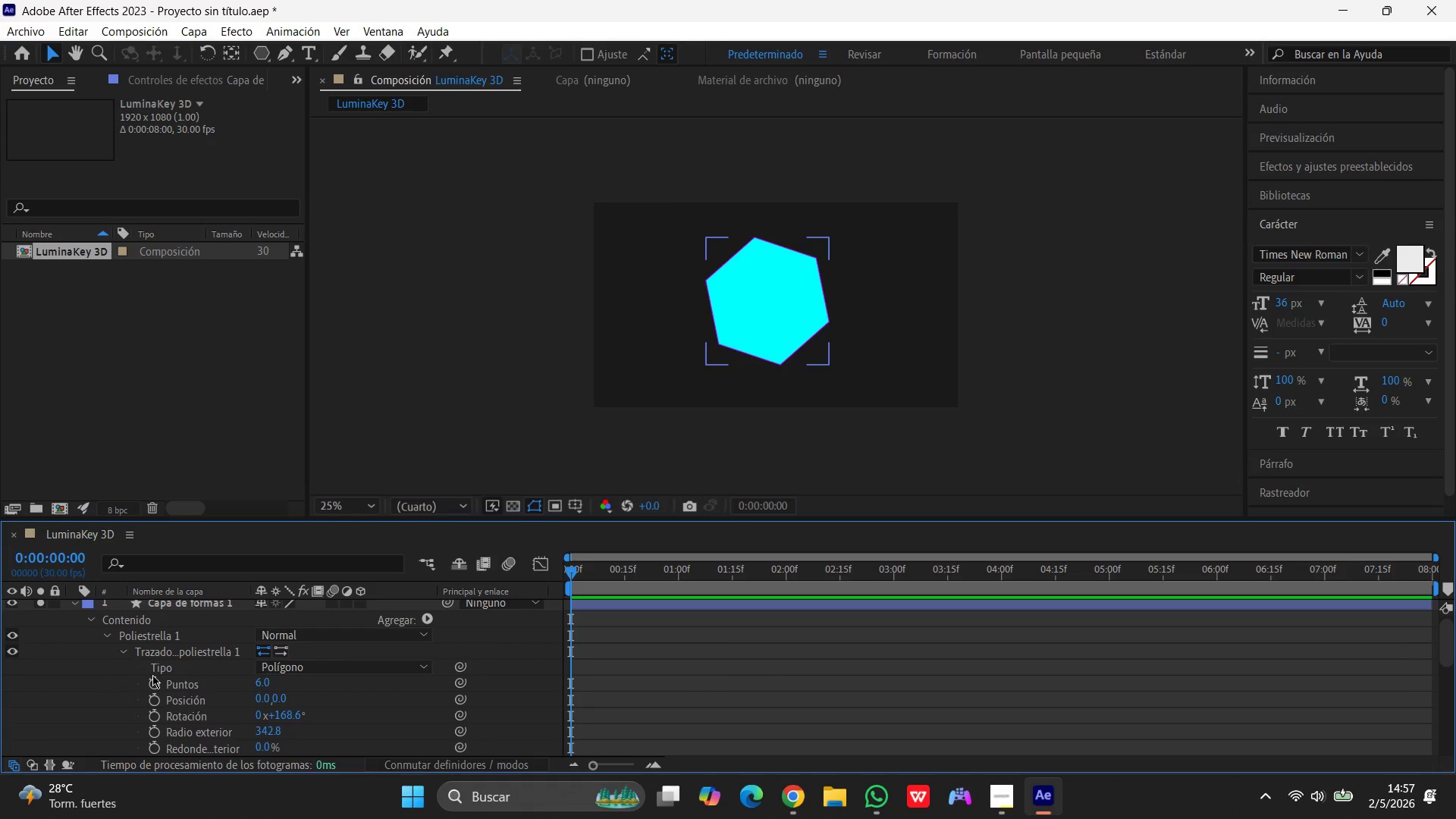 
scroll: coordinate [168, 689], scroll_direction: down, amount: 3.0
 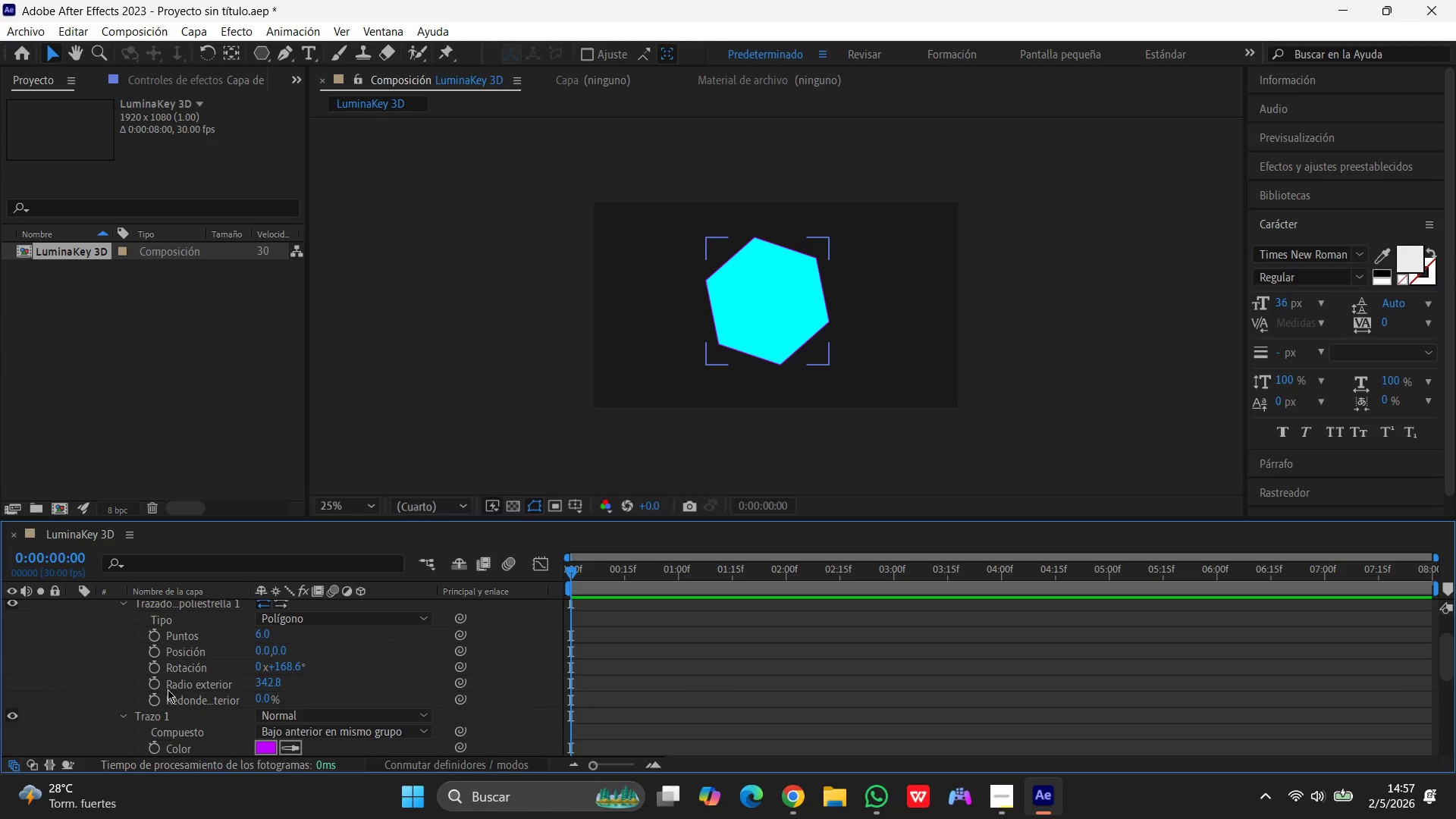 
scroll: coordinate [168, 689], scroll_direction: up, amount: 3.0
 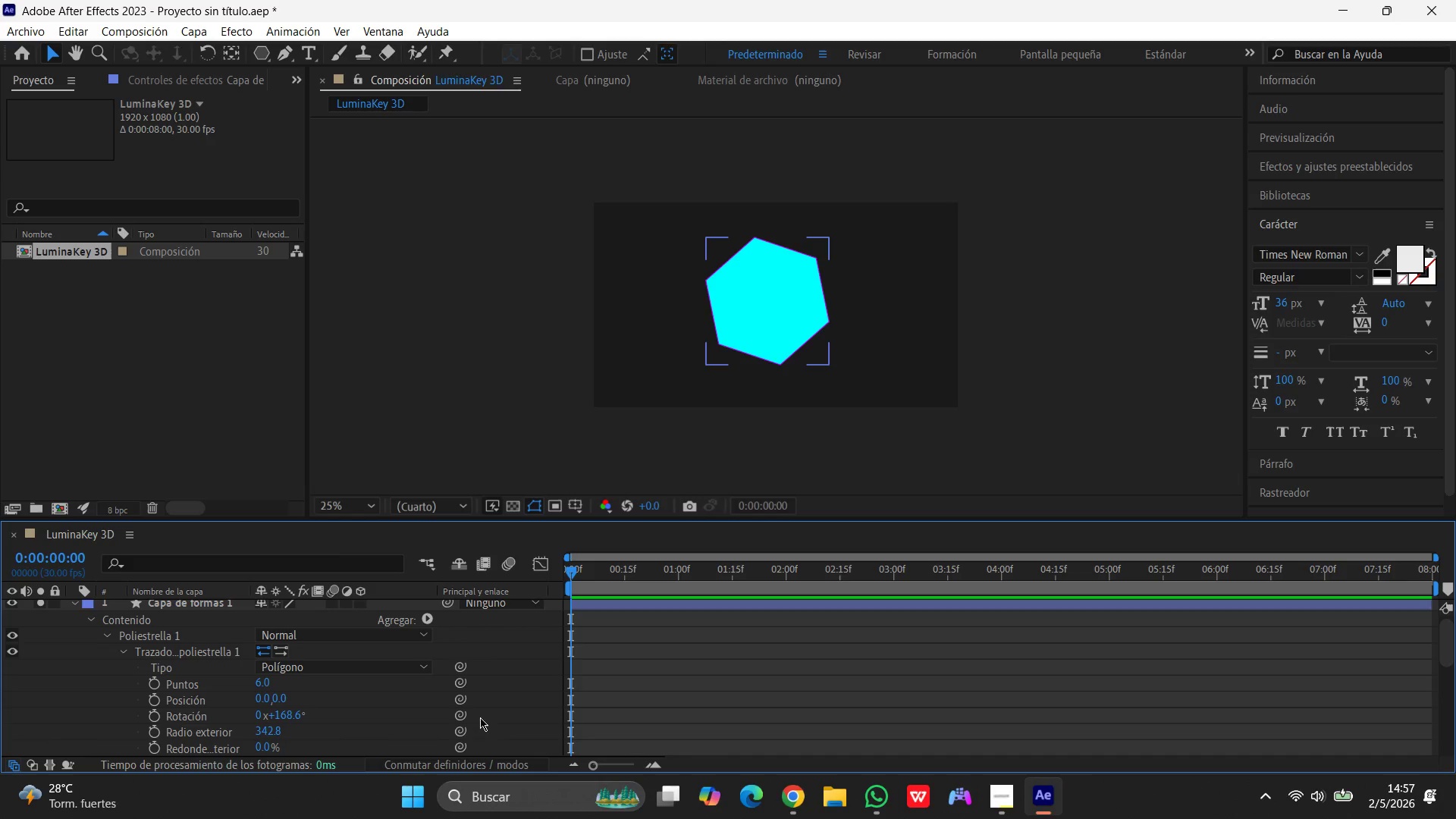 
left_click([391, 667])
 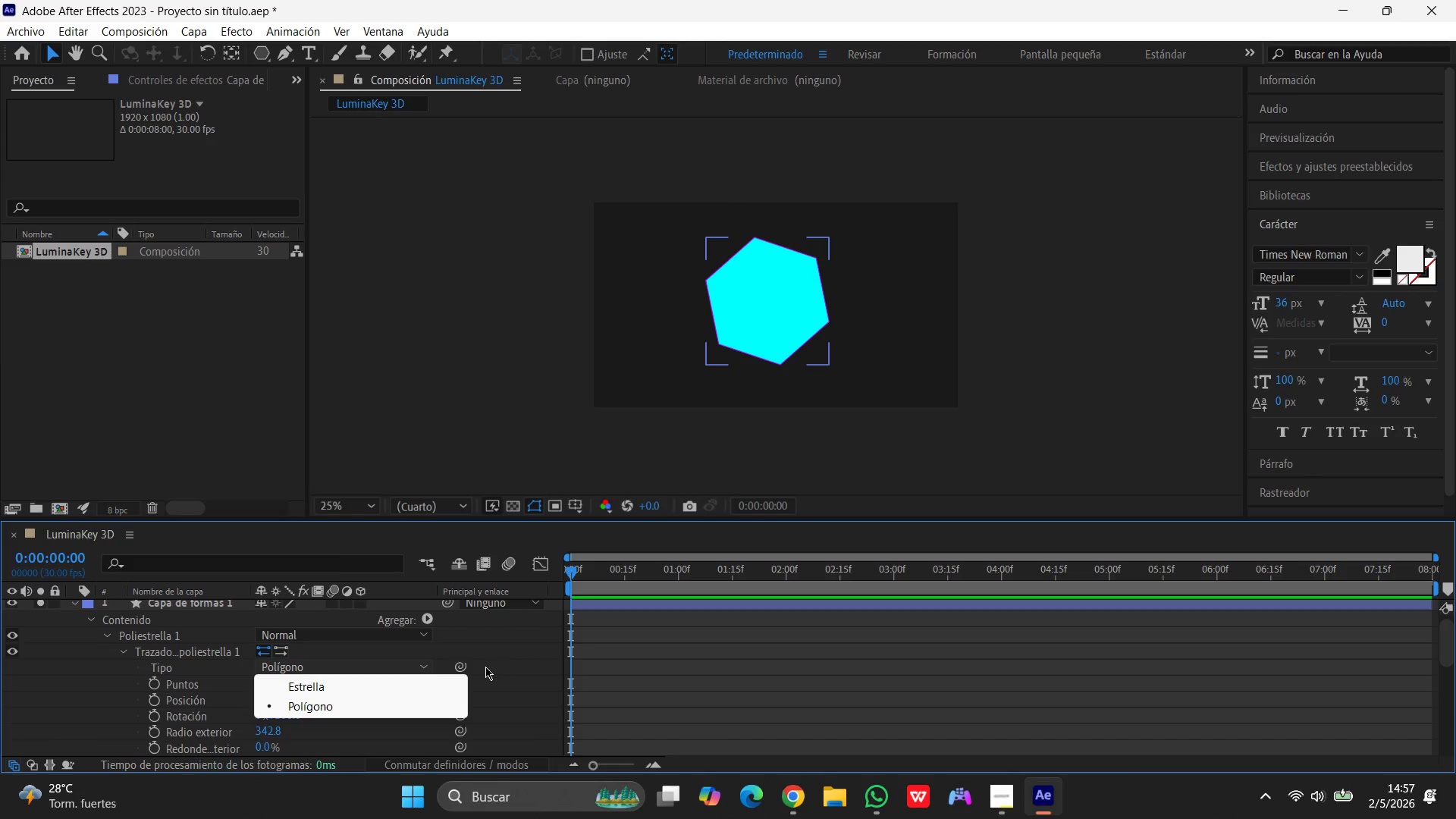 
left_click([510, 667])
 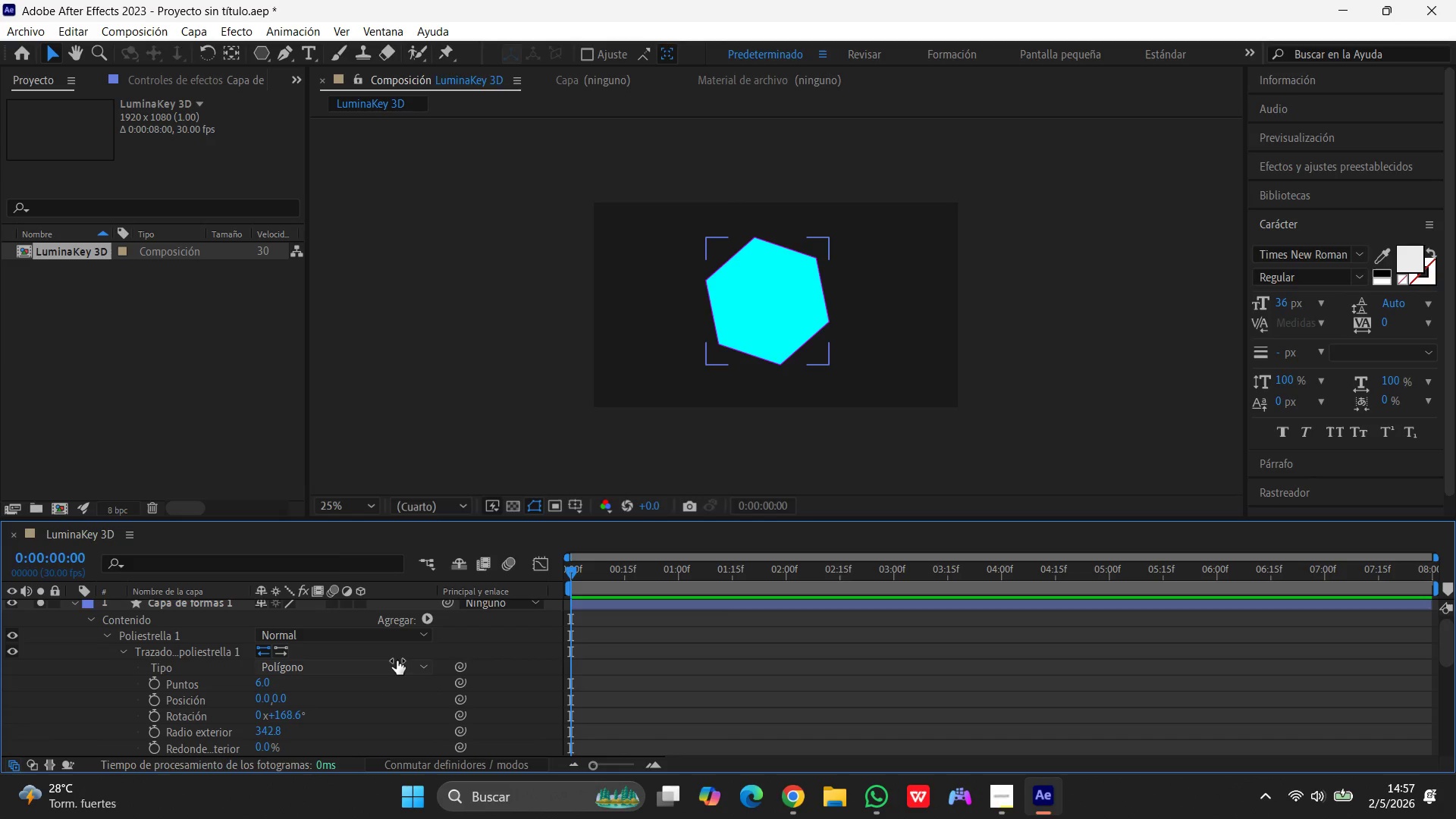 
scroll: coordinate [396, 661], scroll_direction: up, amount: 3.0
 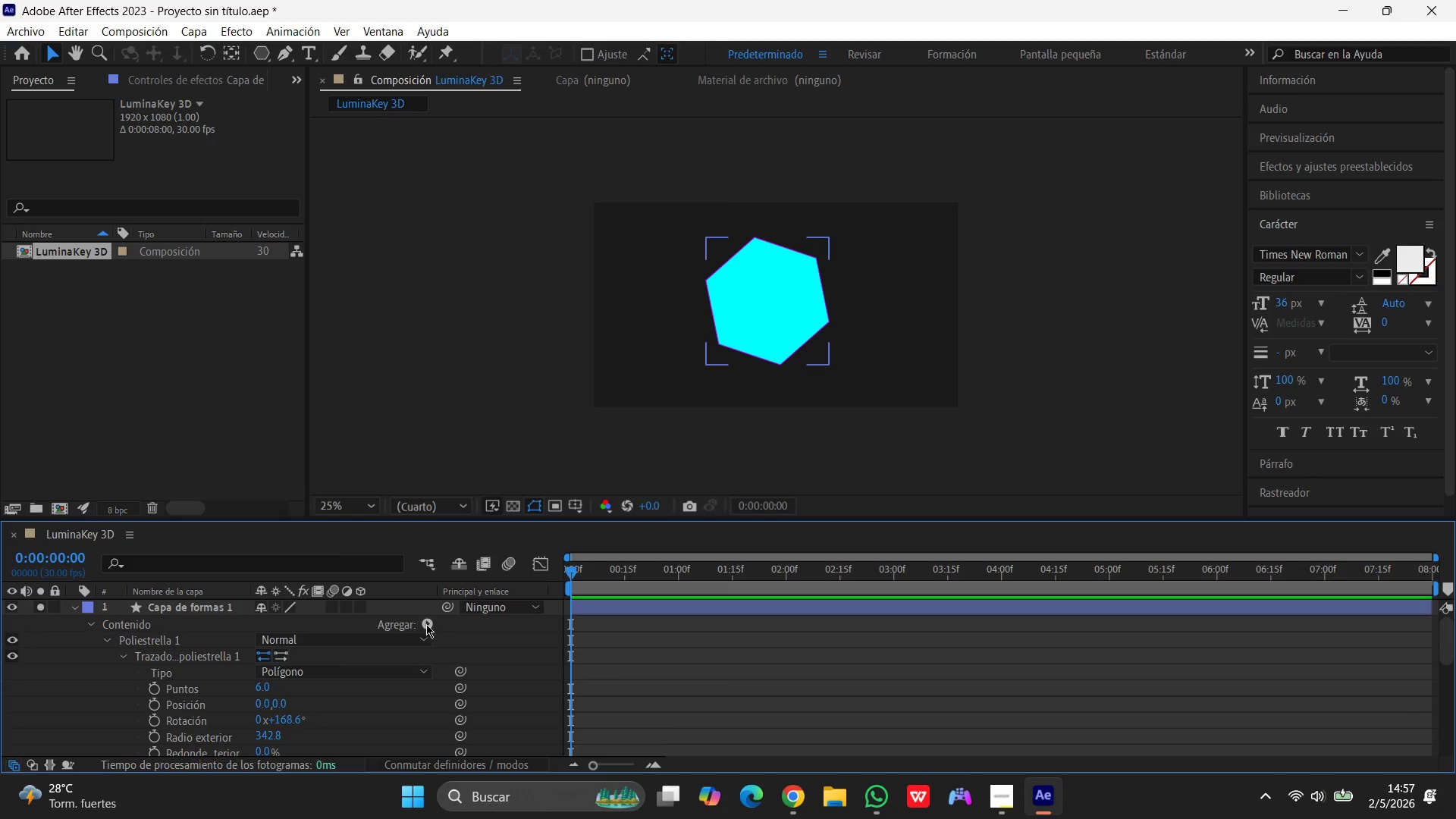 
left_click([426, 620])
 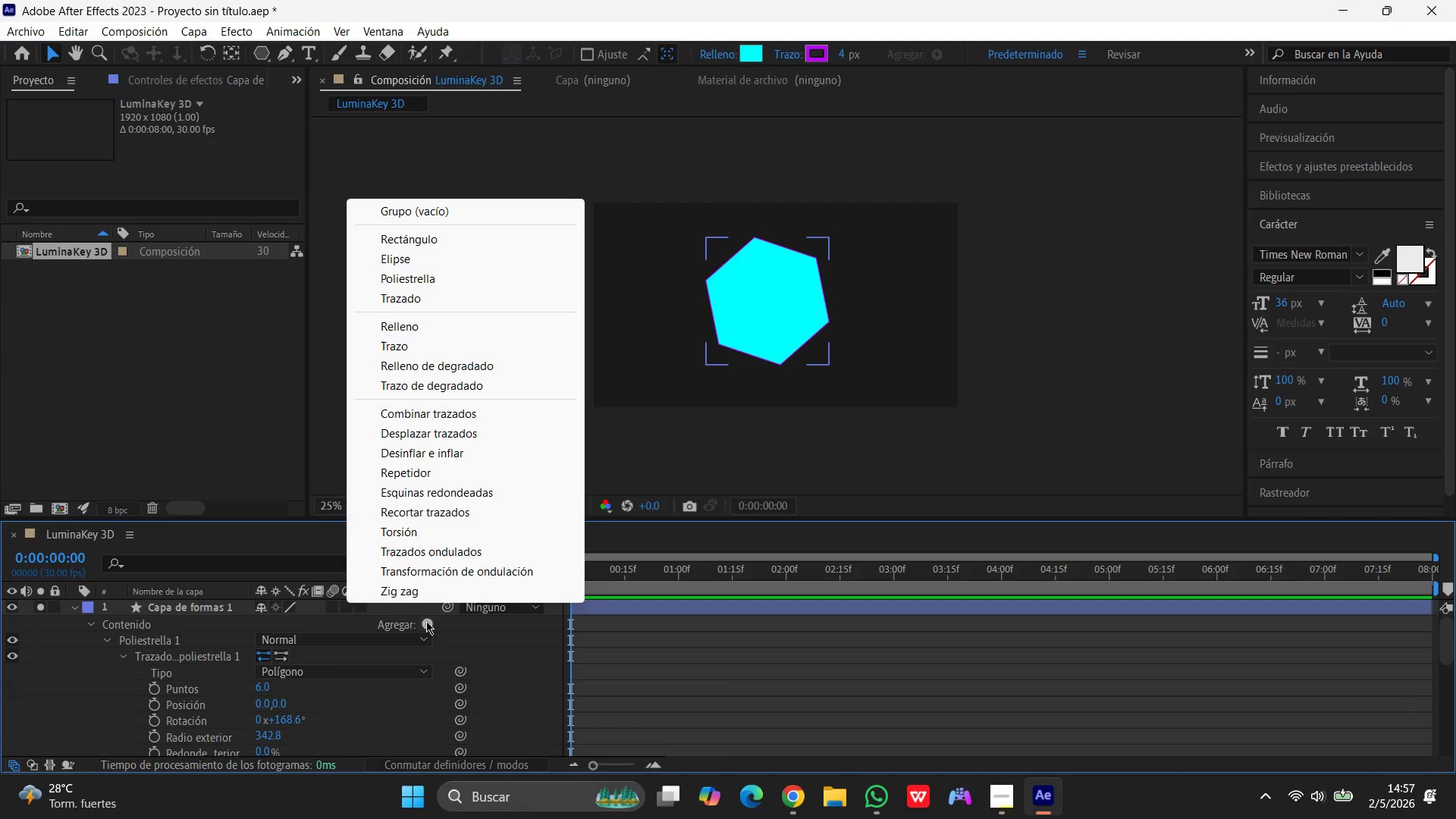 
wait(12.72)
 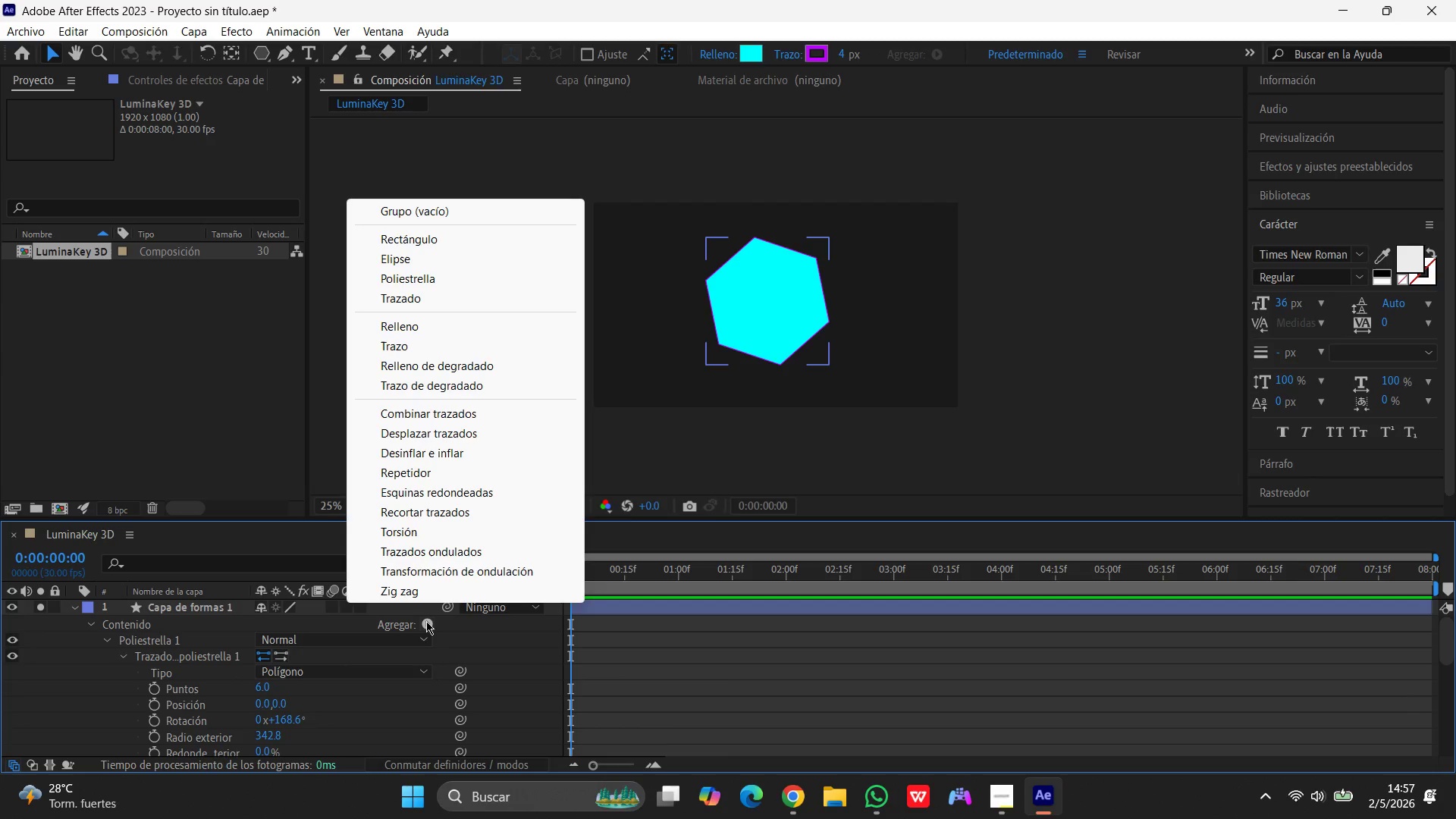 
left_click([245, 543])
 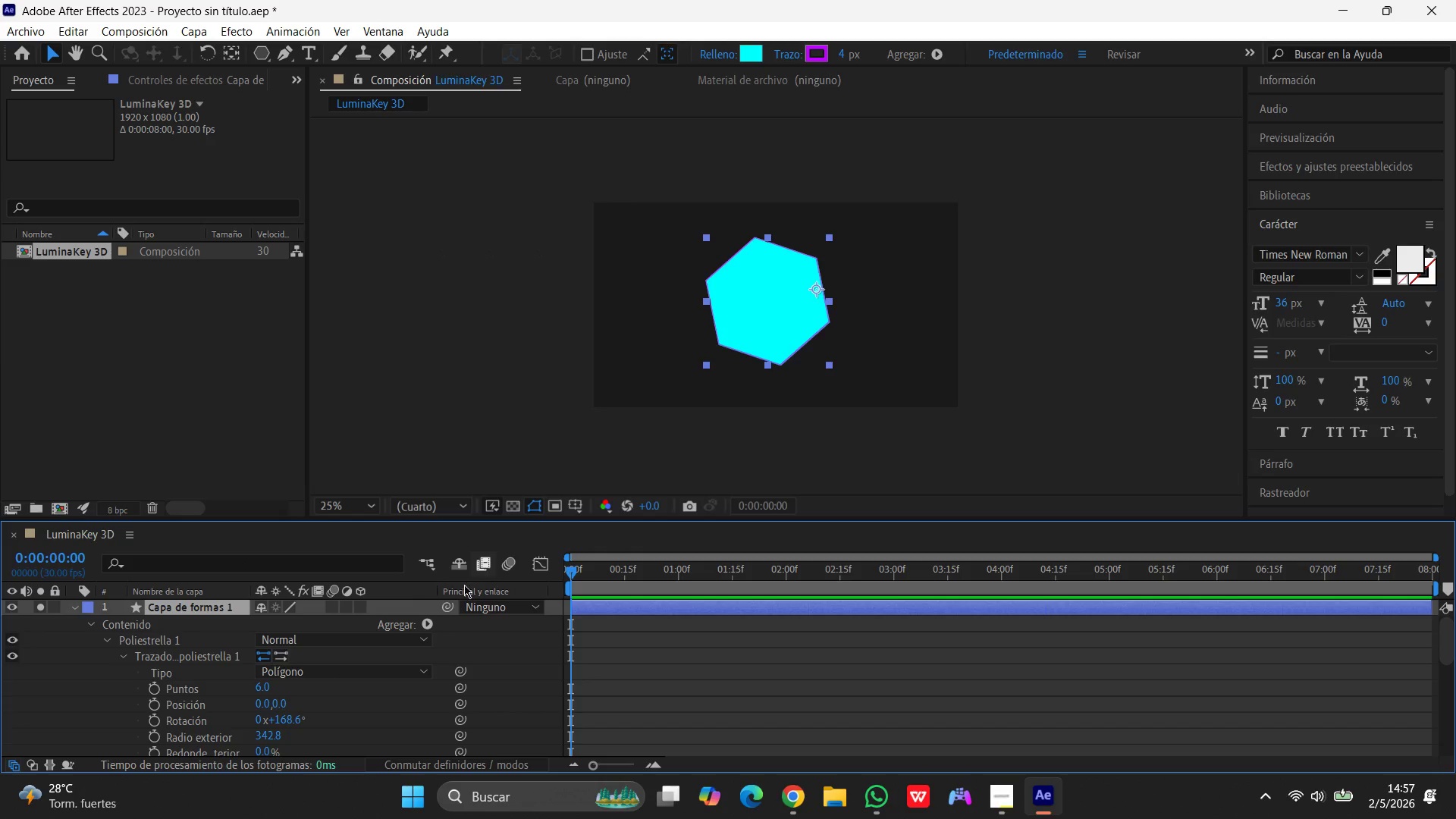 
left_click([359, 588])
 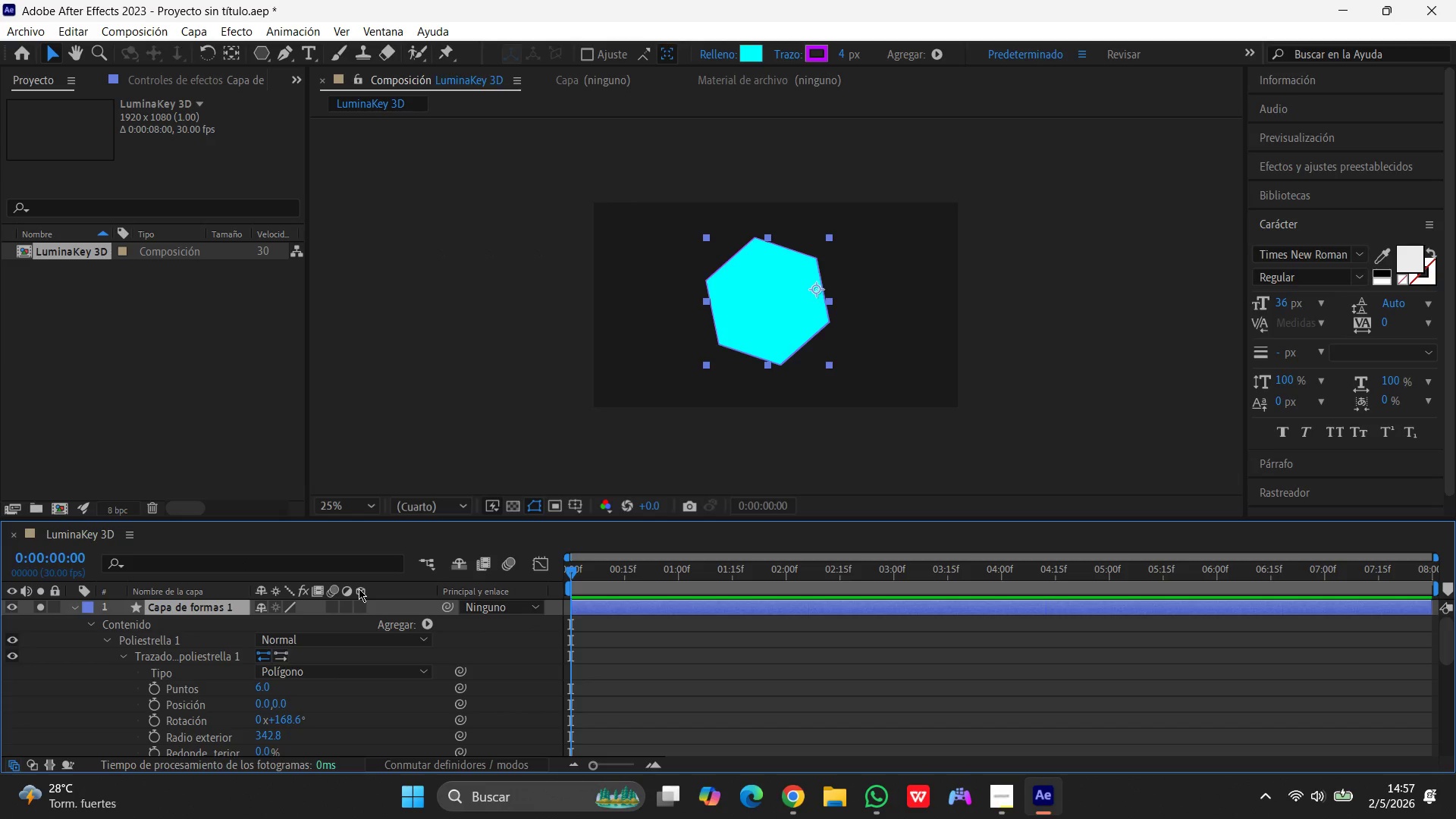 
left_click([359, 588])
 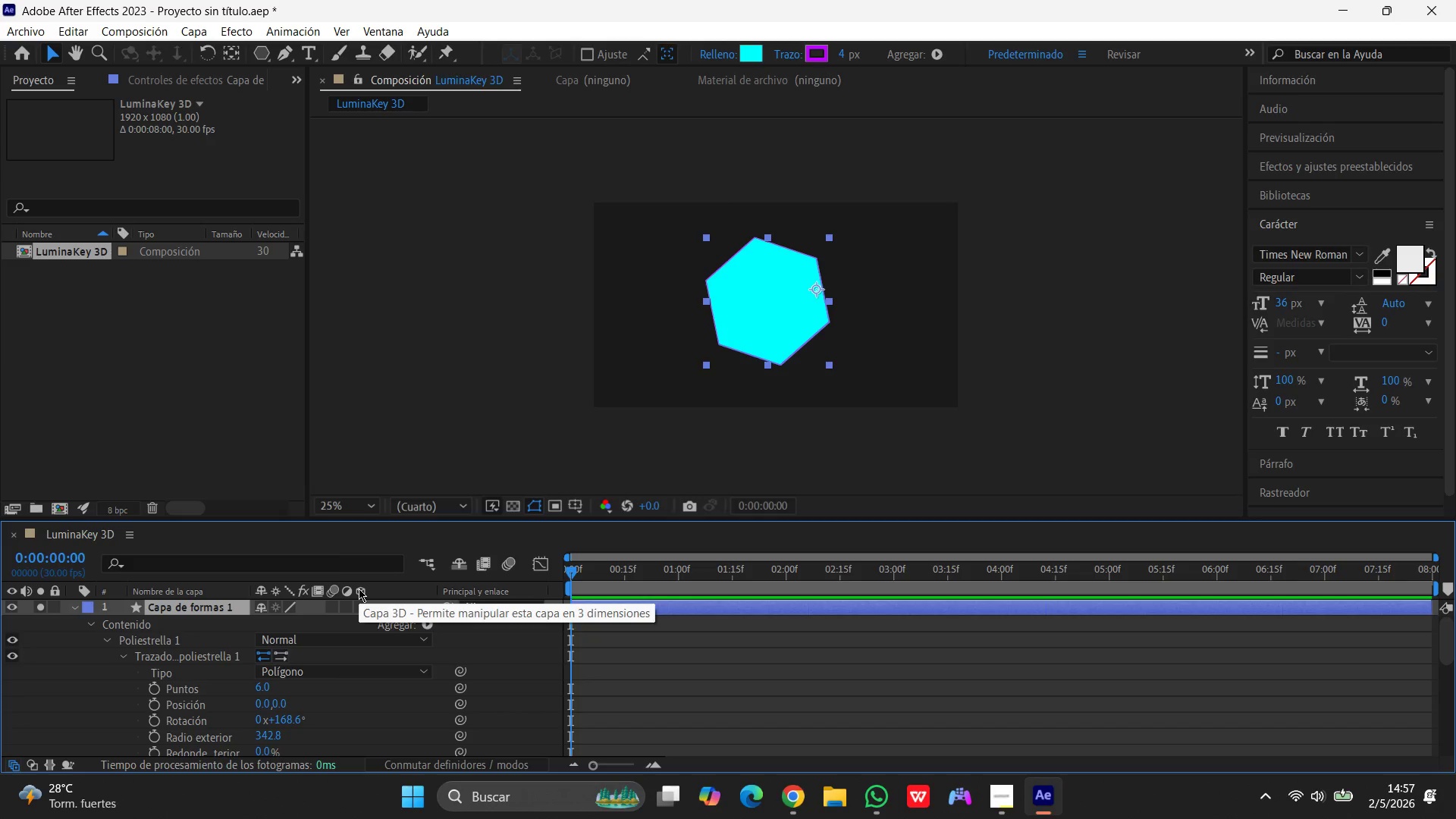 
wait(9.0)
 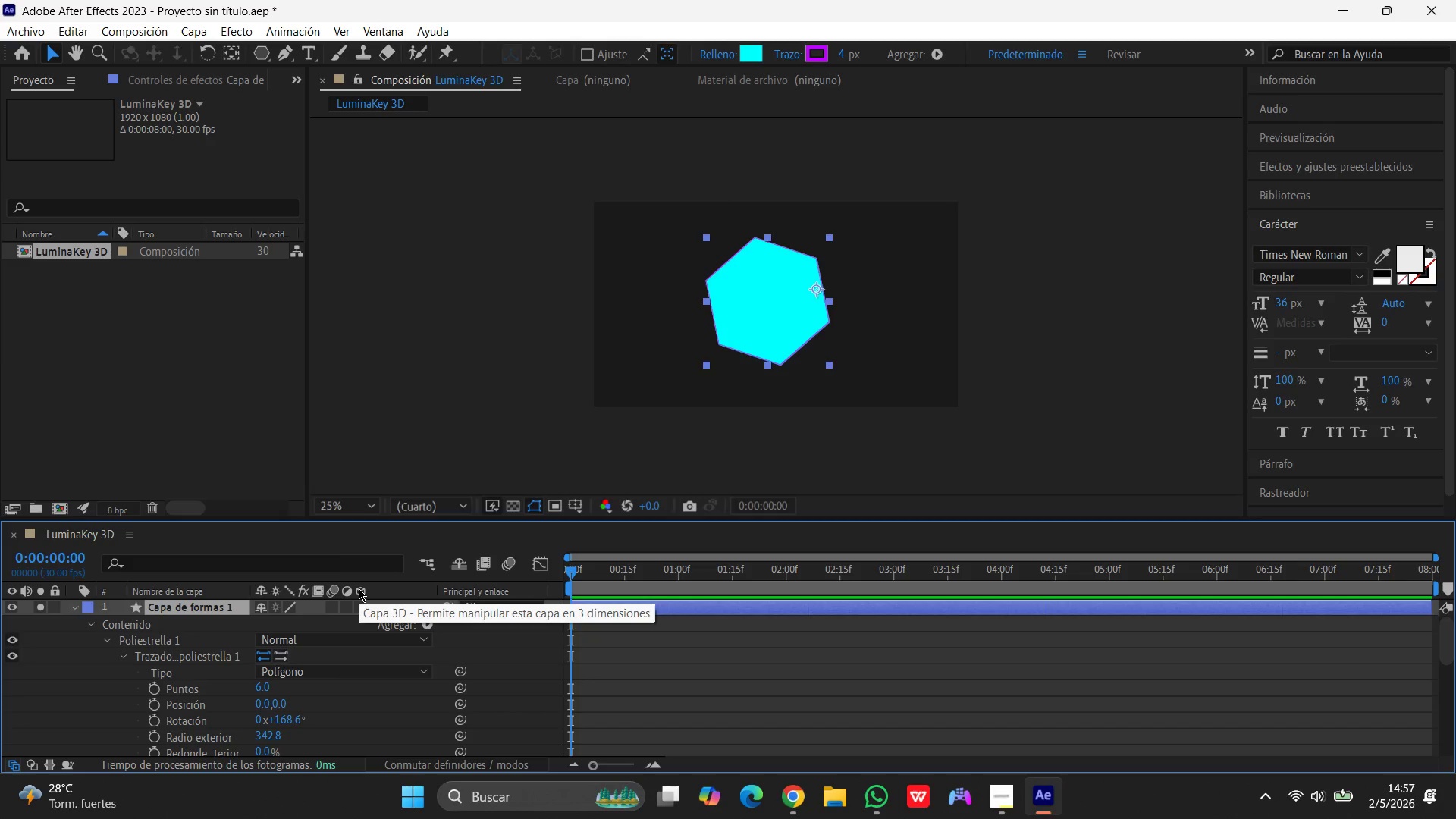 
scroll: coordinate [340, 664], scroll_direction: down, amount: 15.0
 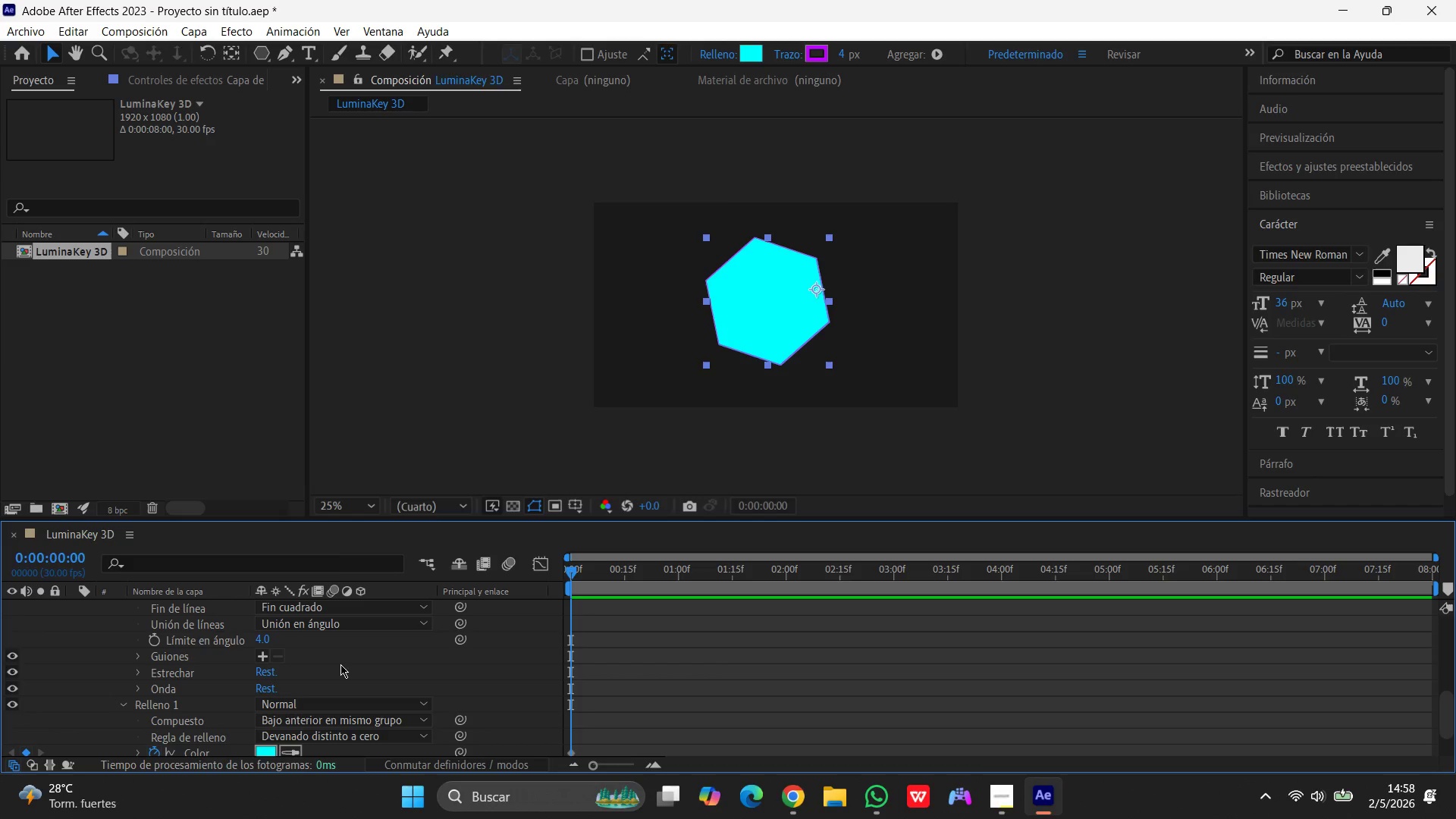 
wait(14.25)
 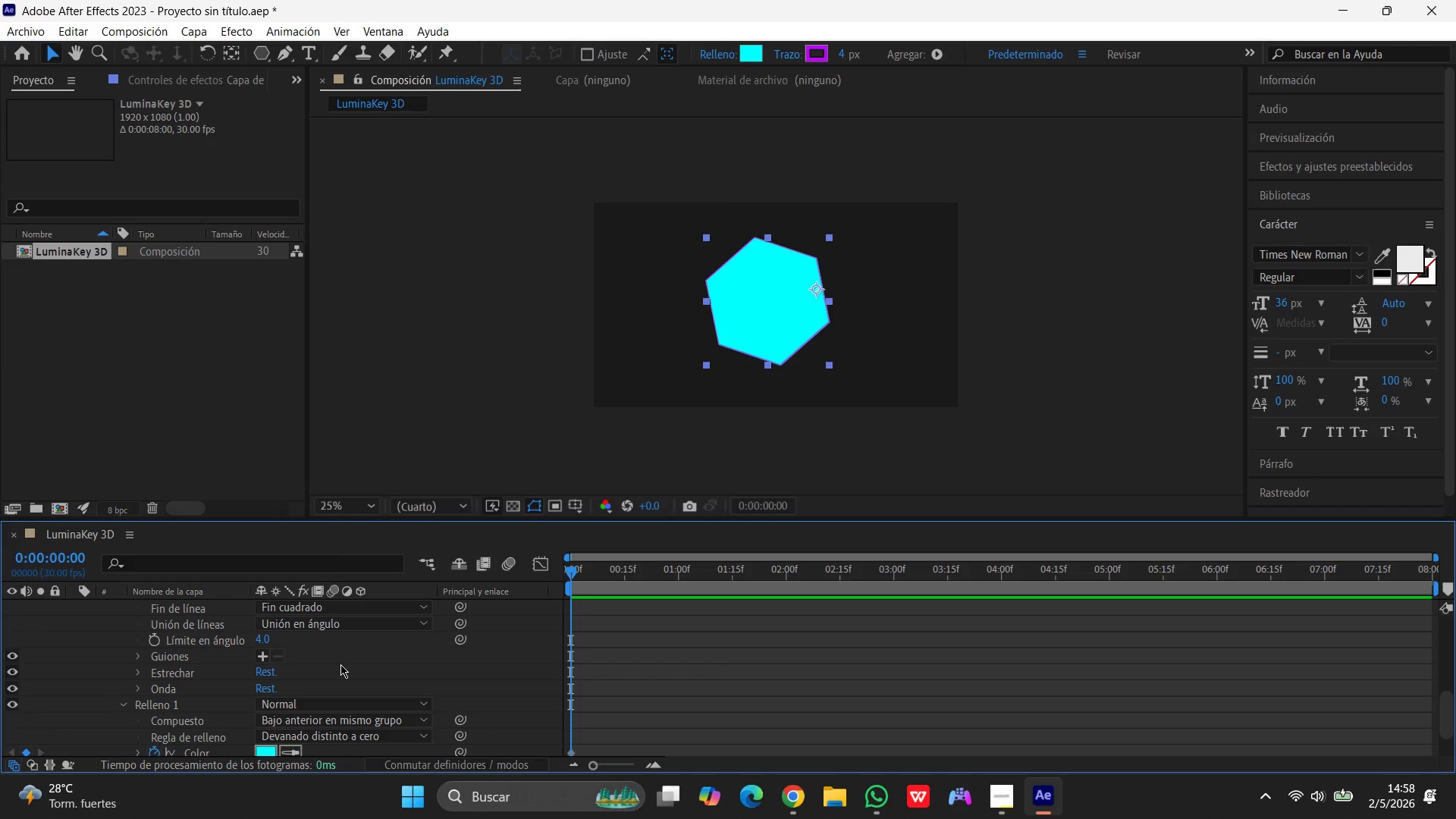 
scroll: coordinate [149, 630], scroll_direction: up, amount: 22.0
 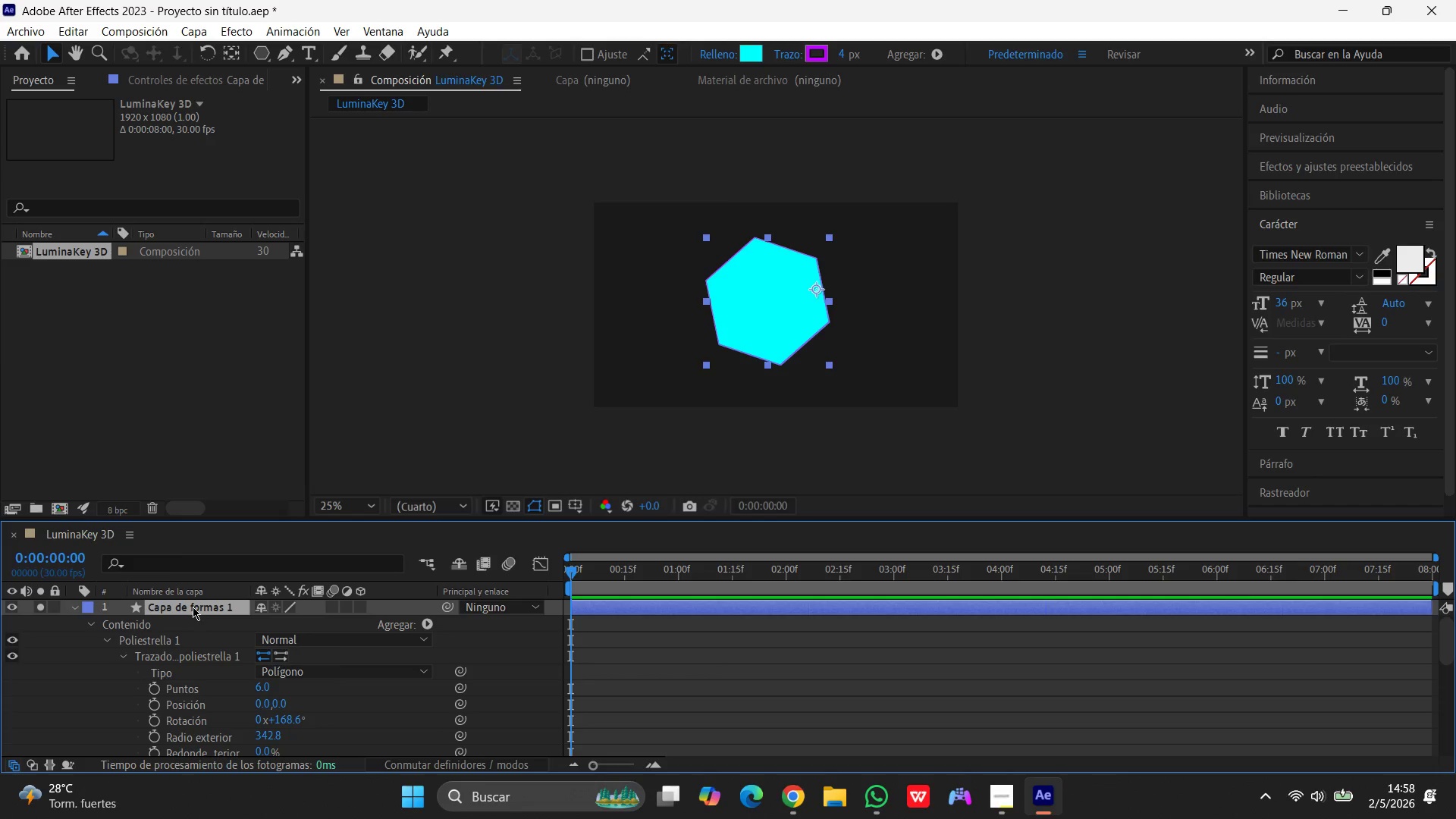 
left_click([193, 607])
 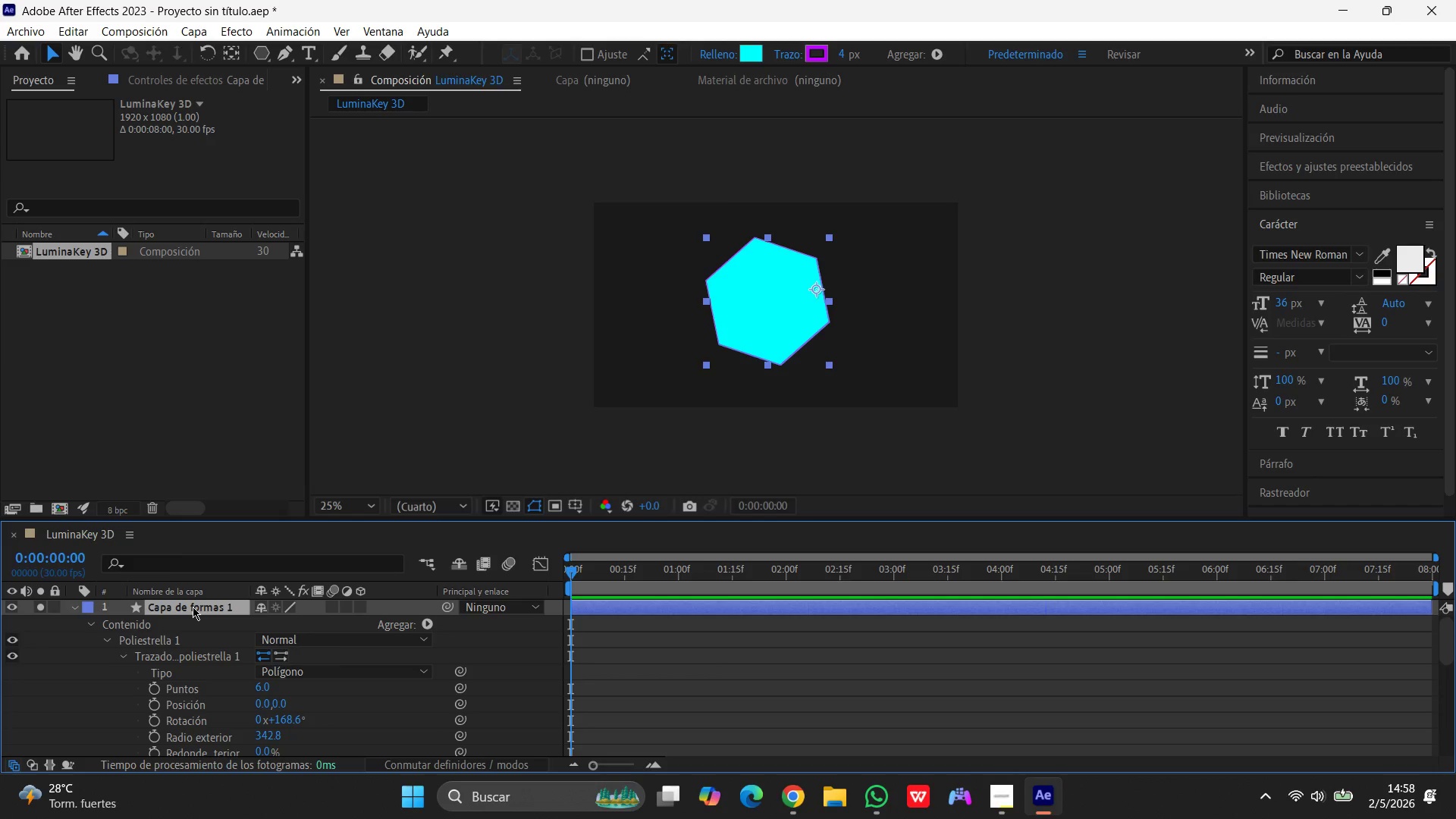 
wait(6.53)
 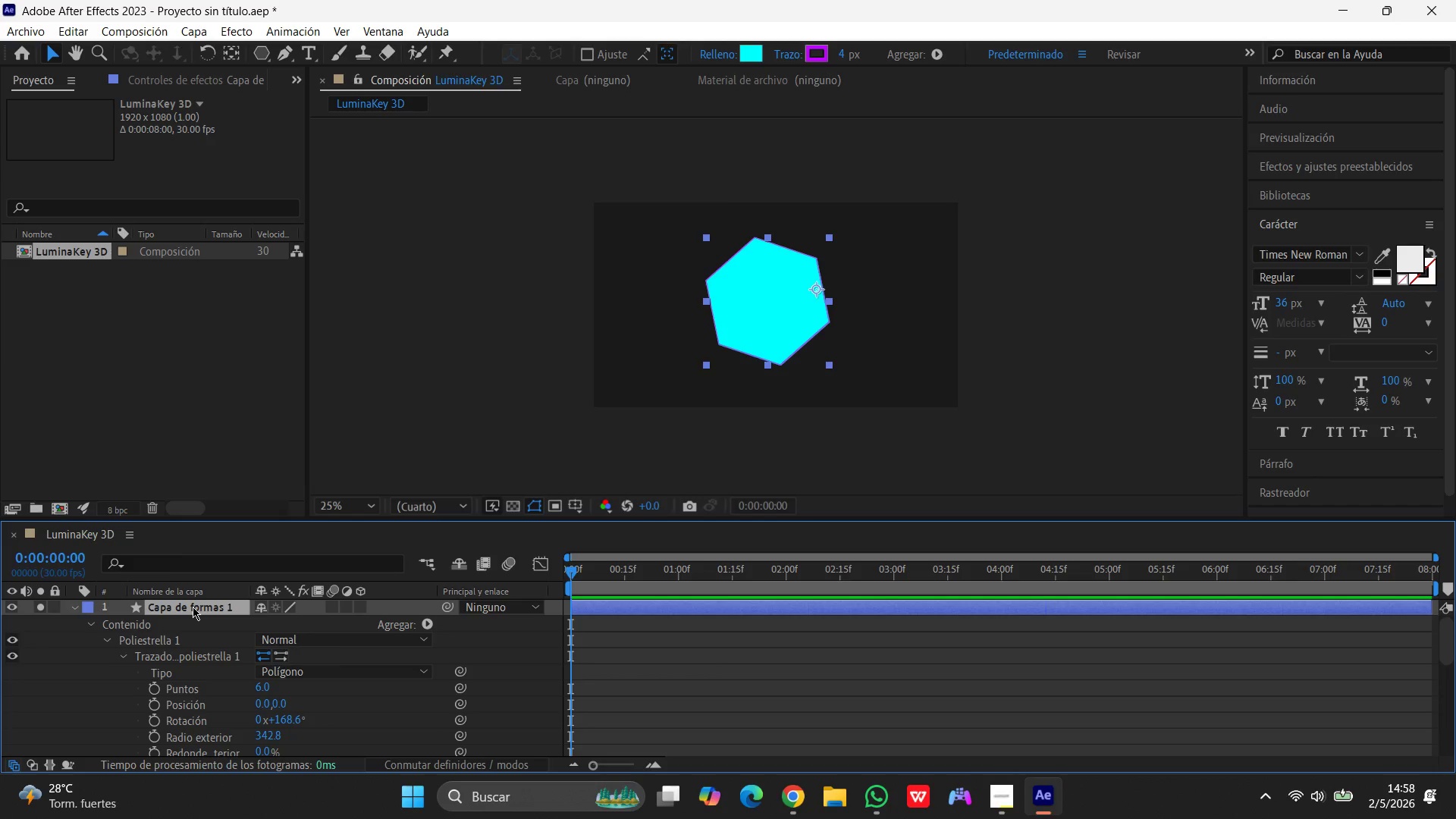 
left_click([85, 602])
 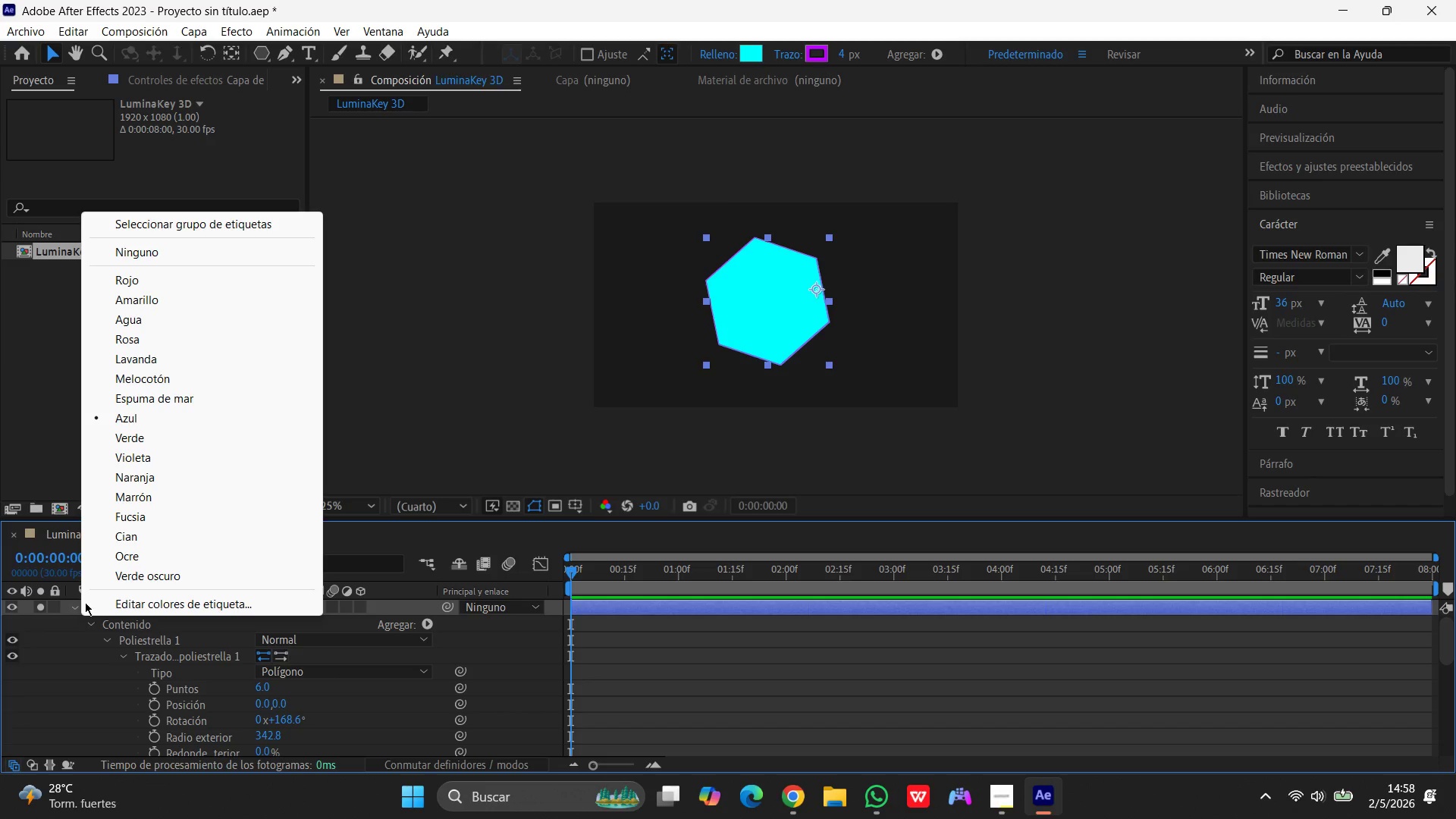 
wait(7.14)
 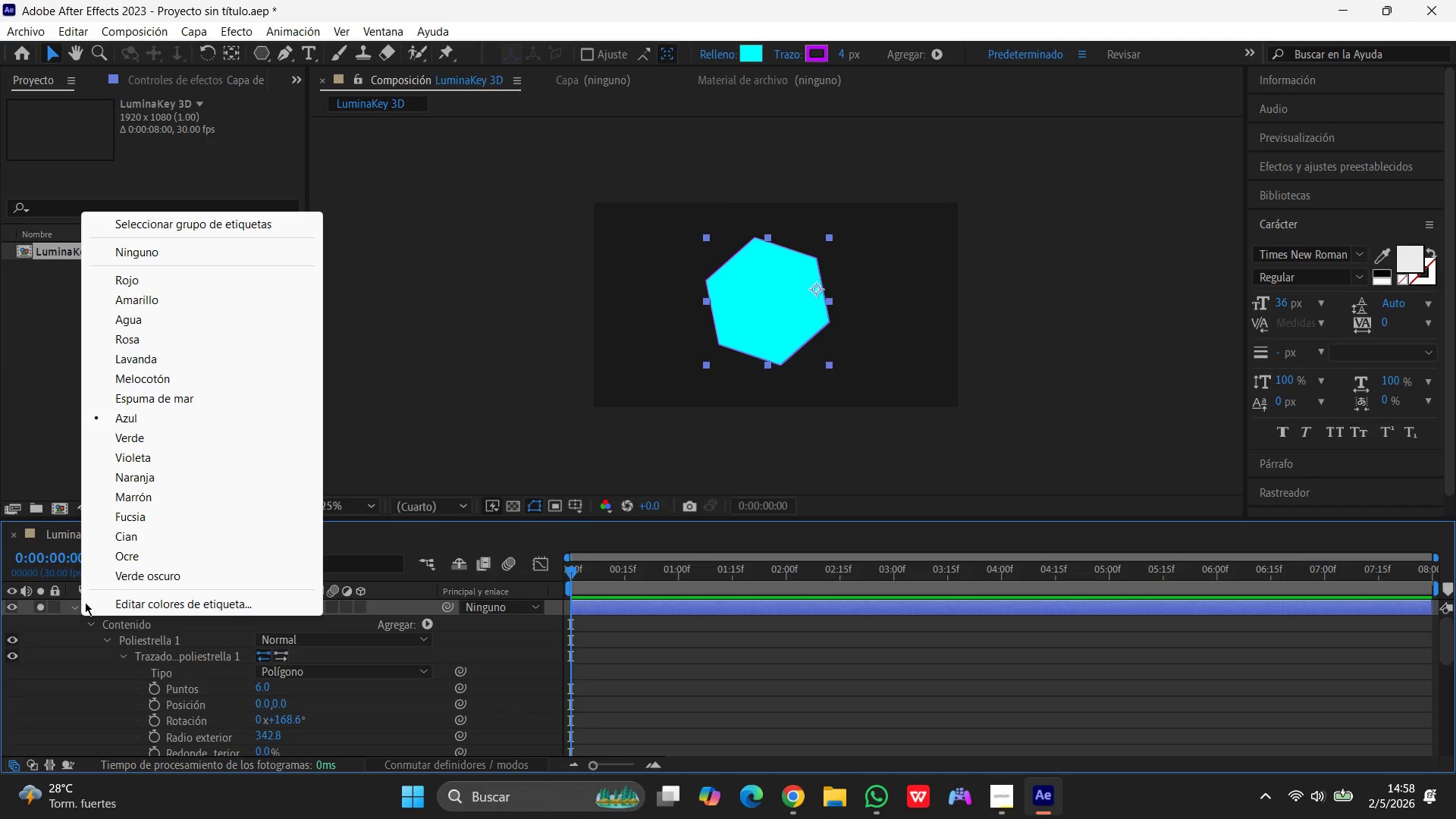 
right_click([72, 610])
 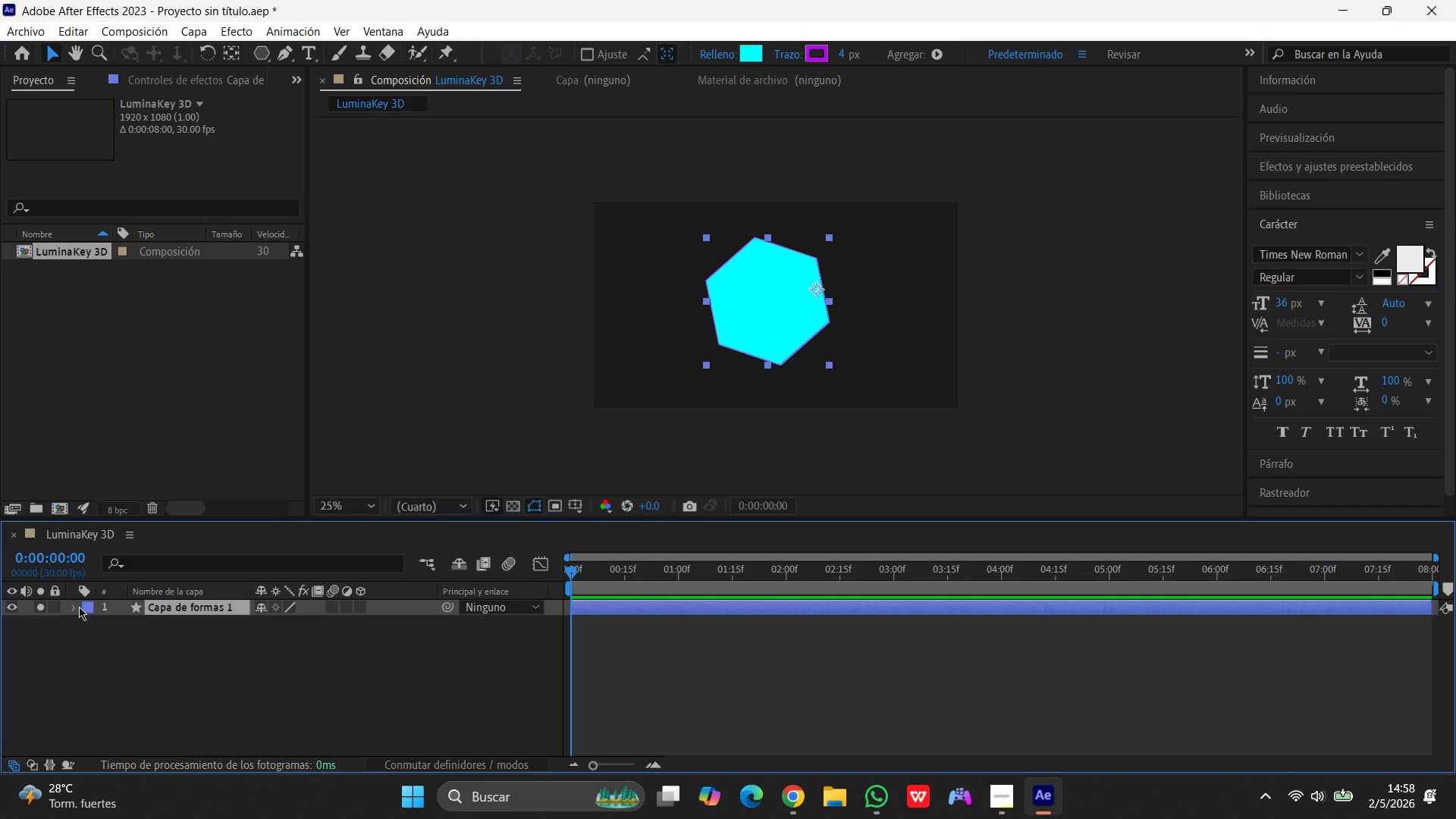 
left_click([74, 607])
 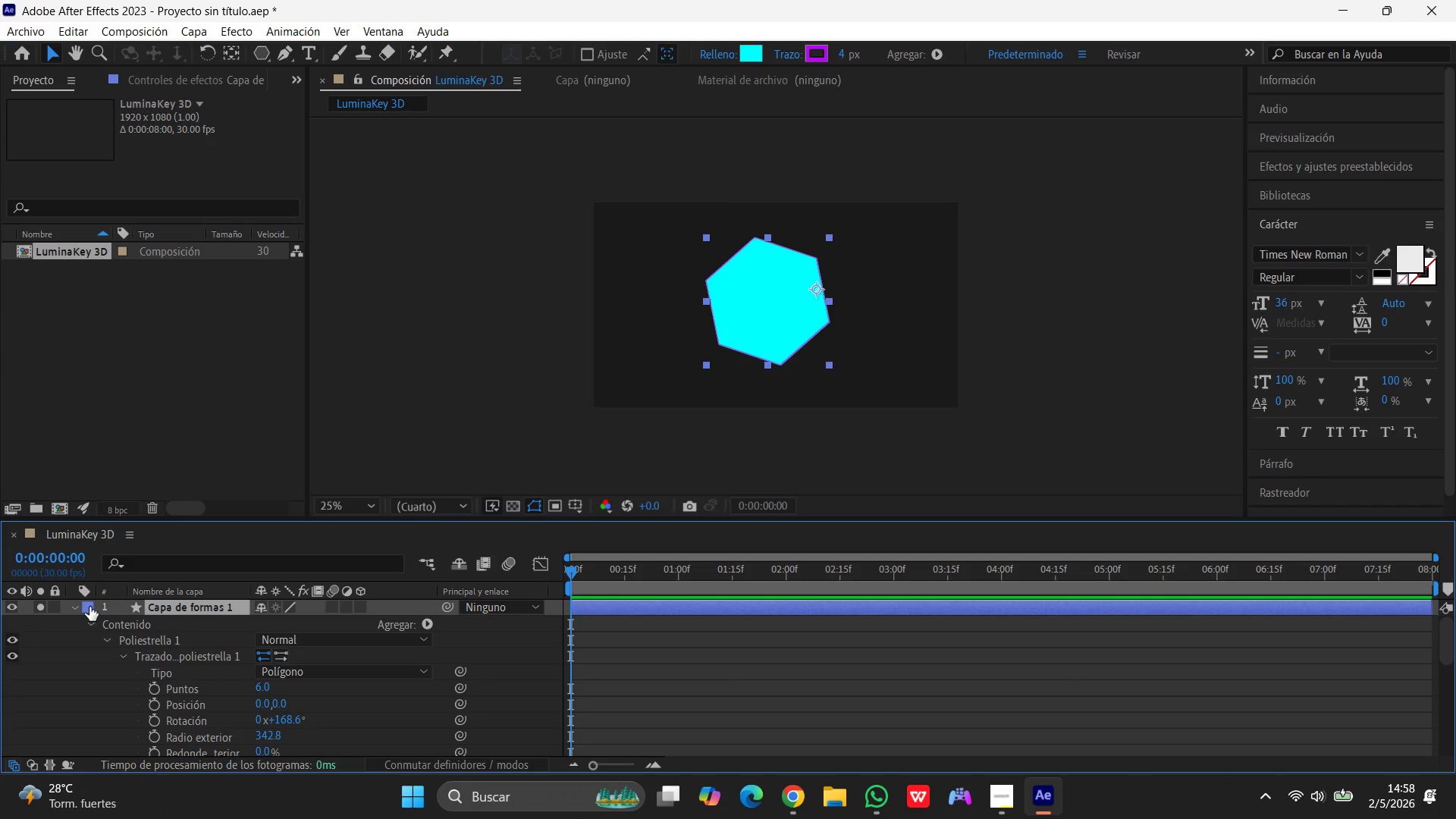 
right_click([89, 607])
 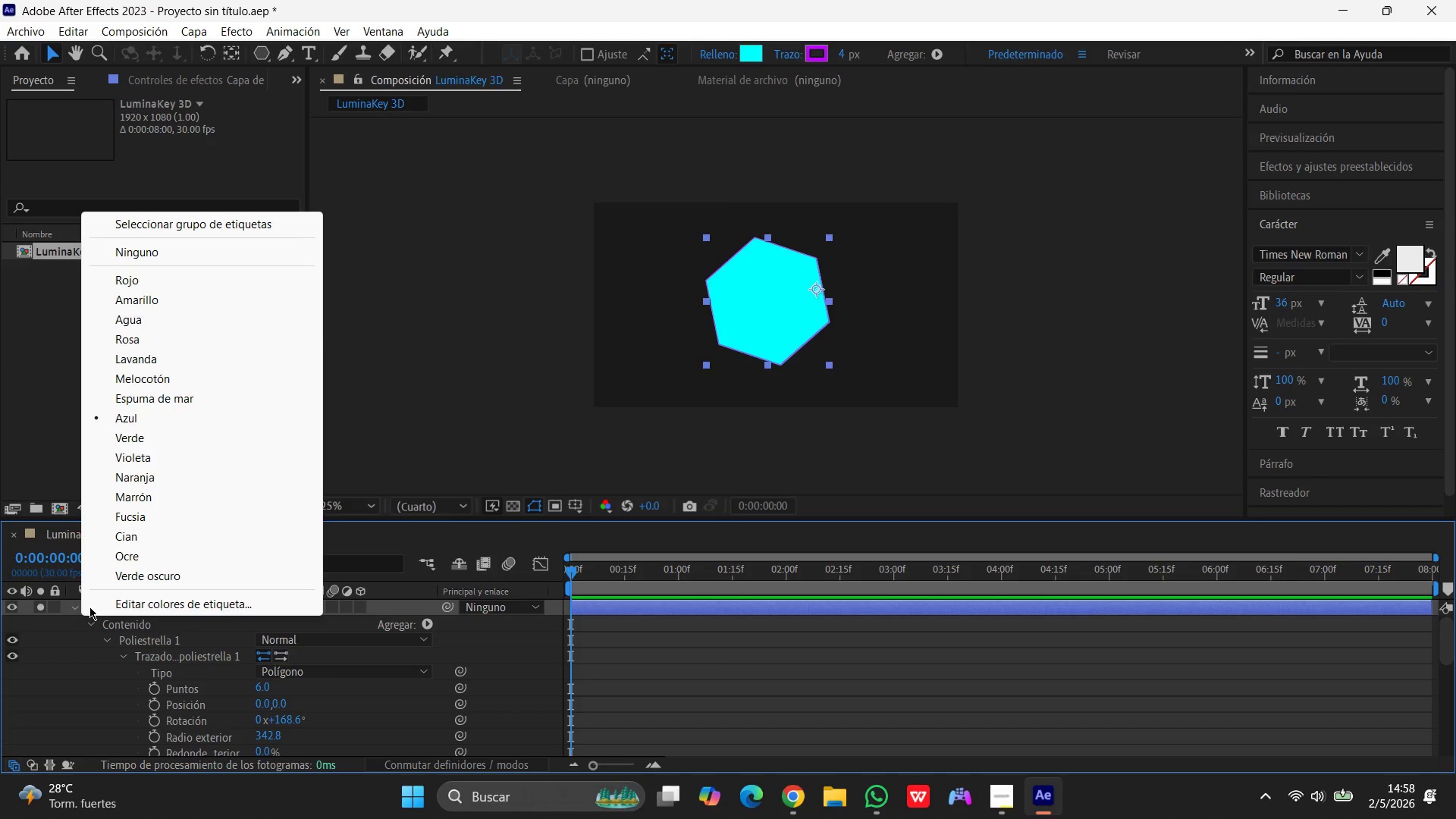 
left_click([400, 601])
 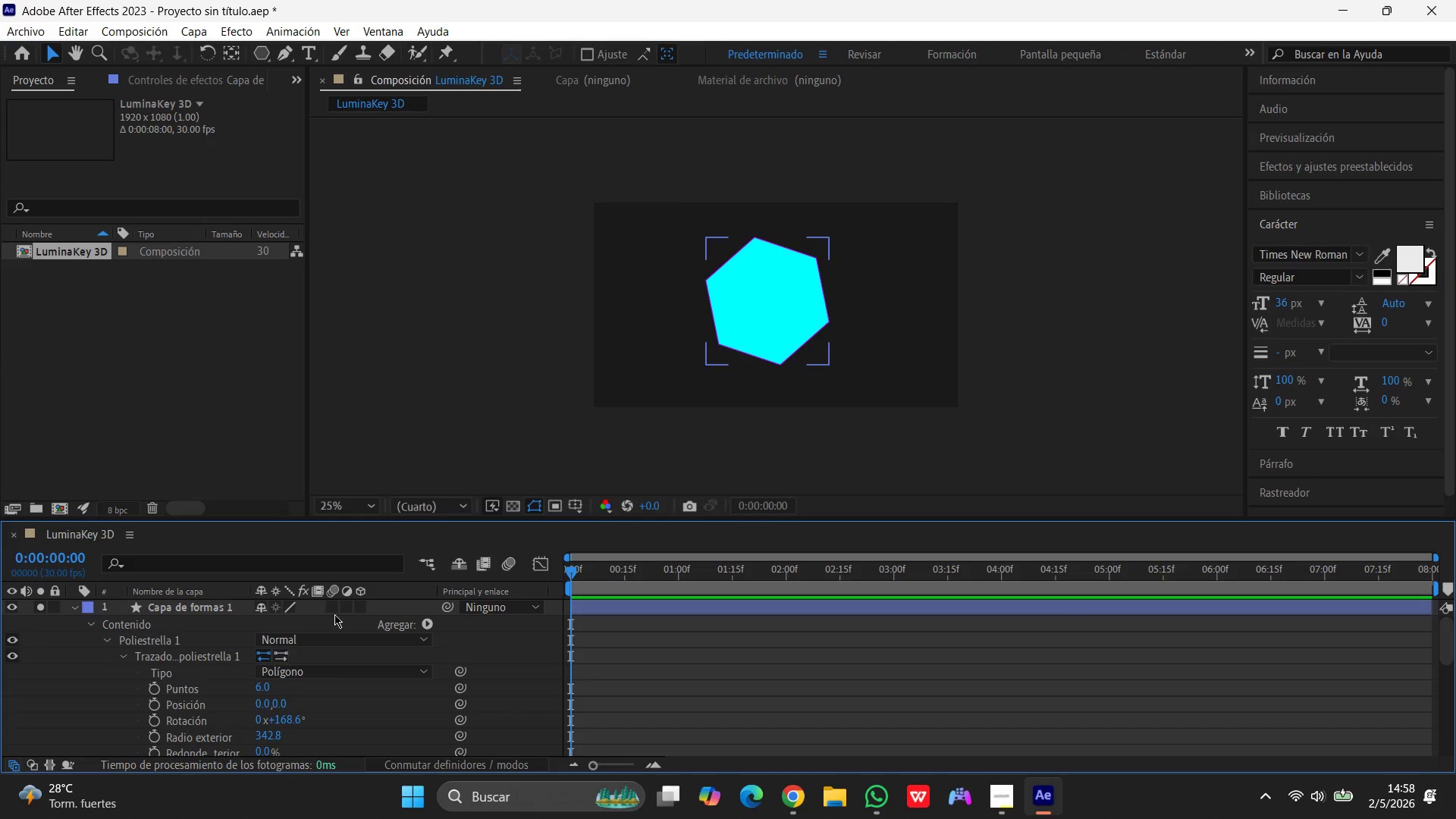 
left_click([359, 607])
 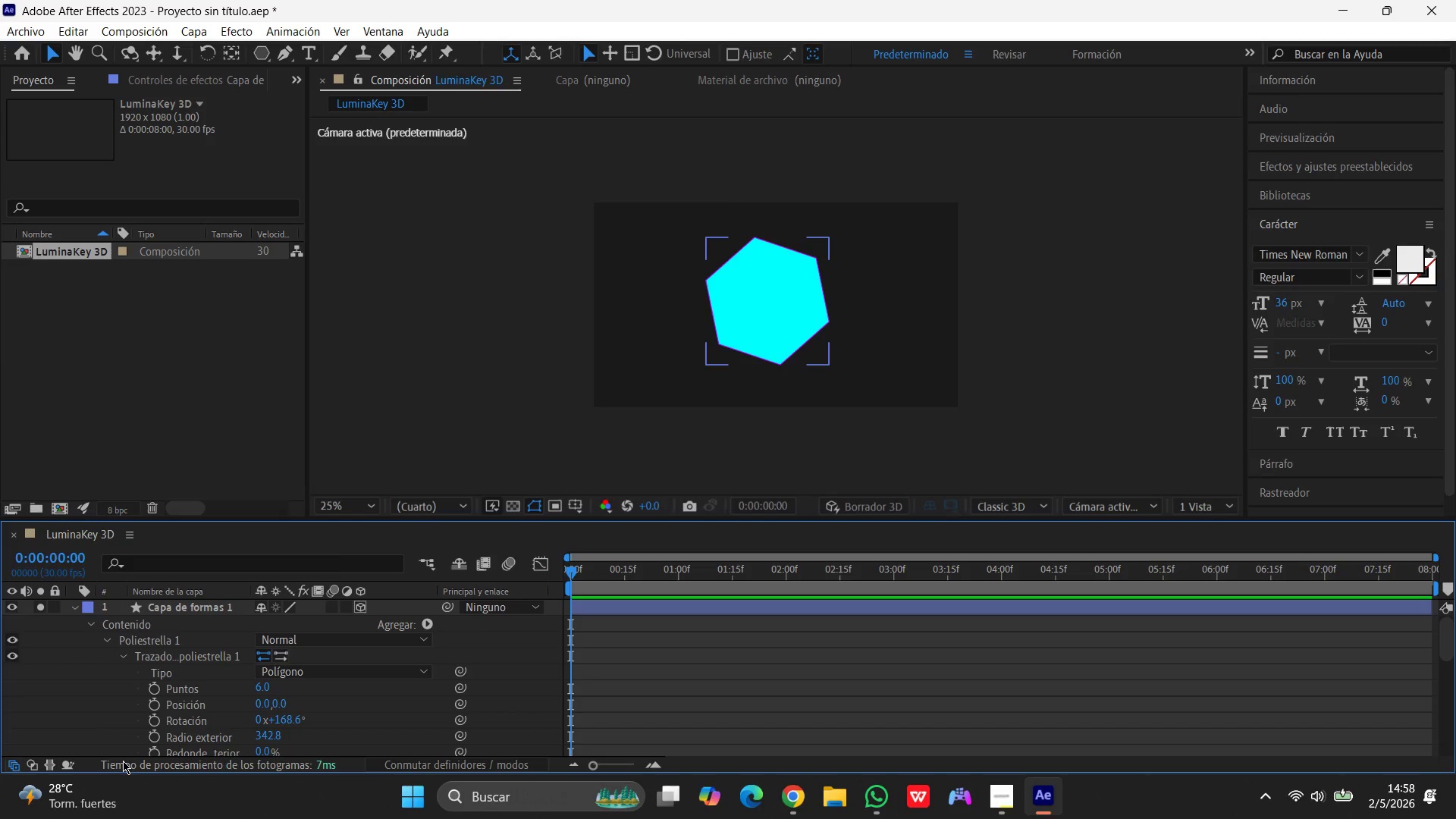 
wait(21.25)
 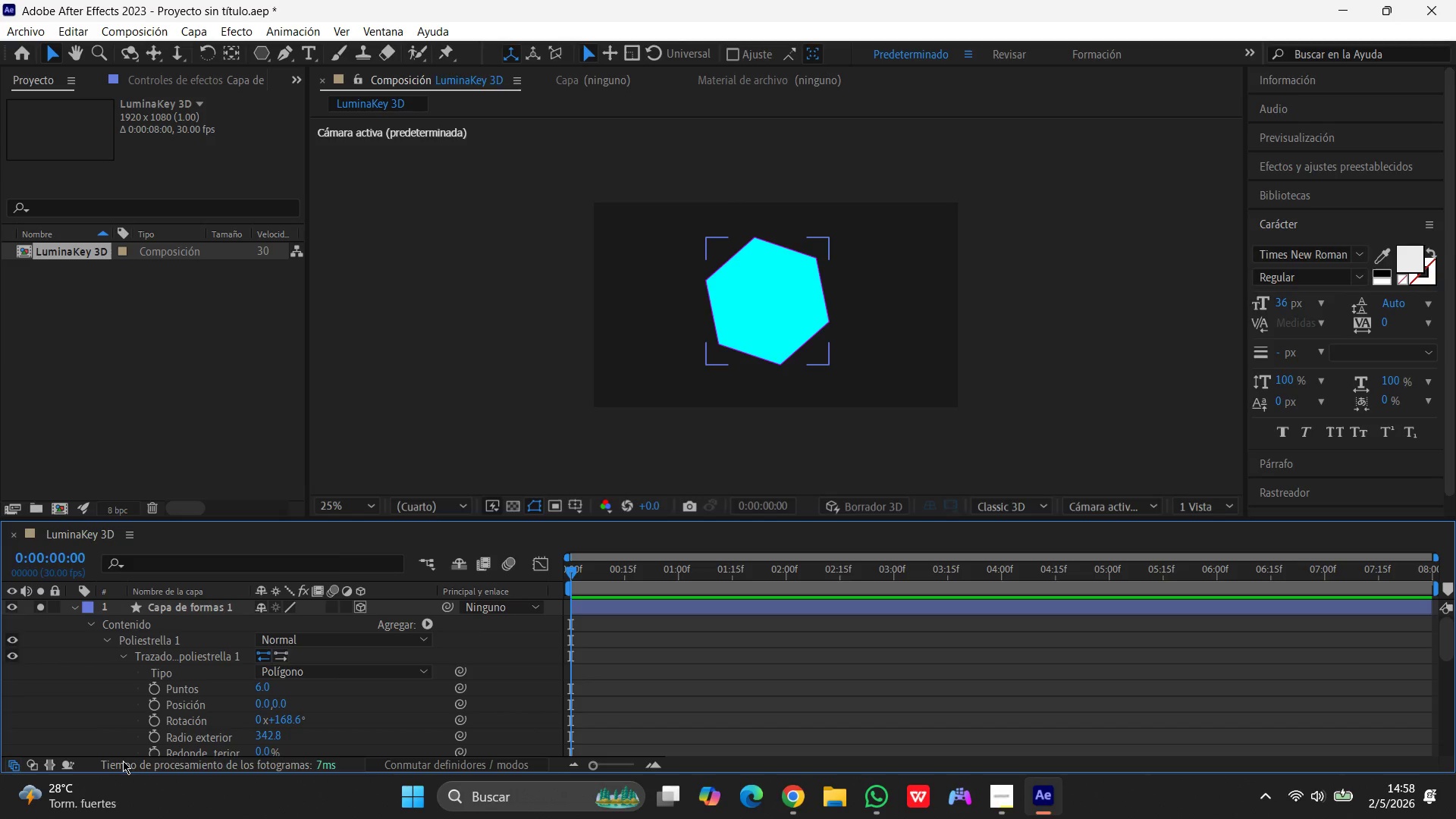 
scroll: coordinate [230, 634], scroll_direction: up, amount: 2.0
 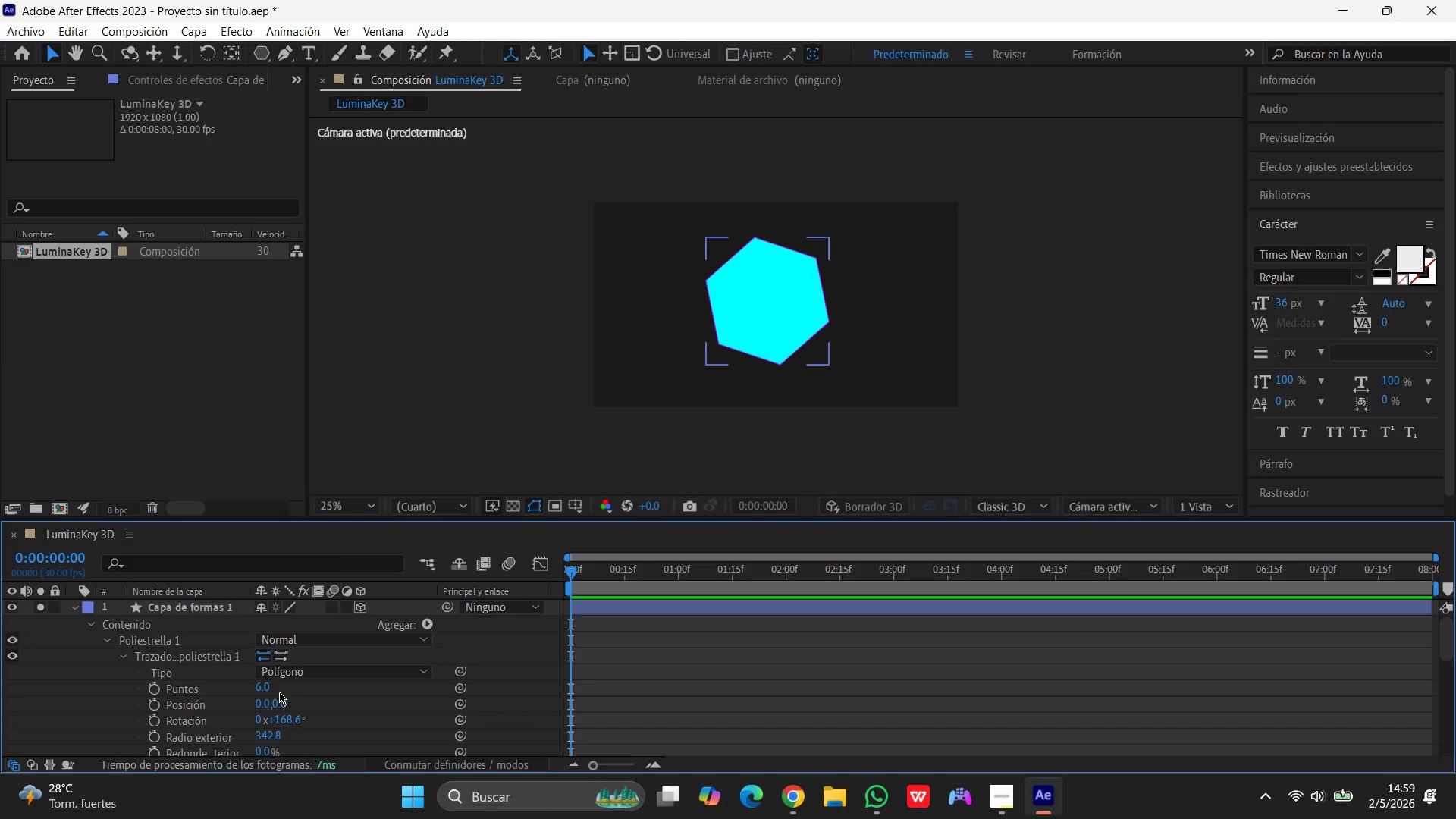 
wait(33.11)
 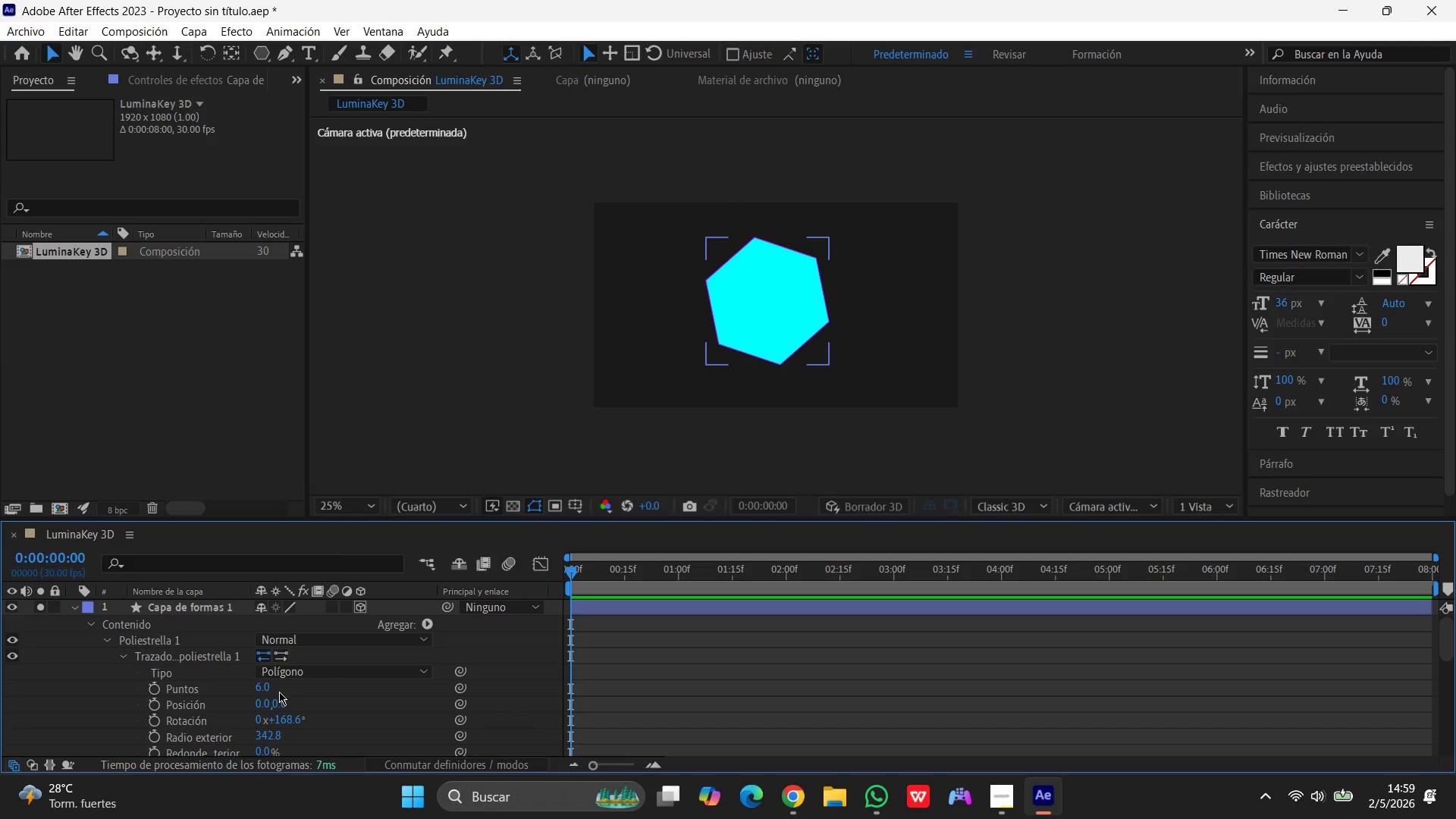 
left_click([260, 686])
 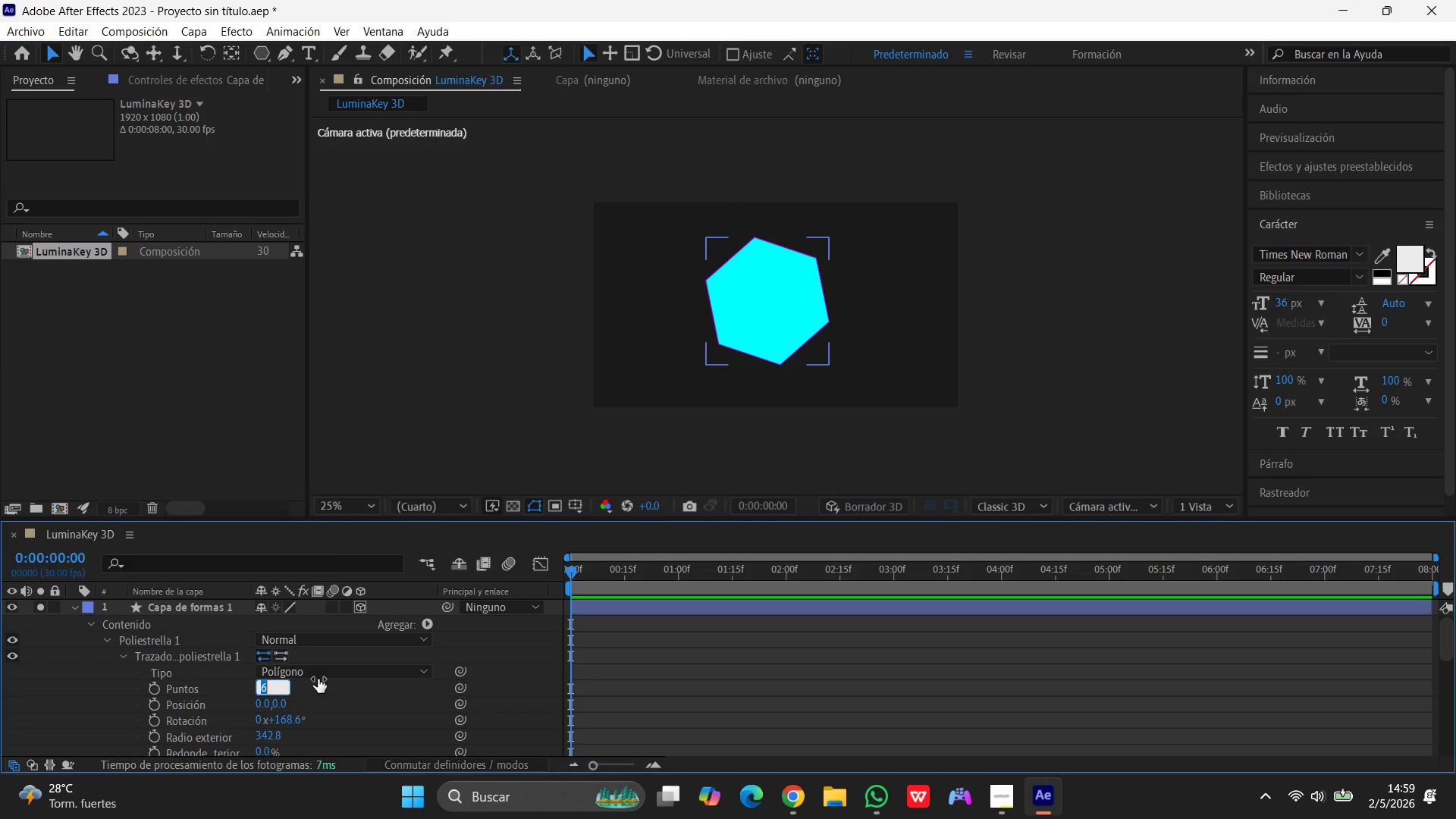 
key(Numpad6)
 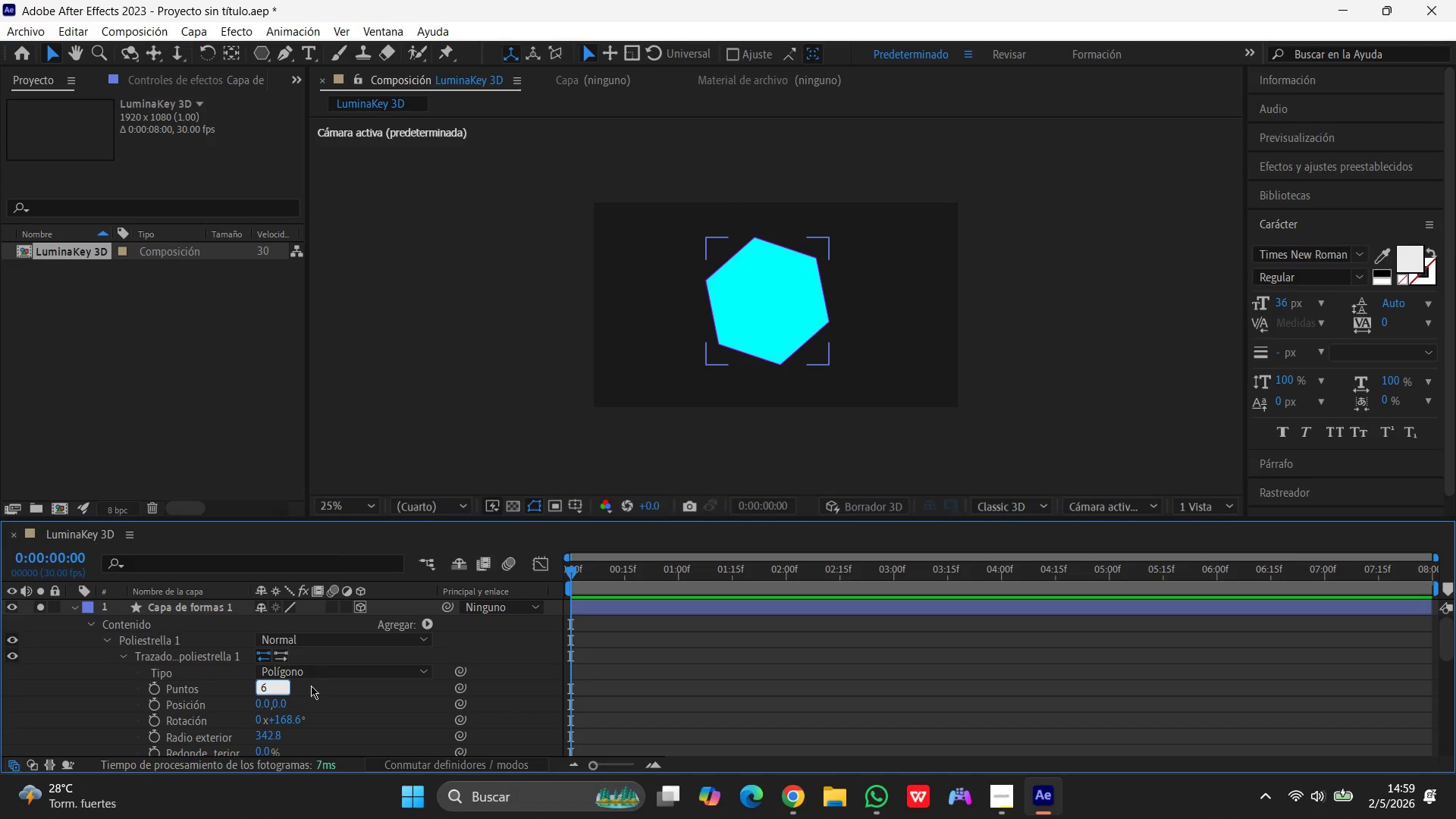 
left_click([350, 684])
 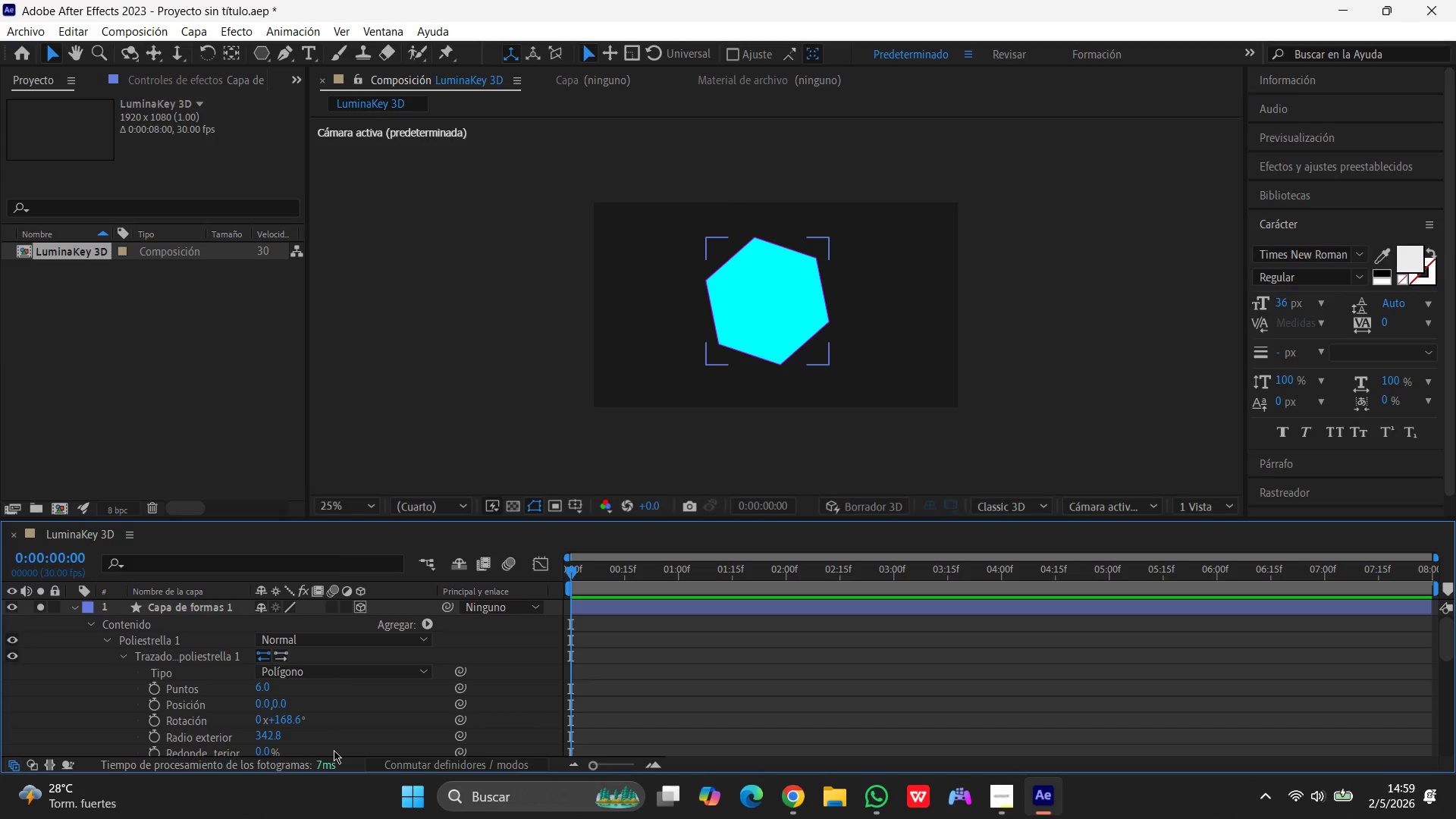 
wait(10.7)
 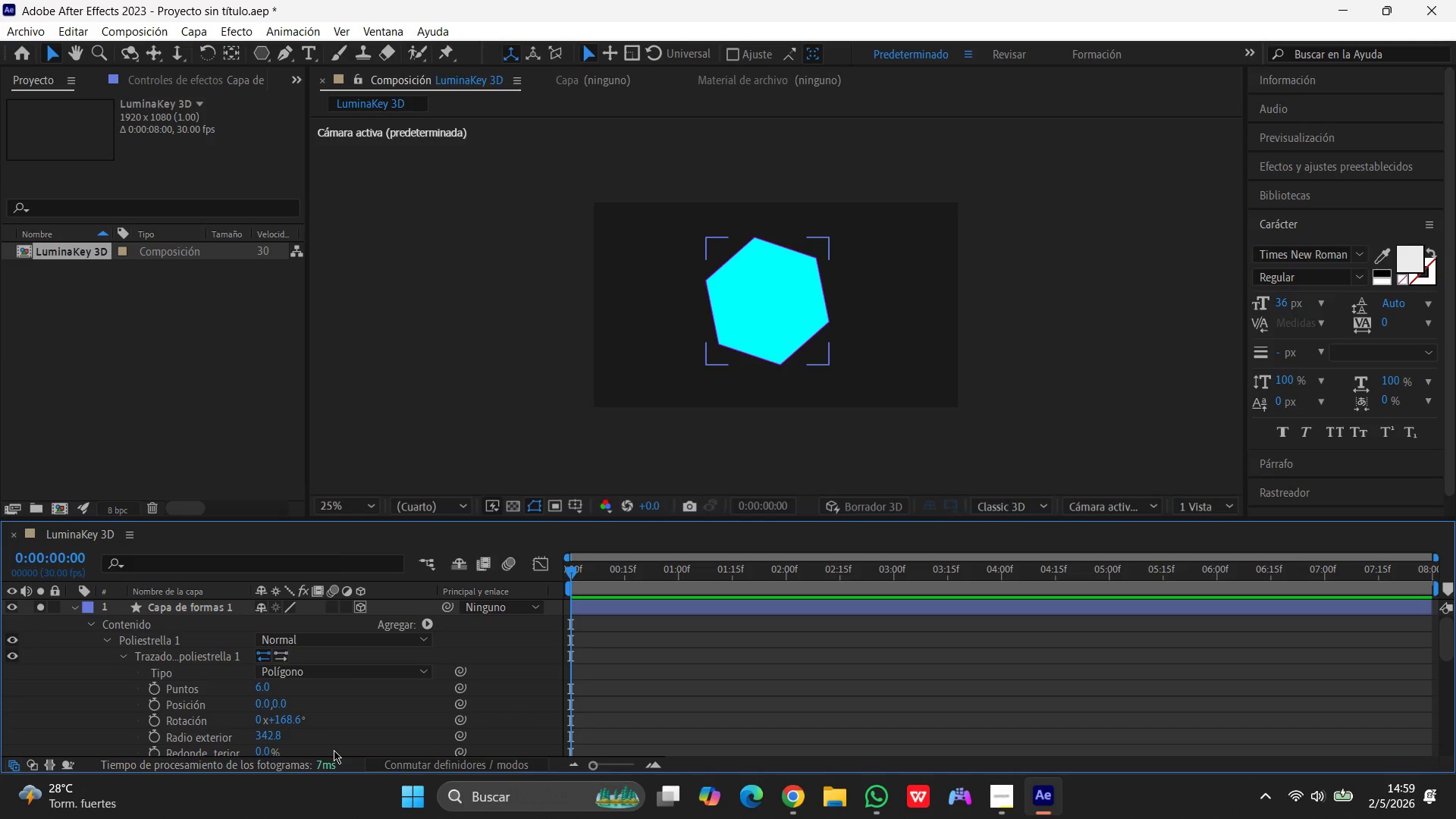 
left_click([360, 605])
 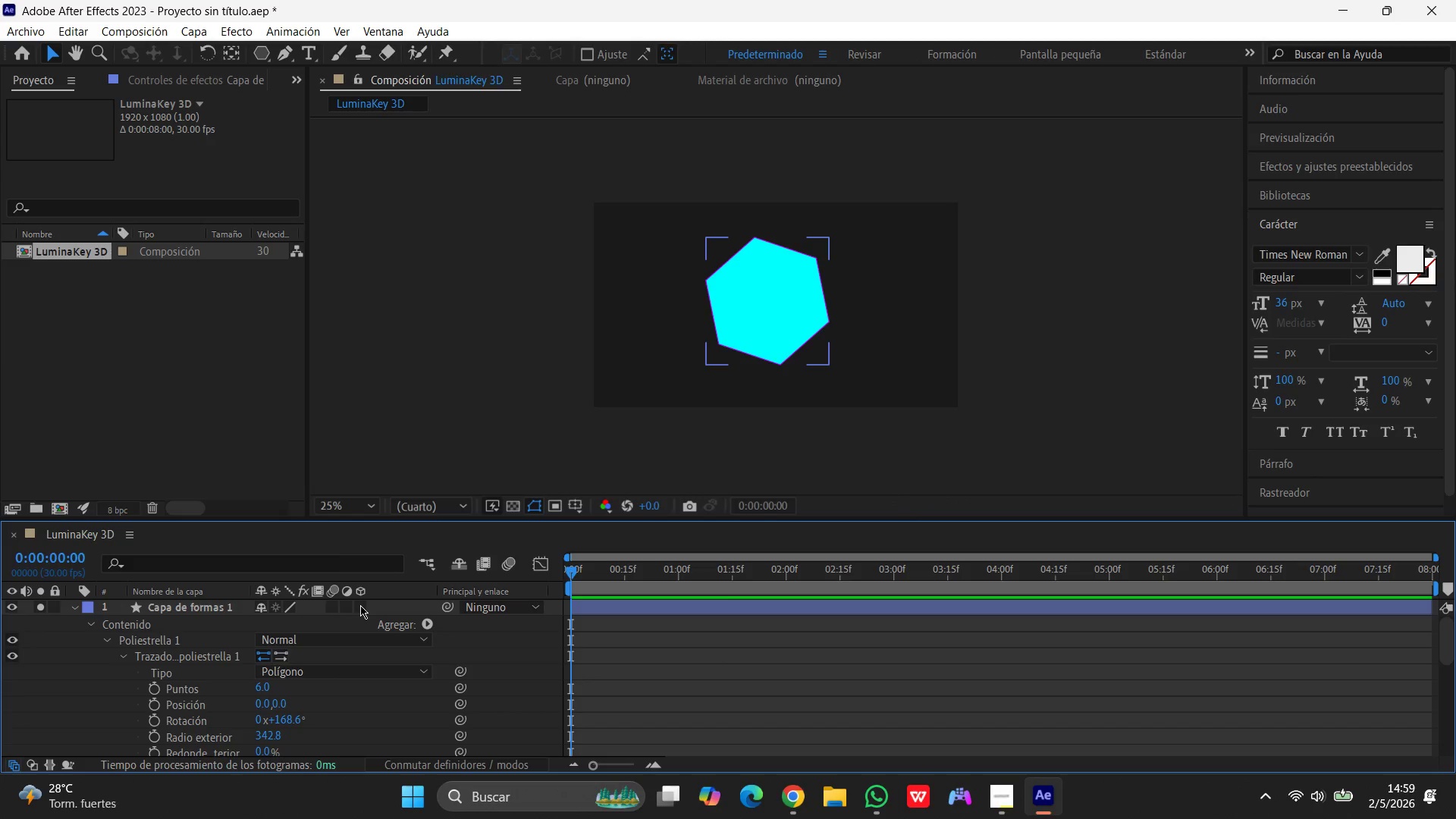 
left_click([360, 605])
 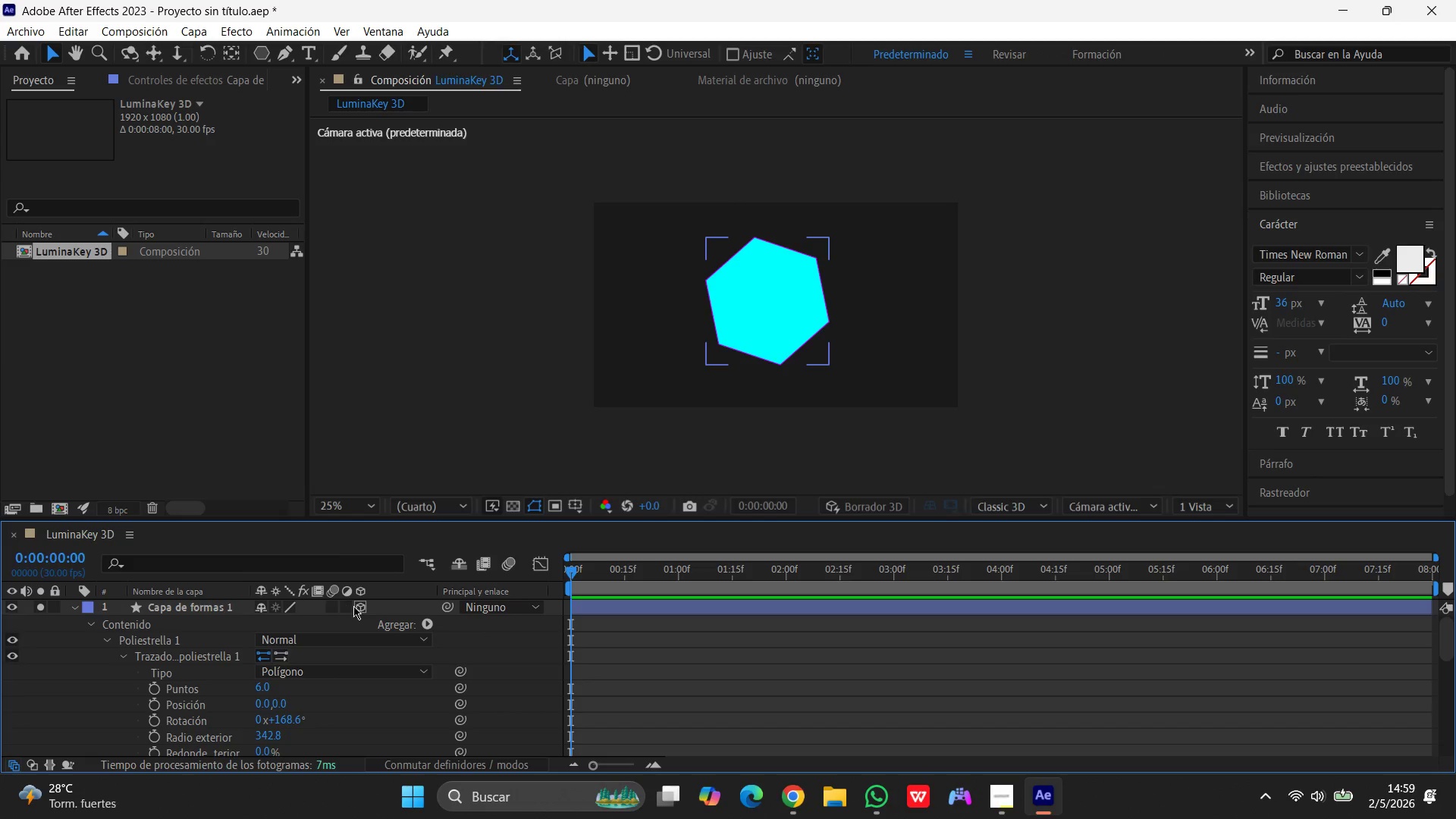 
wait(7.59)
 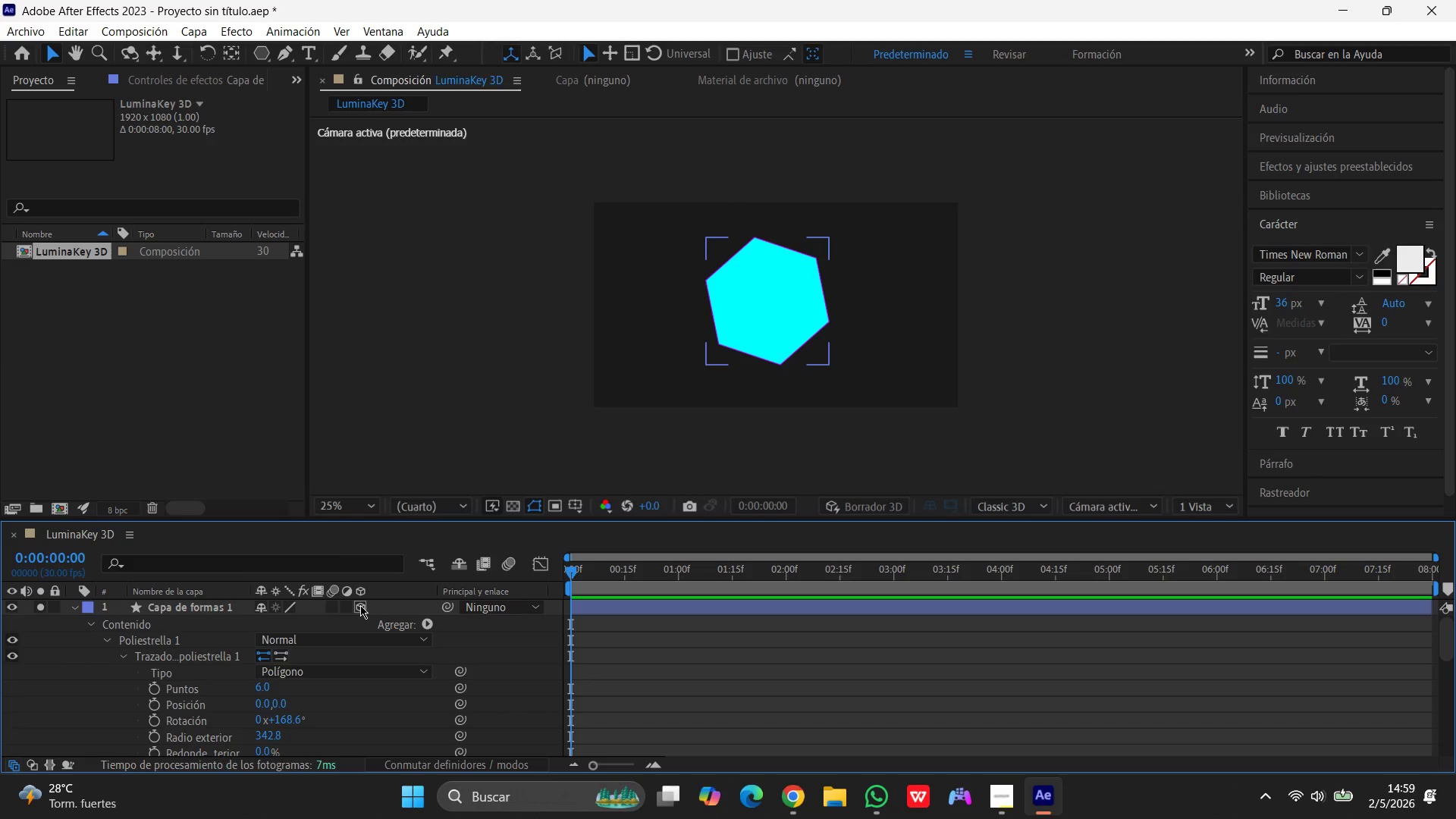 
left_click([178, 33])
 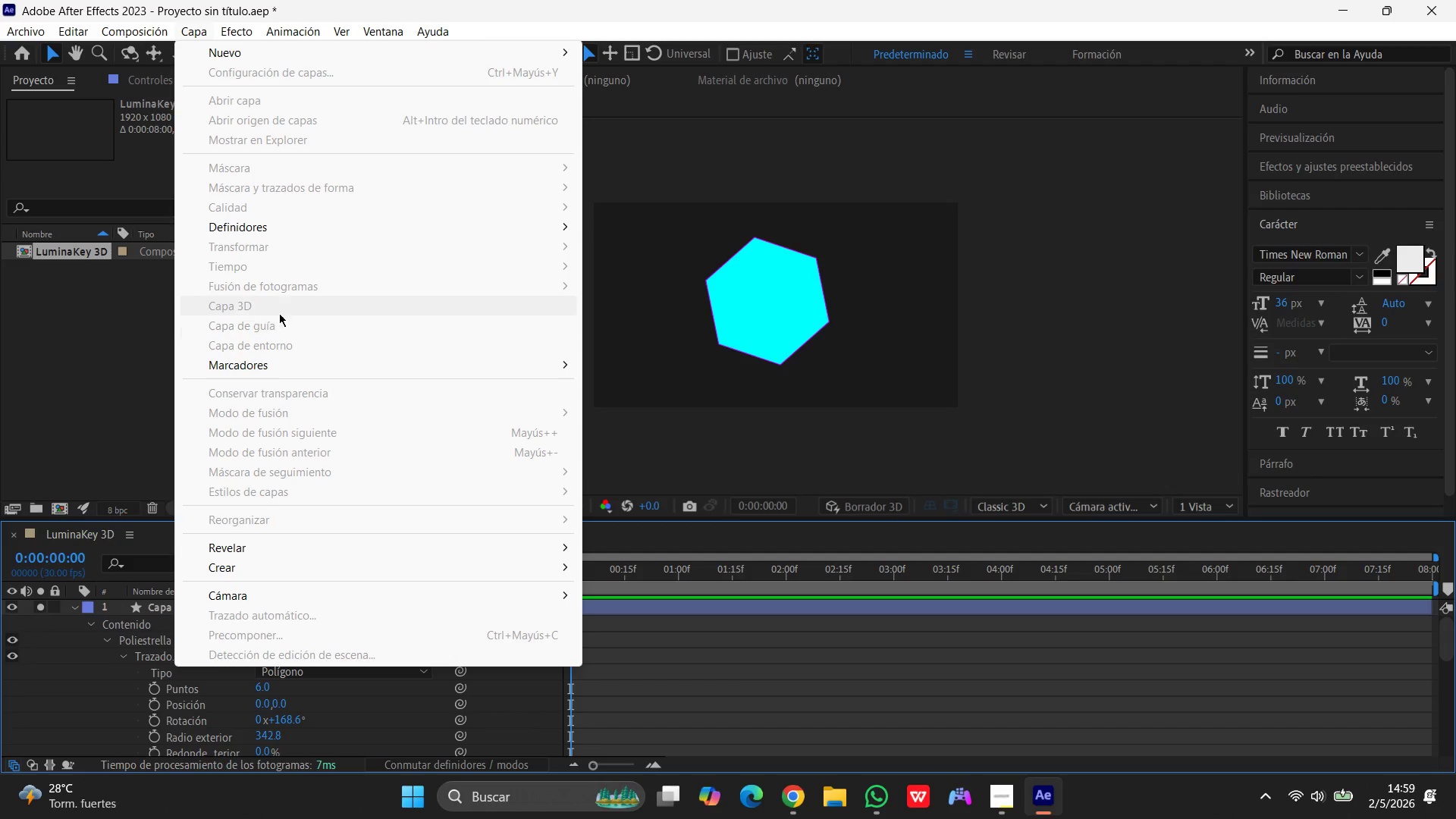 
left_click([756, 421])
 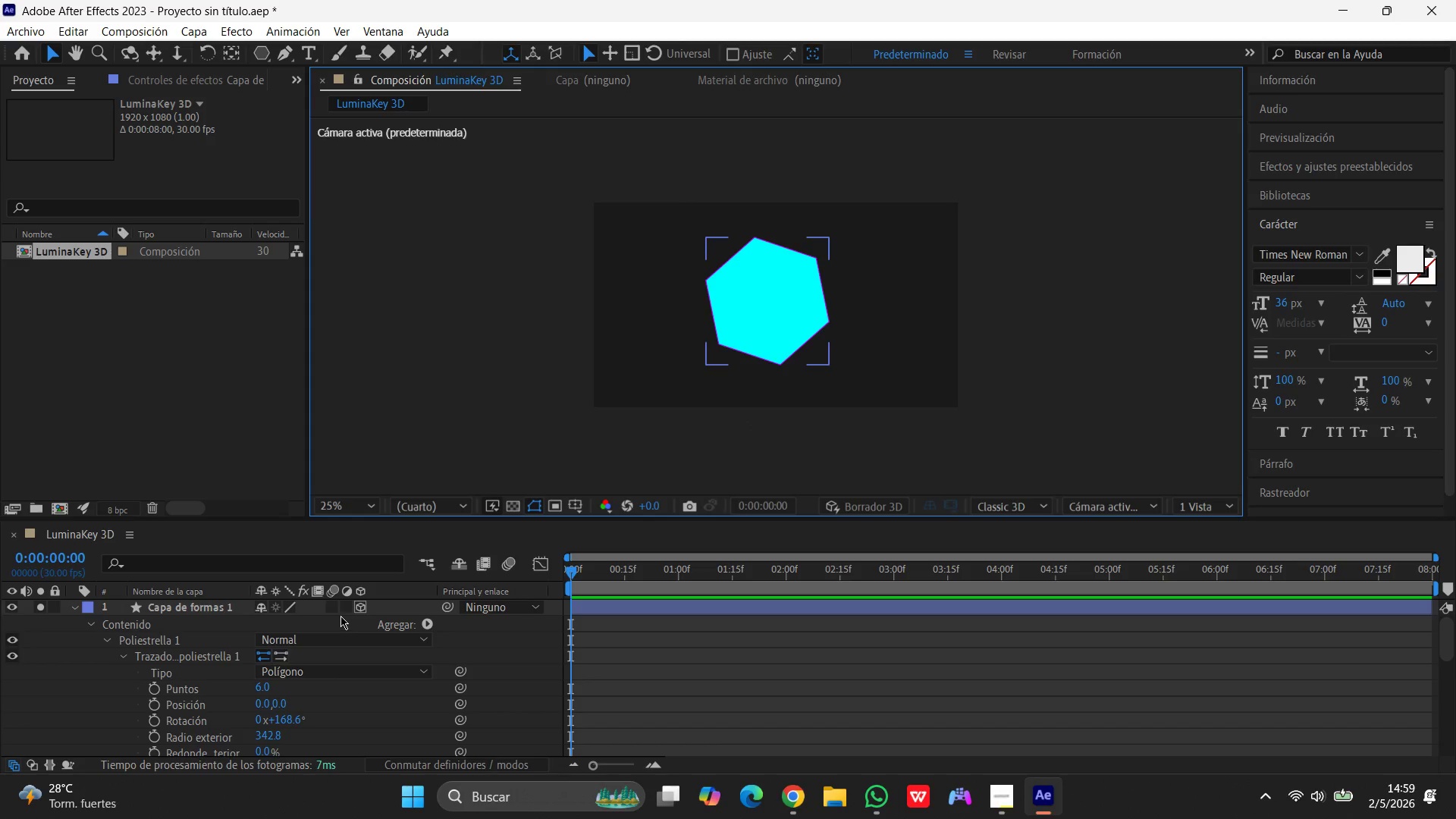 
left_click([357, 604])
 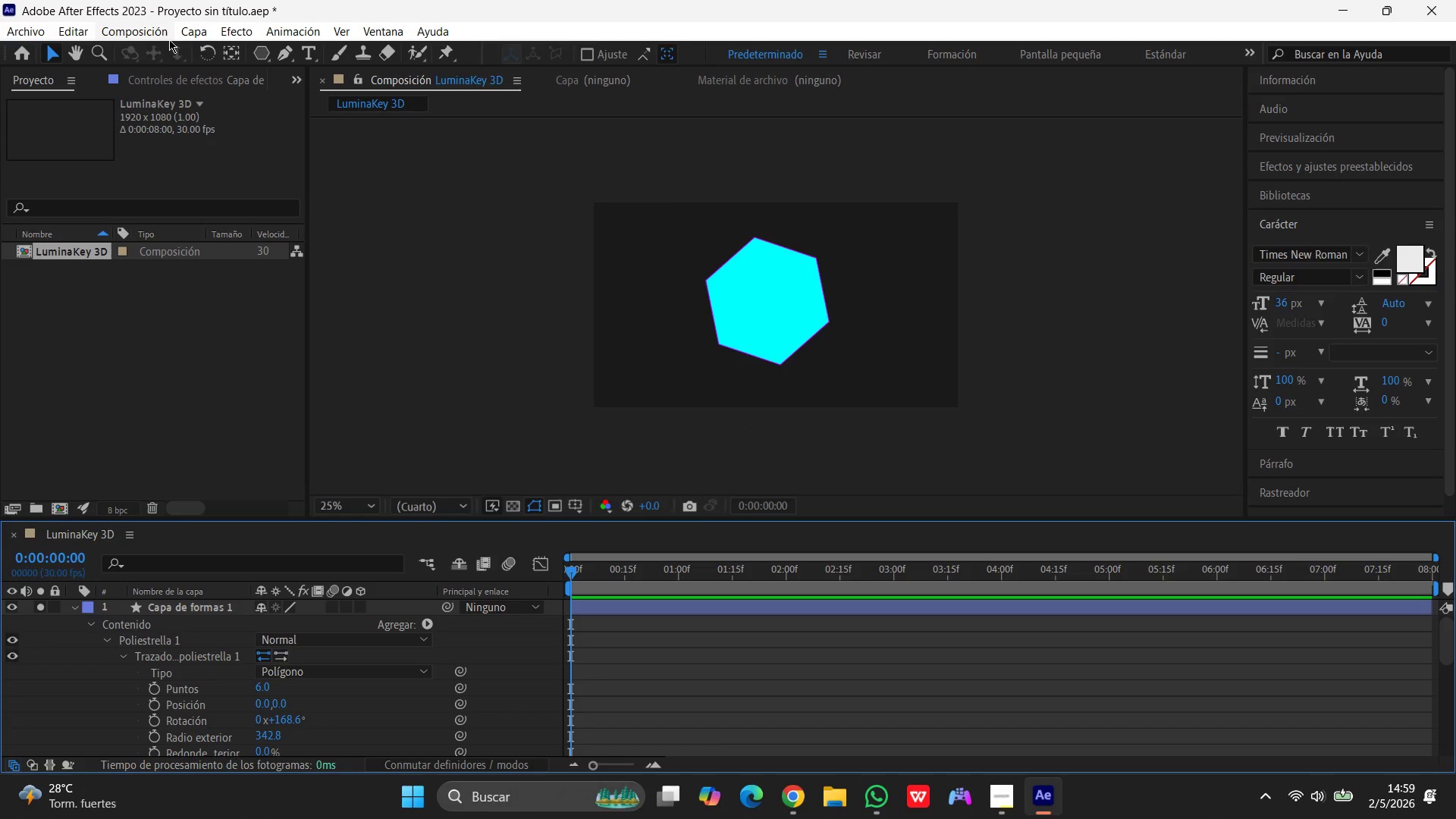 
left_click([179, 32])
 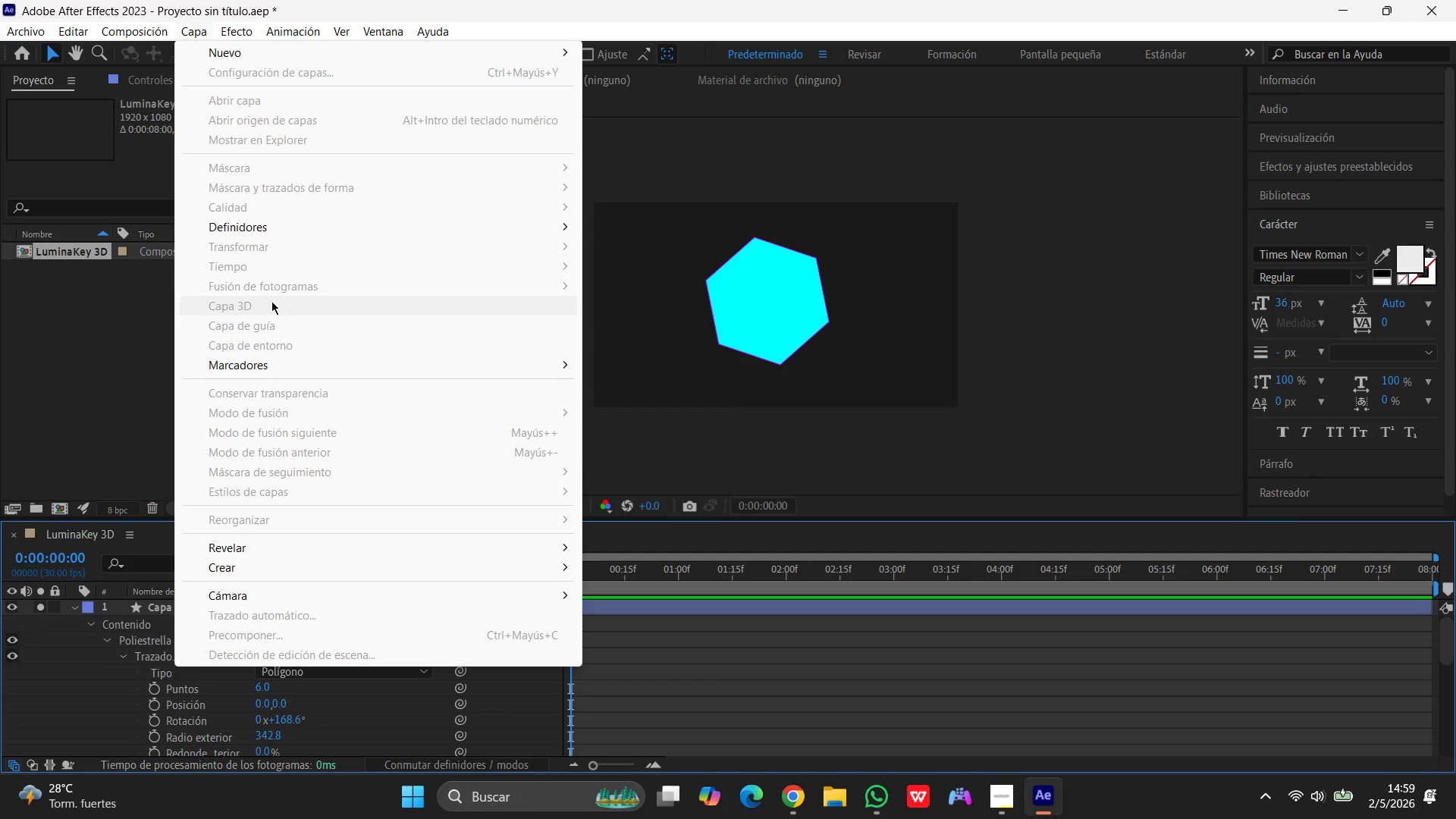 
left_click([271, 301])
 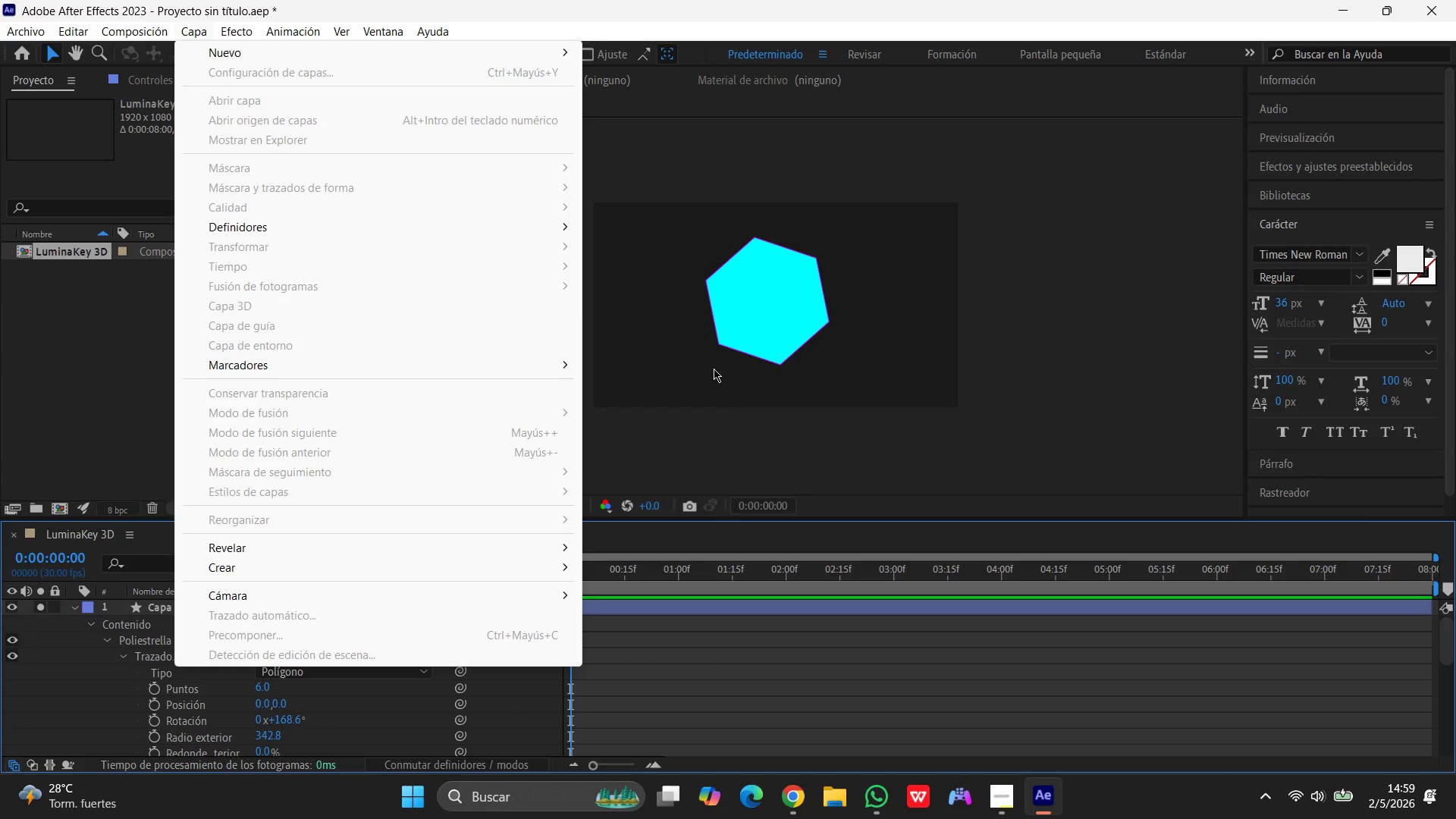 
left_click([717, 369])
 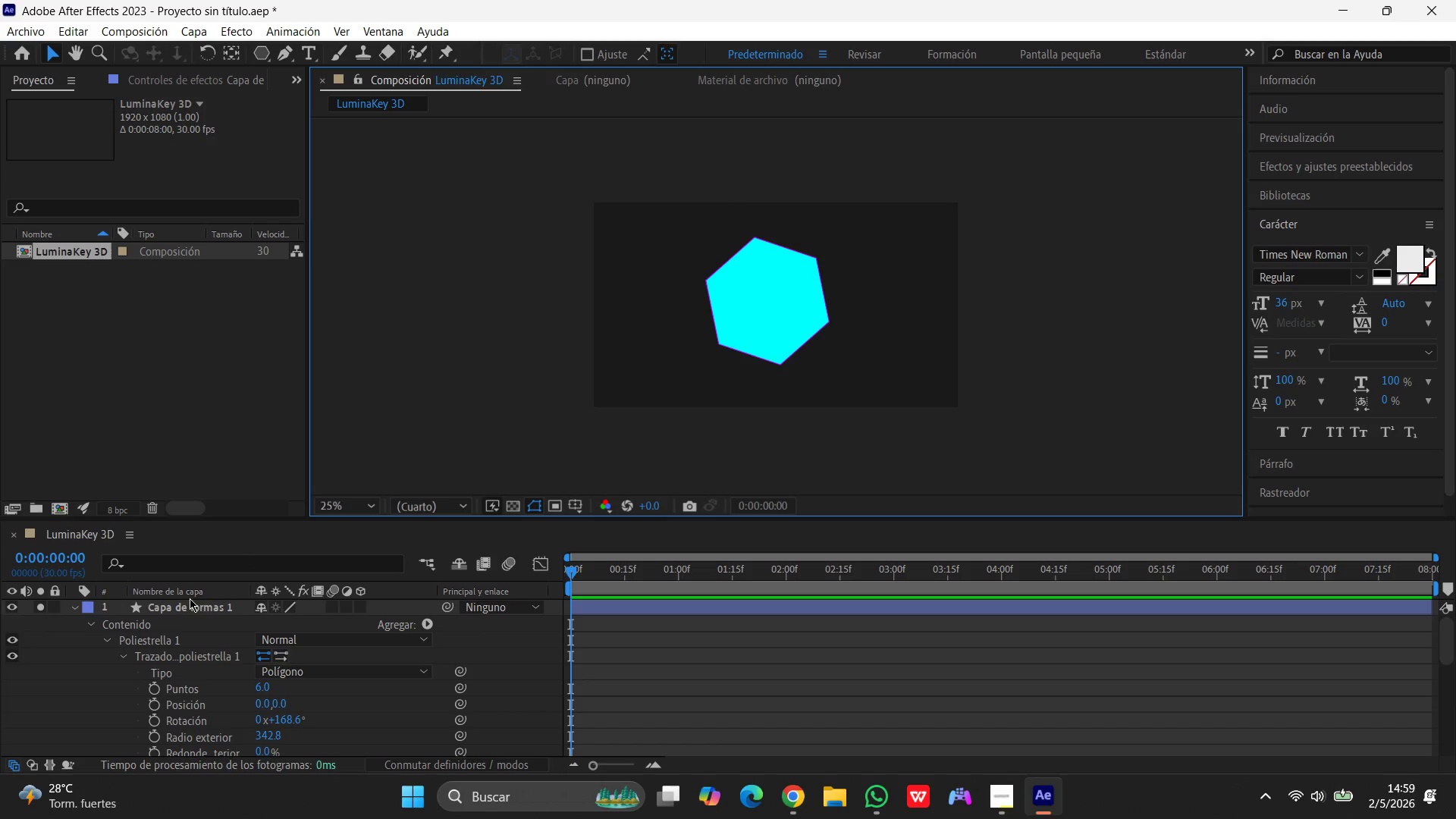 
left_click([191, 607])
 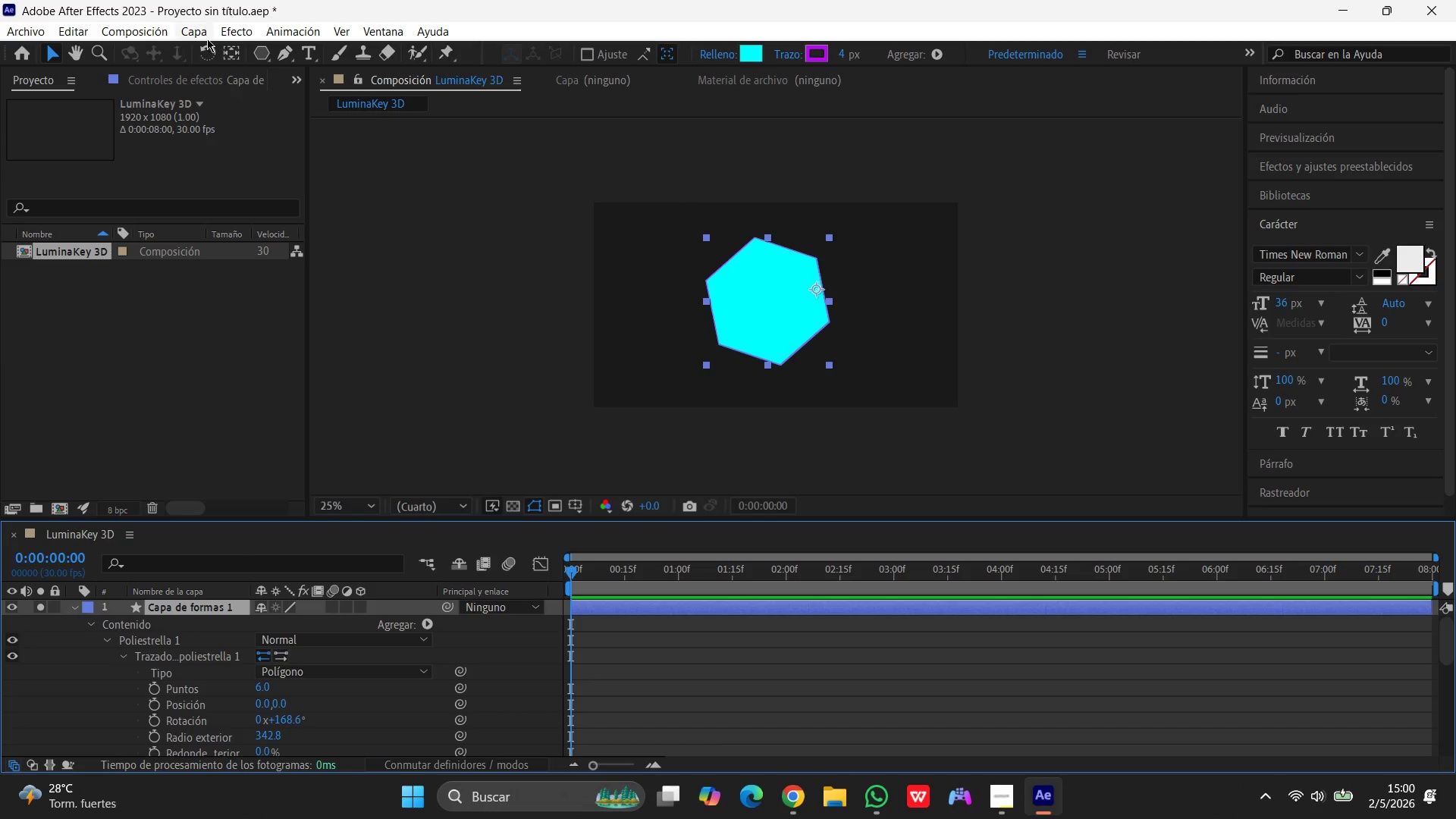 
left_click([197, 33])
 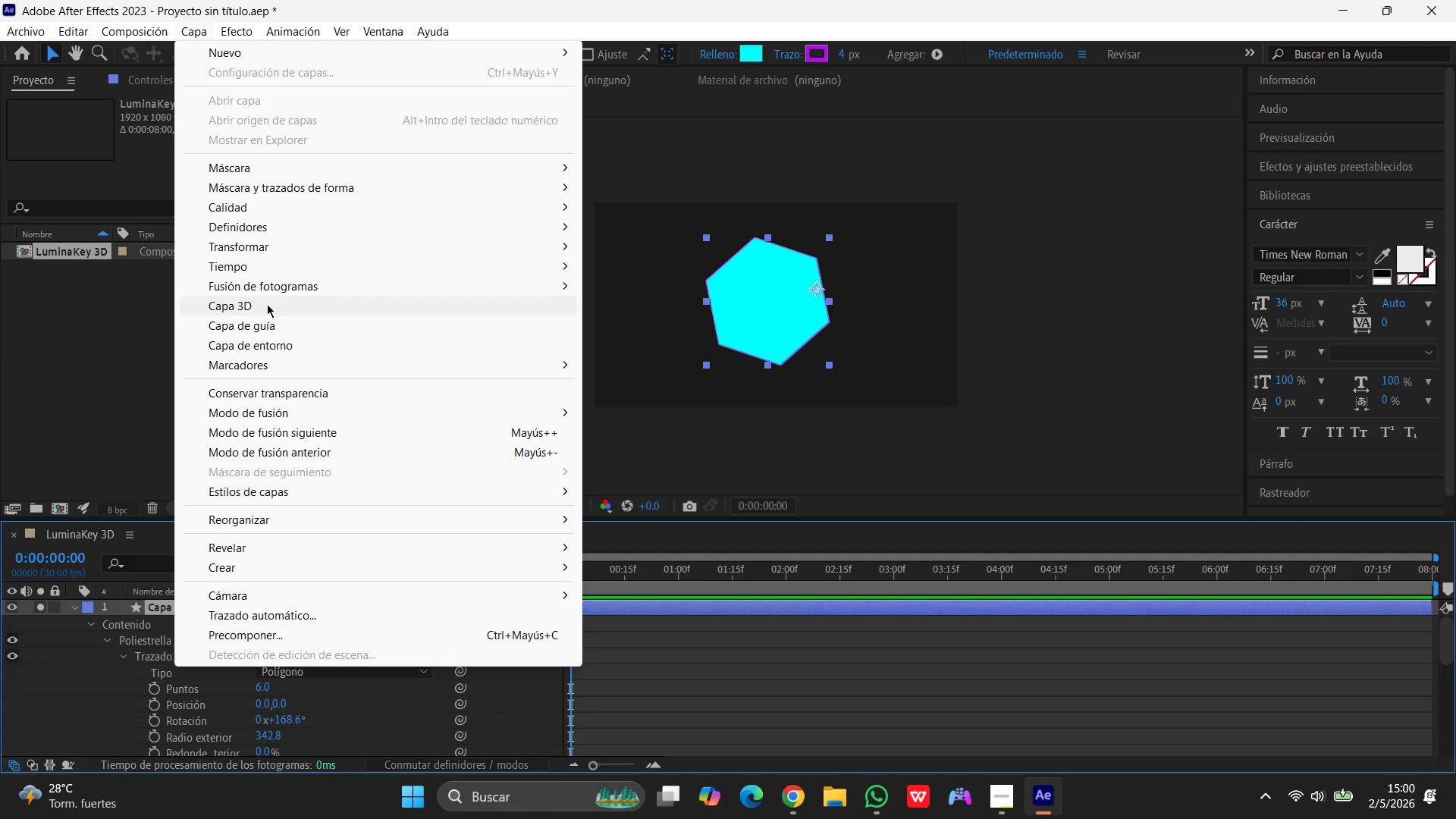 
left_click([245, 301])
 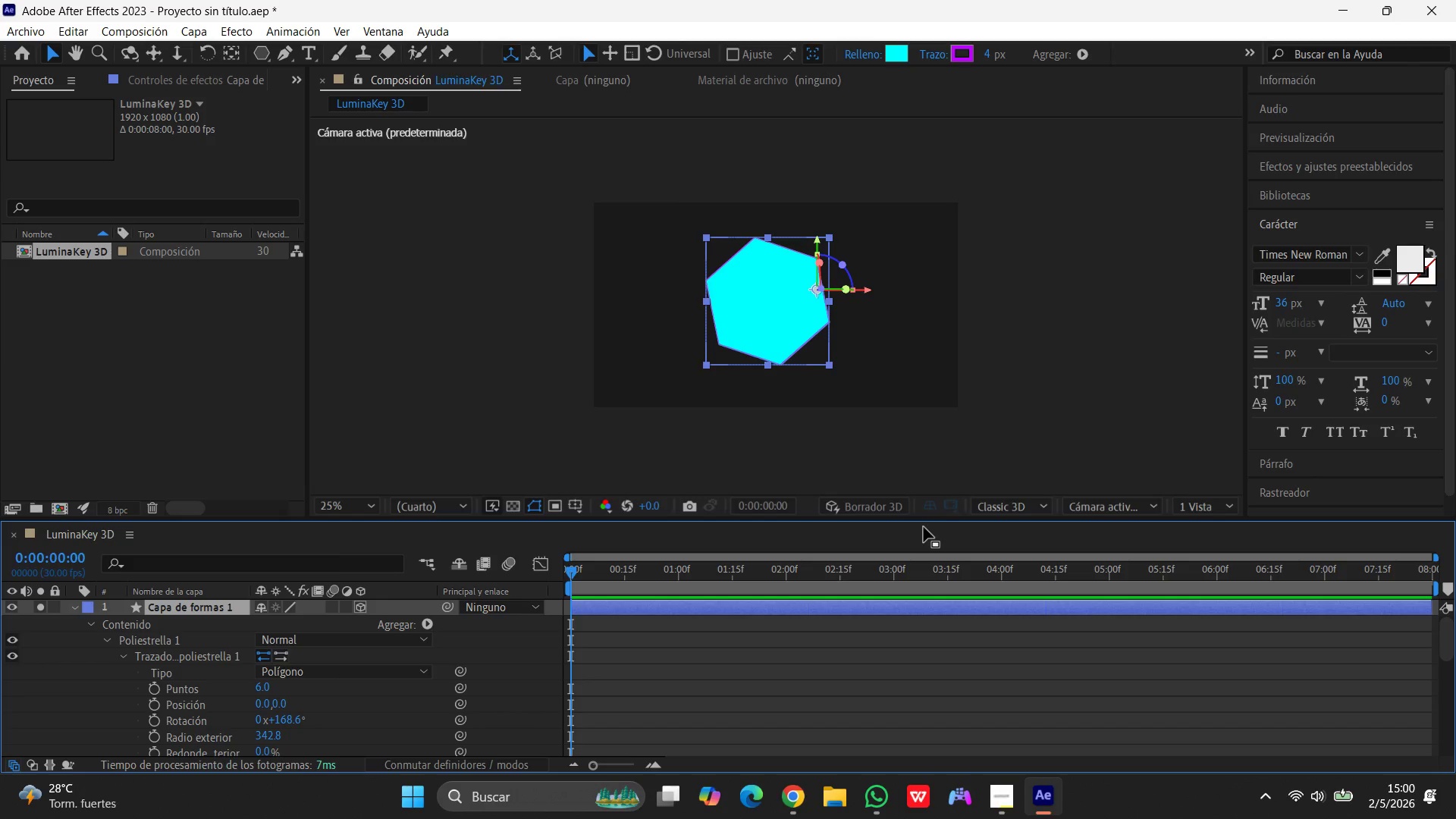 
wait(28.8)
 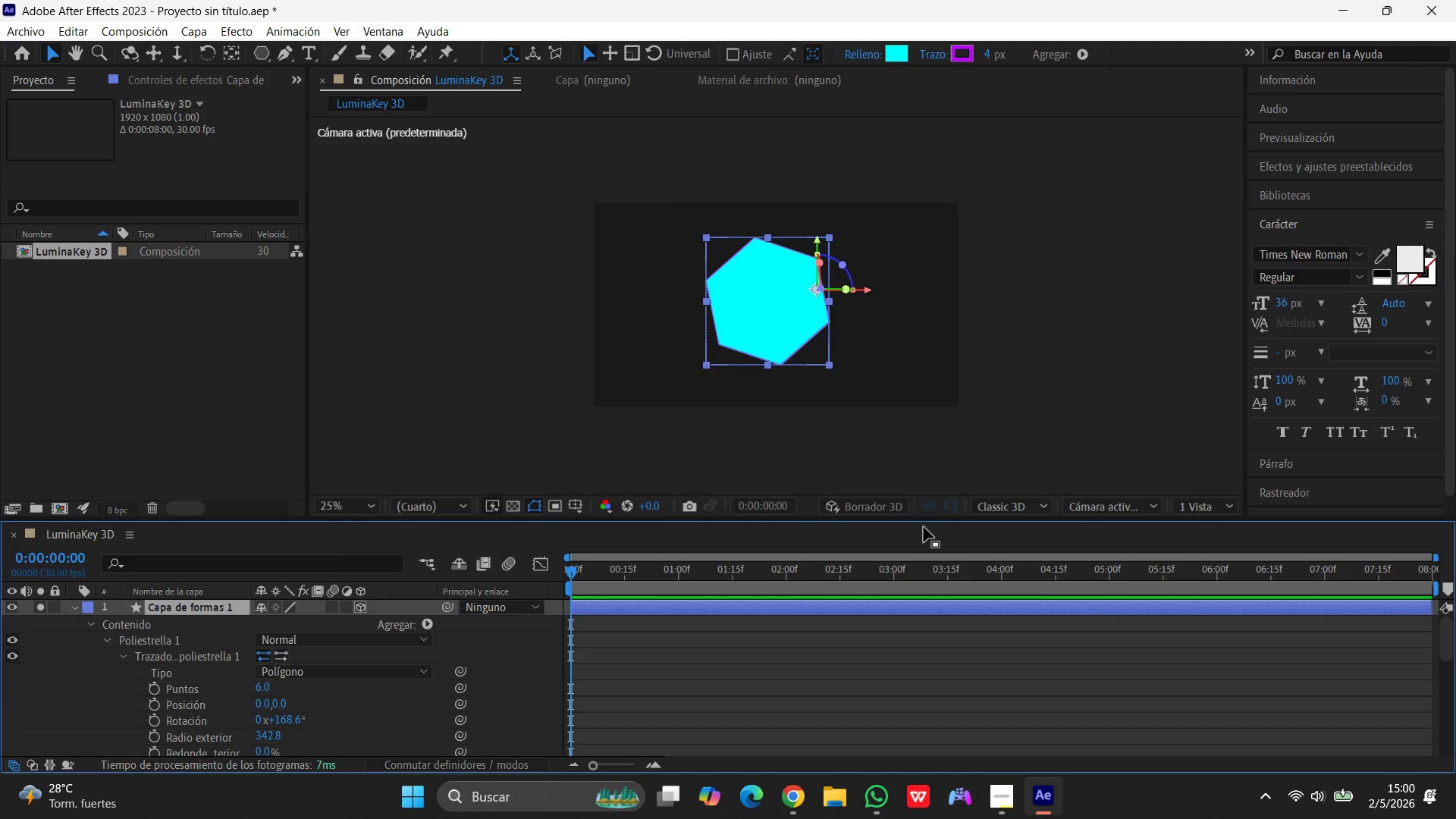 
left_click([123, 658])
 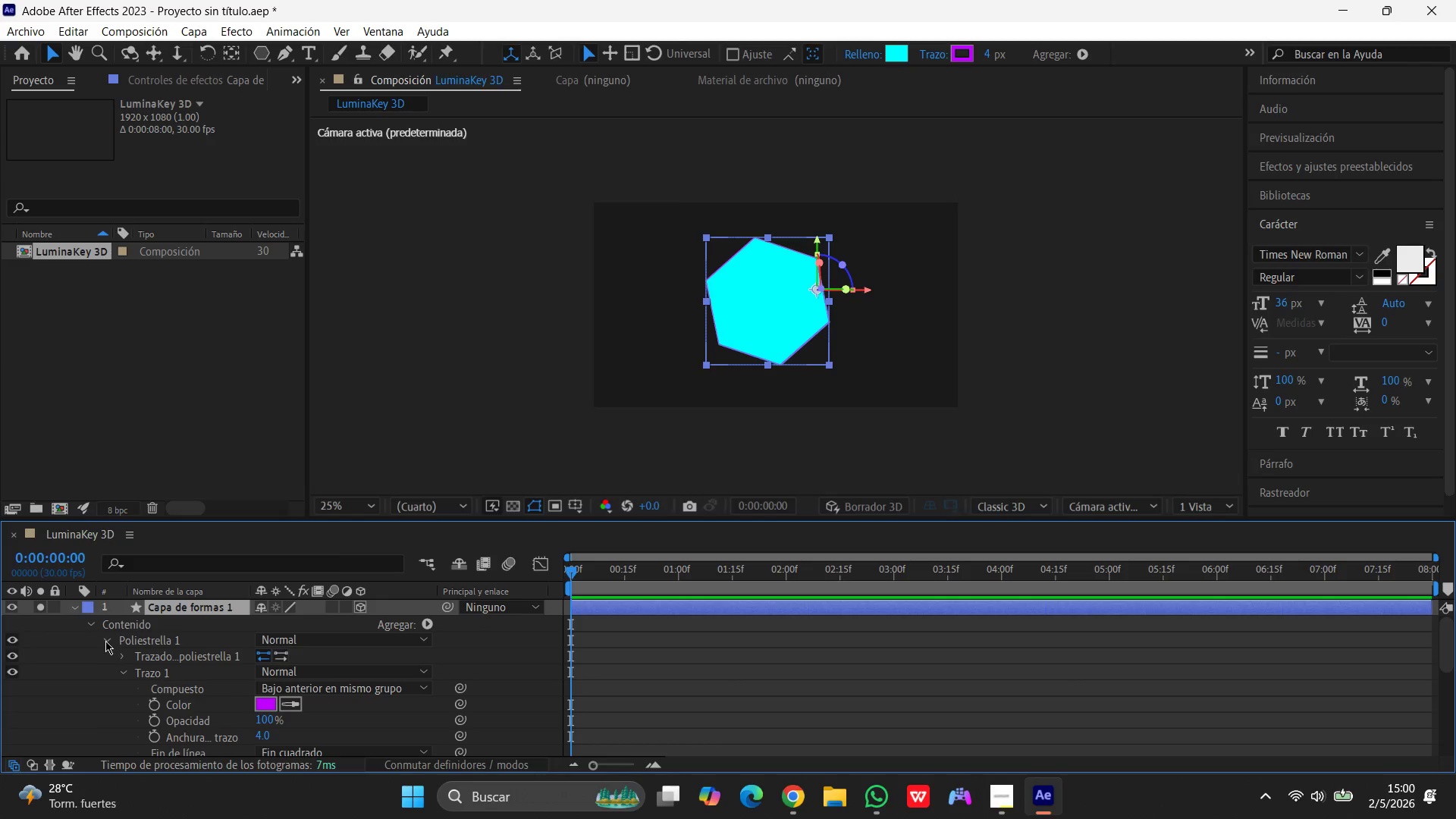 
left_click([106, 639])
 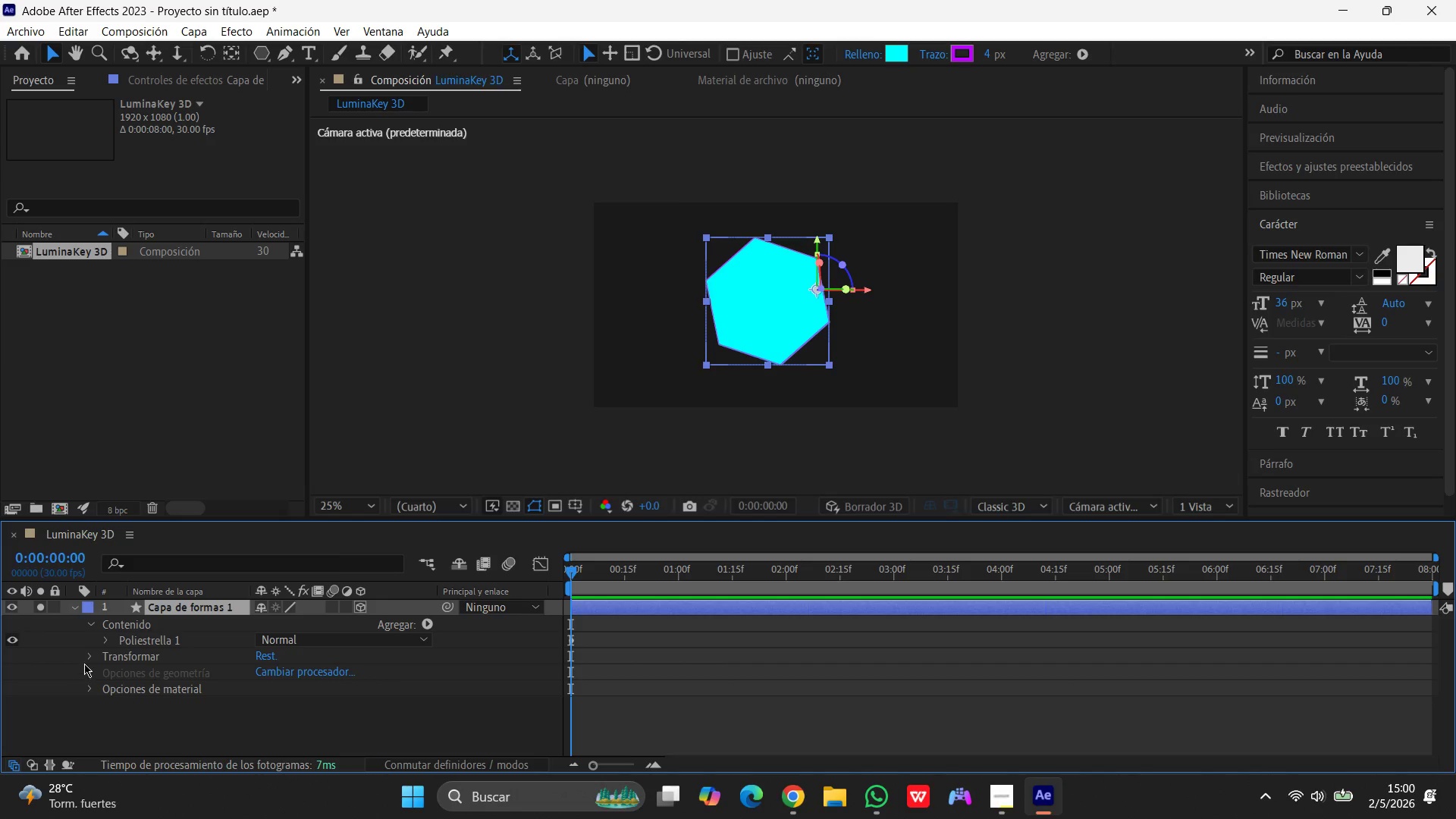 
left_click([88, 658])
 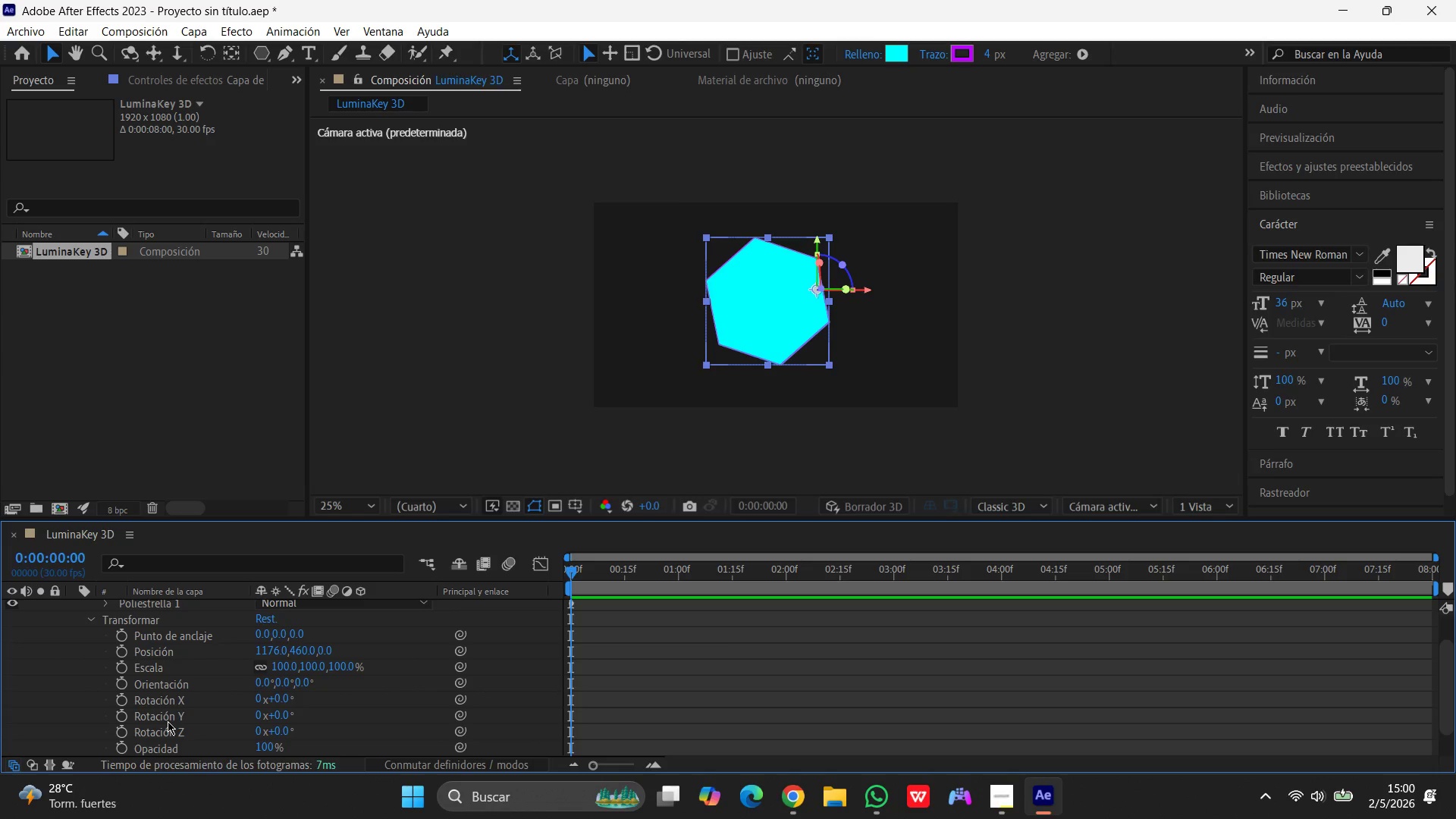 
wait(17.03)
 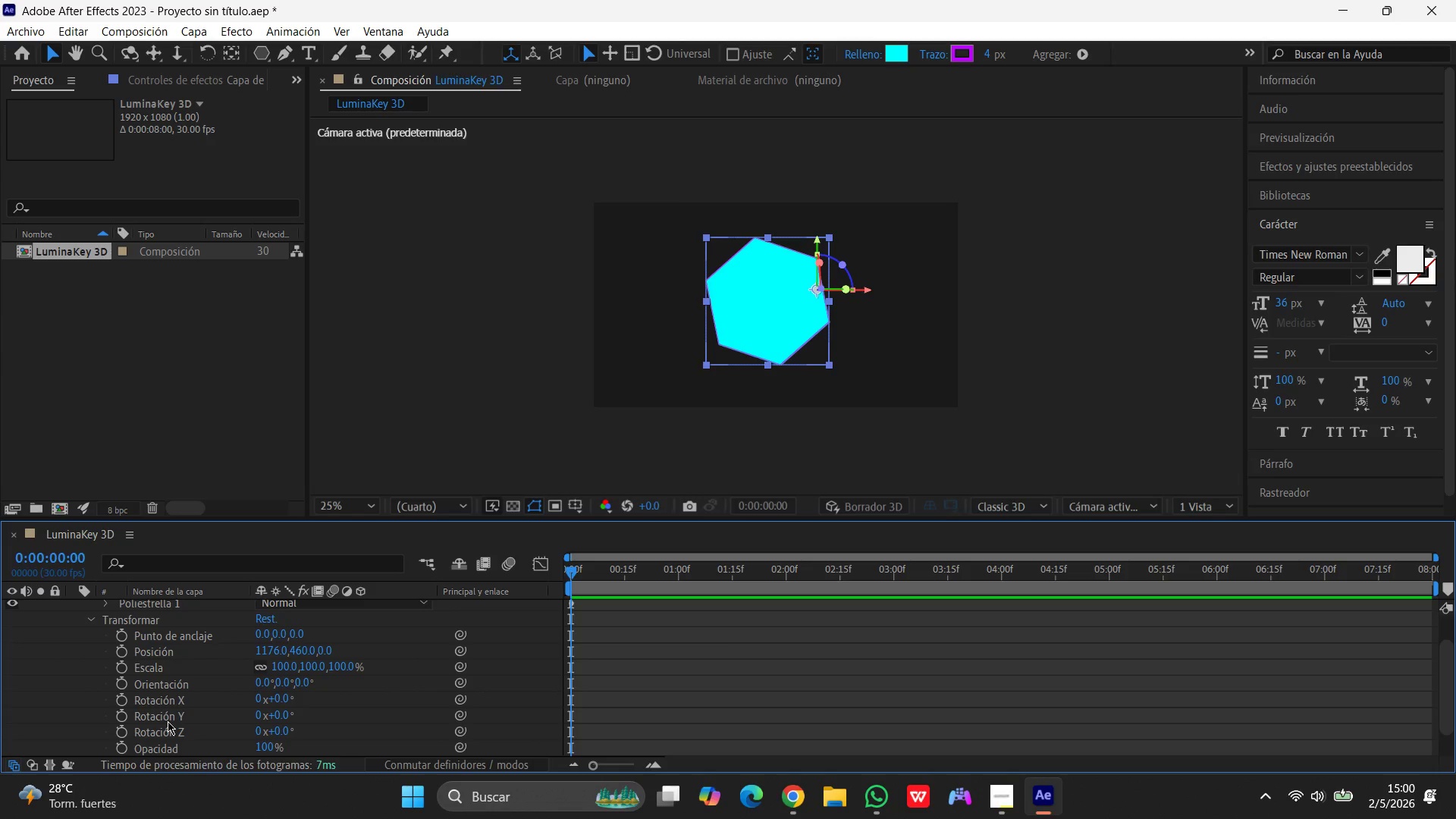 
left_click([121, 719])
 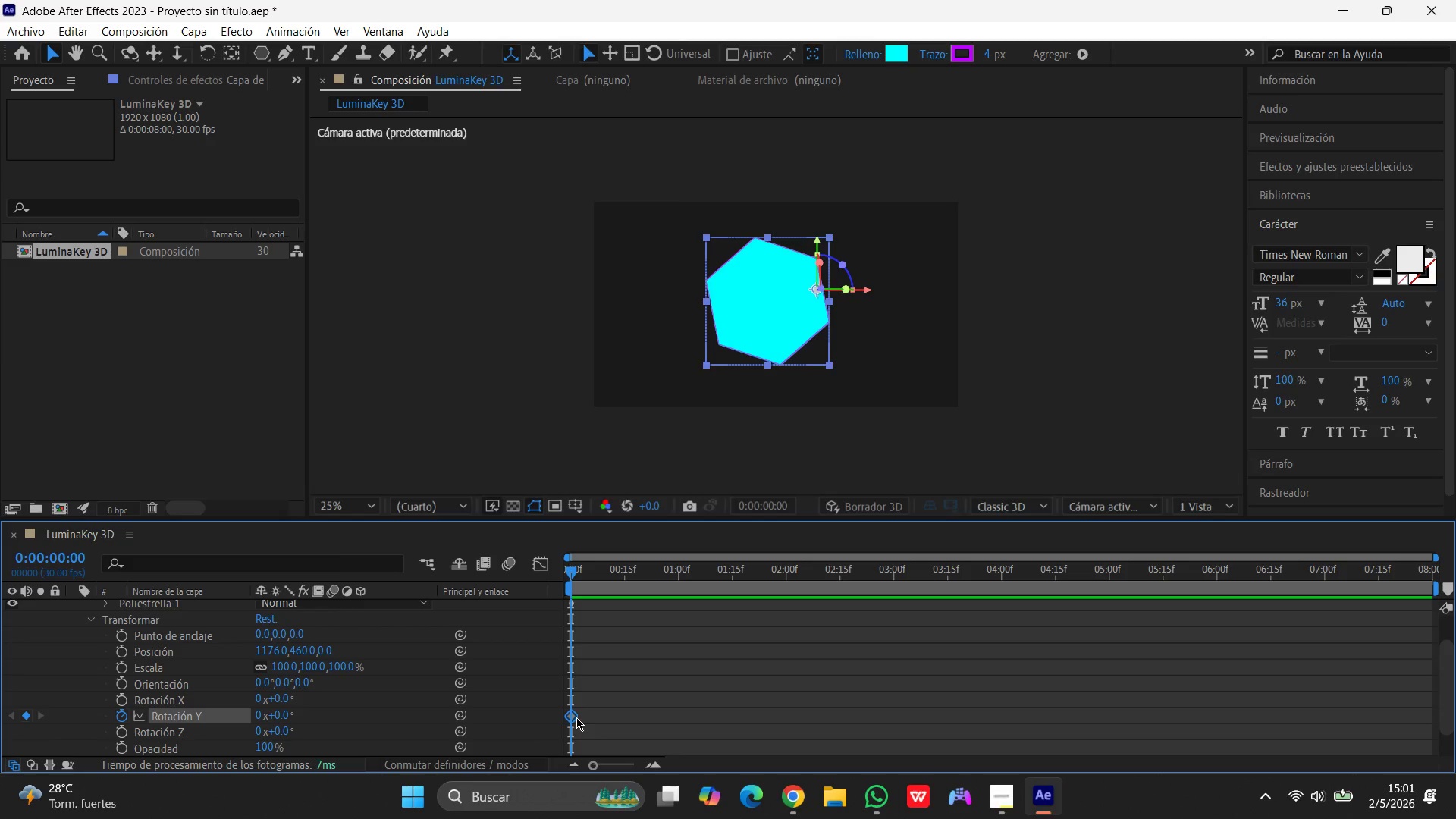 
wait(13.66)
 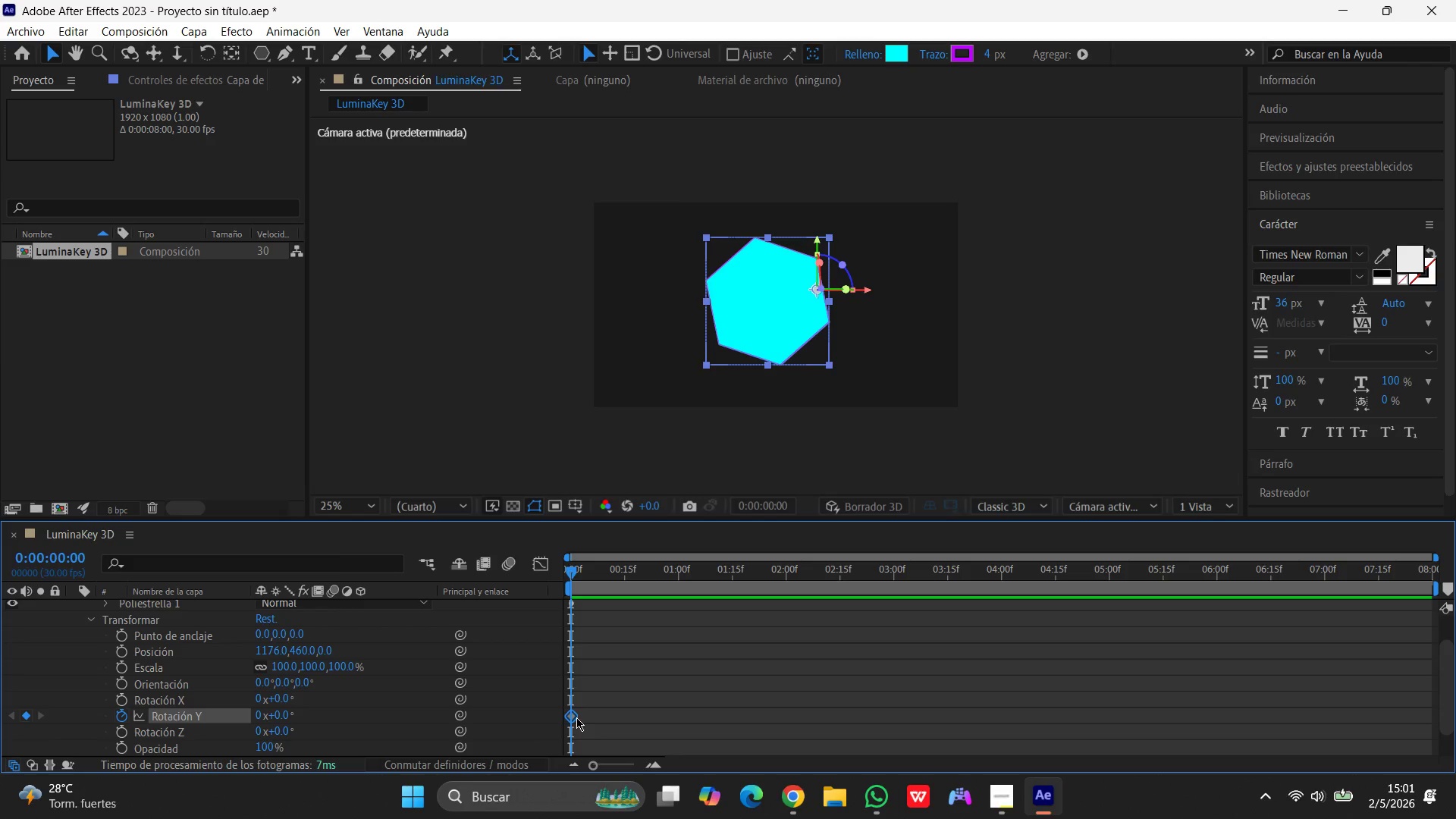 
left_click_drag(start_coordinate=[567, 573], to_coordinate=[1455, 596])
 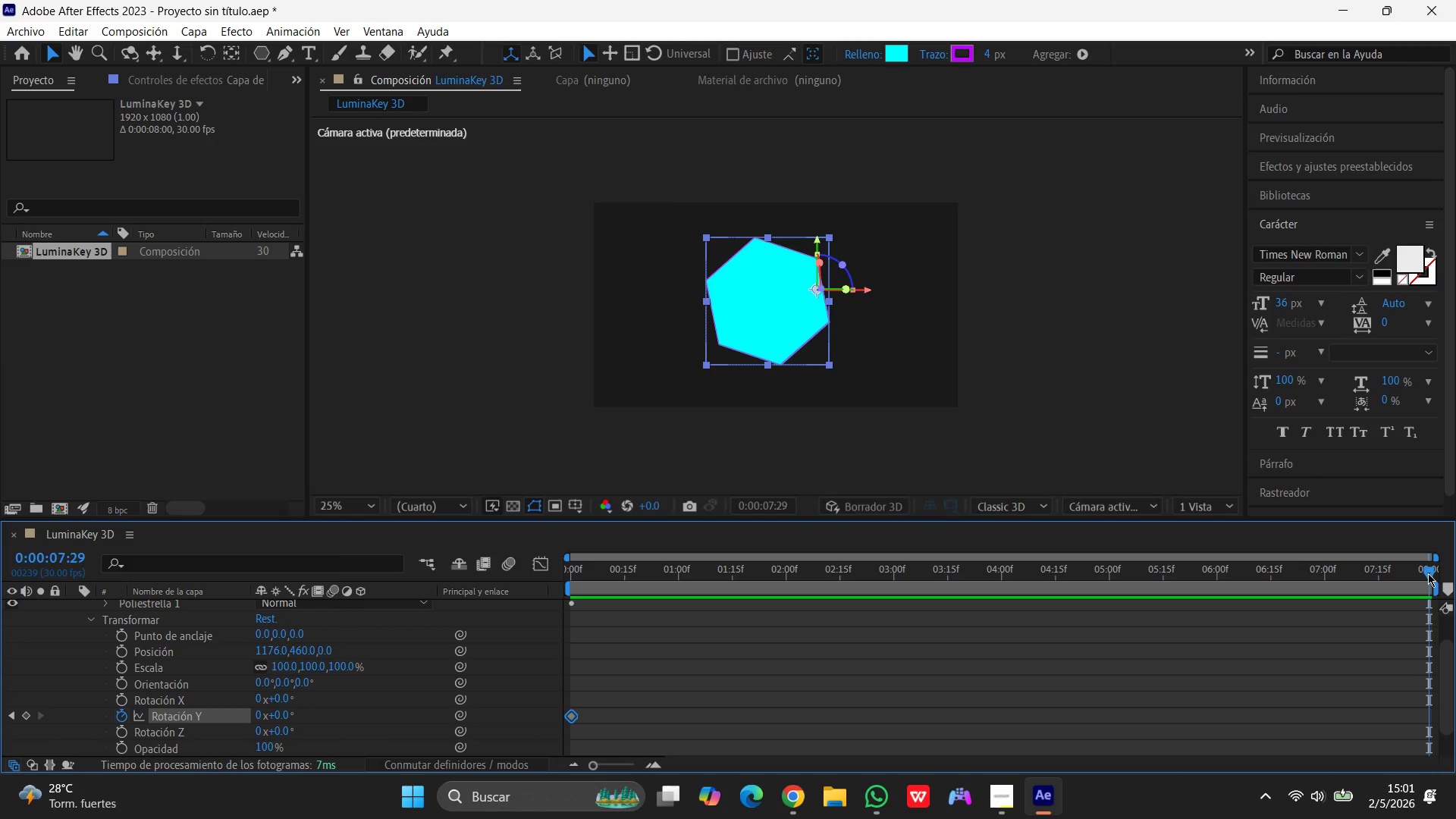 
left_click_drag(start_coordinate=[1429, 571], to_coordinate=[1446, 570])
 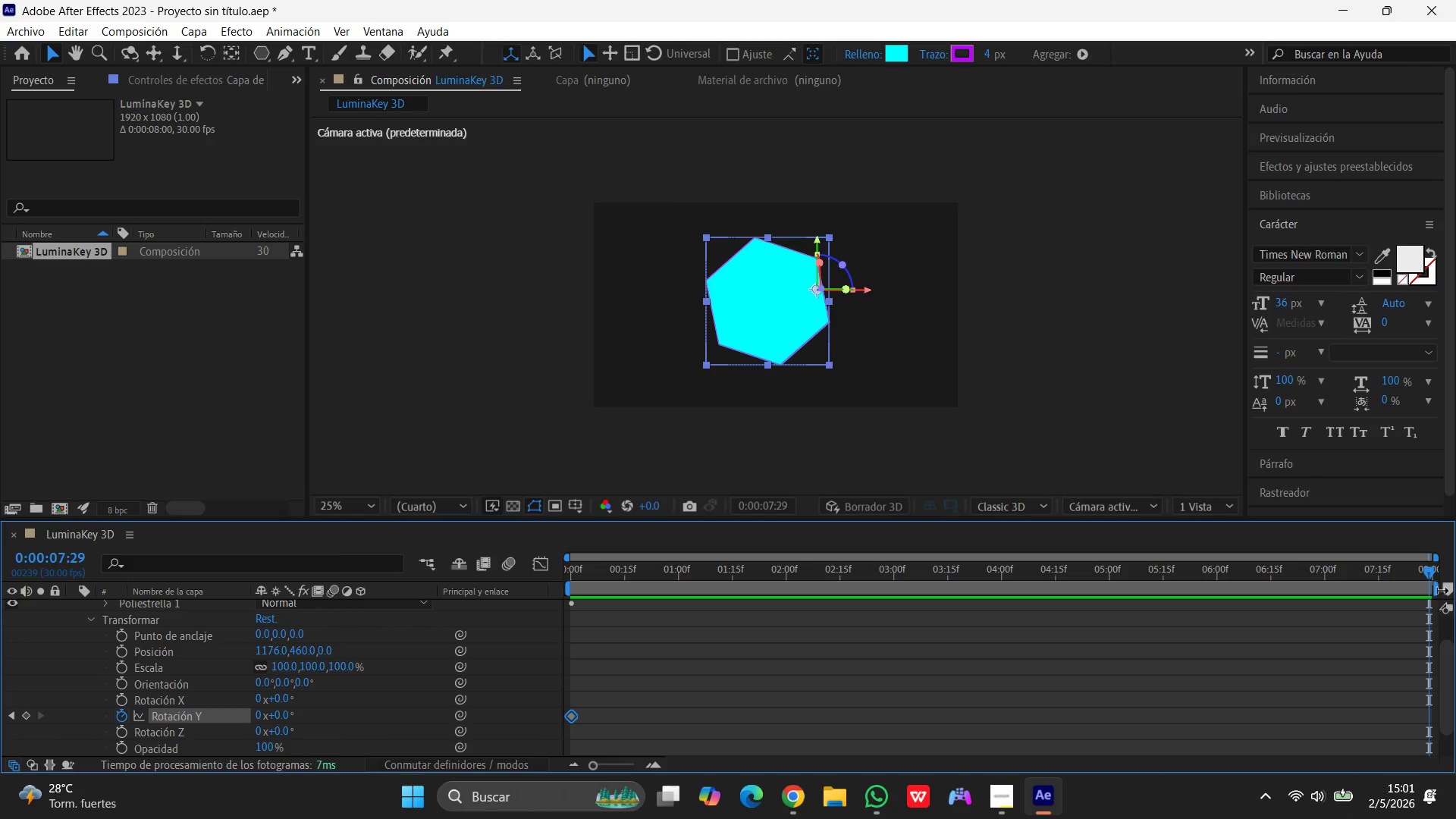 
left_click_drag(start_coordinate=[1438, 591], to_coordinate=[1455, 584])
 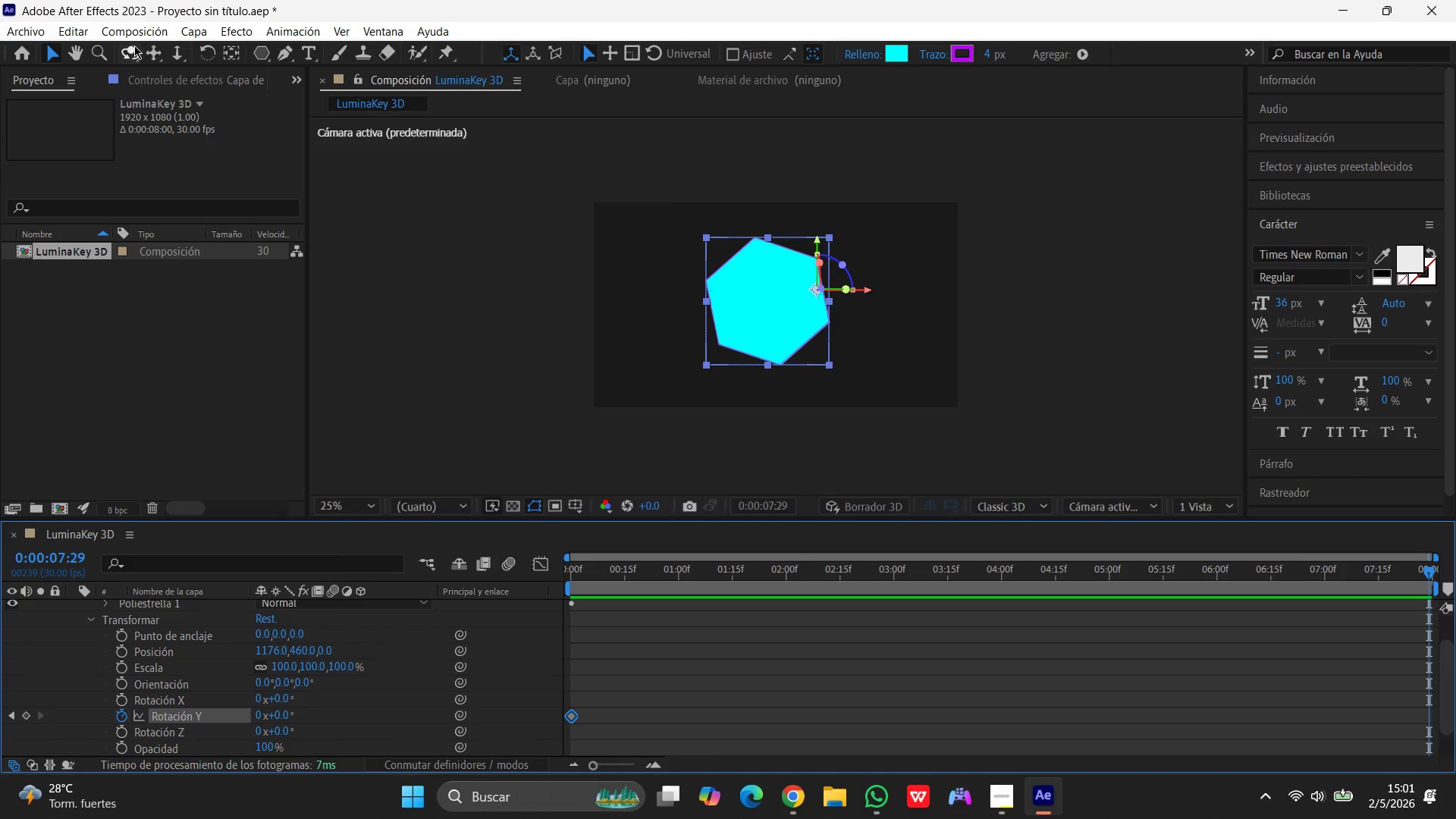 
left_click([136, 29])
 